 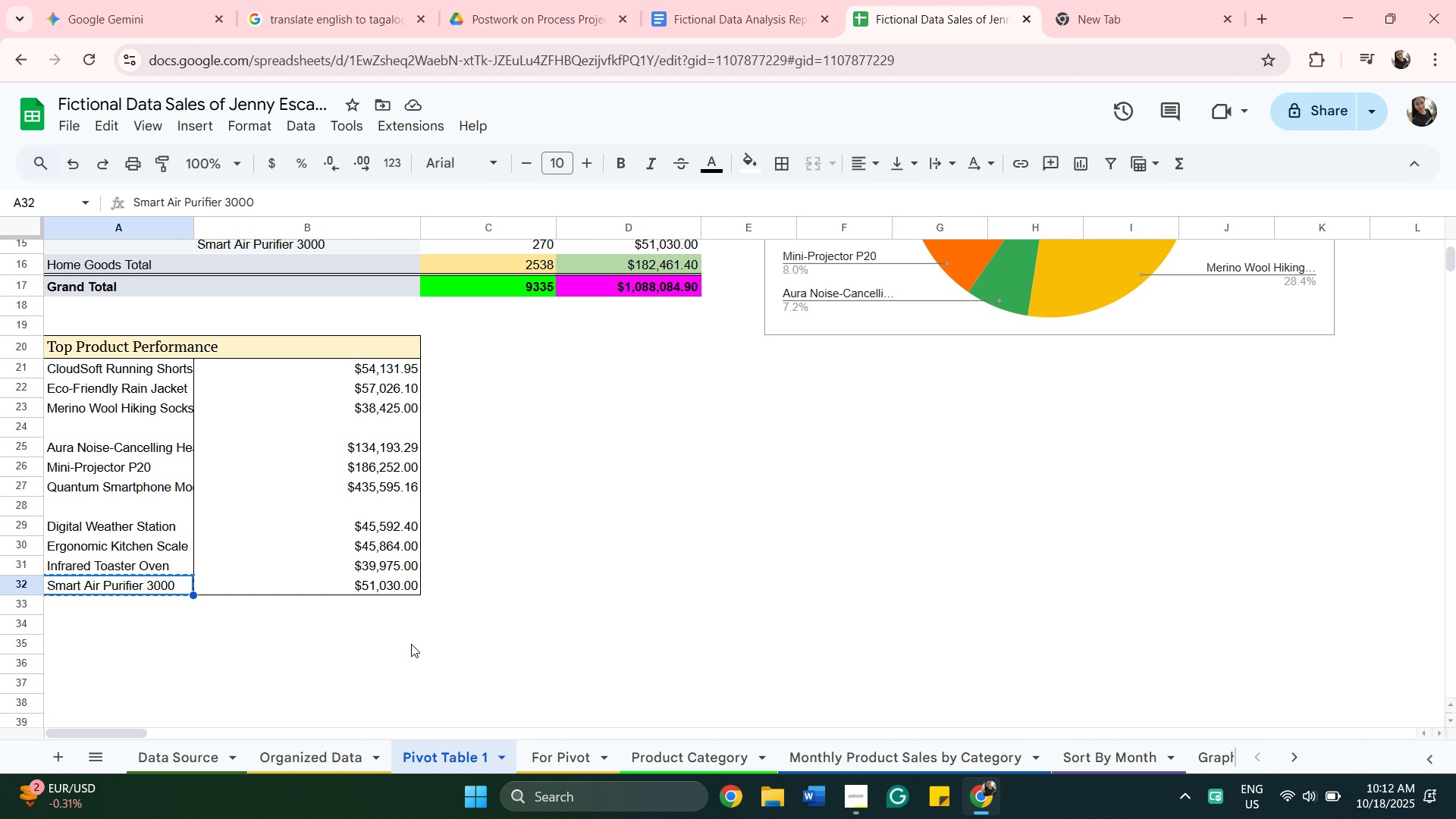 
left_click([388, 370])
 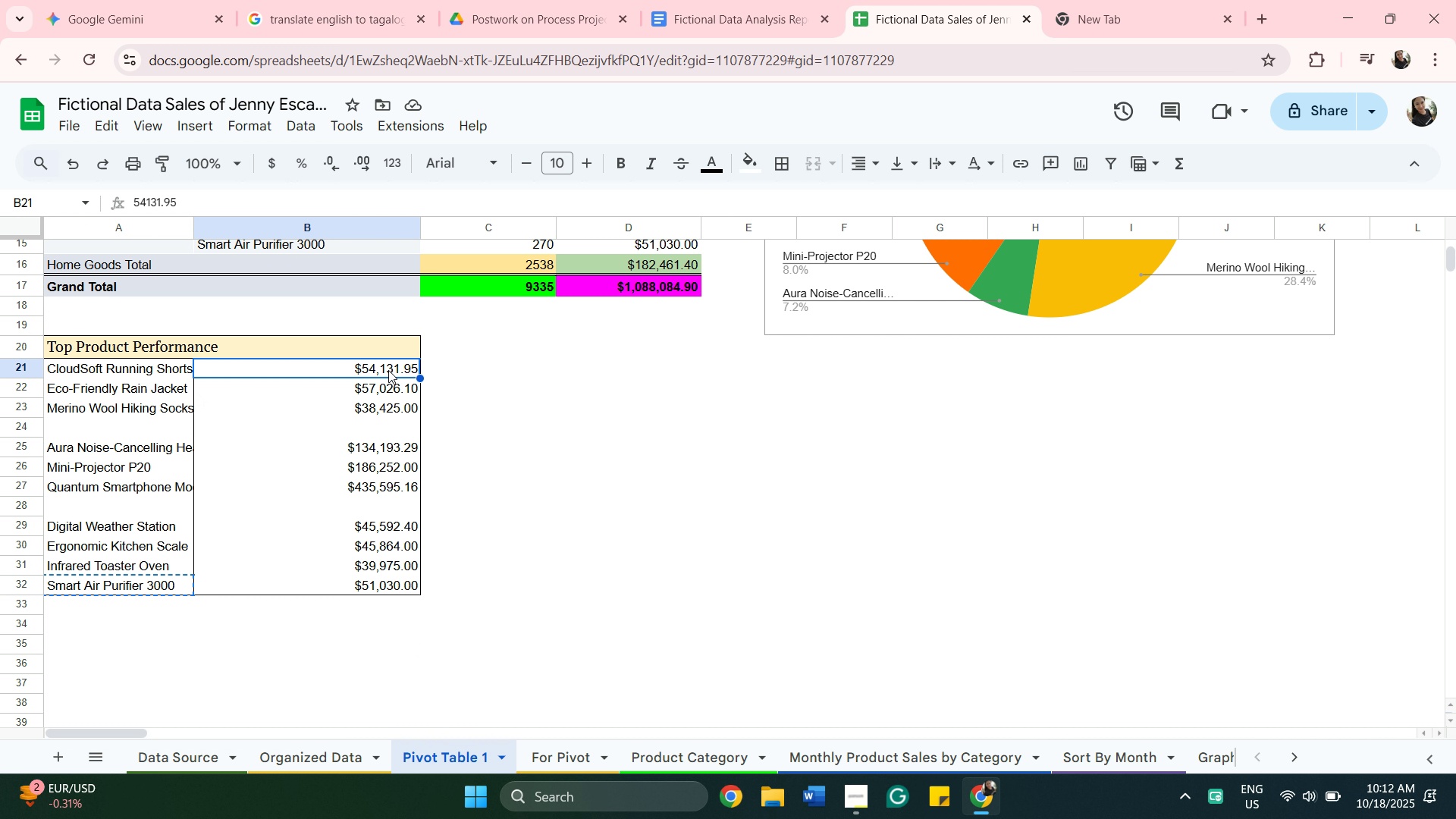 
right_click([388, 370])
 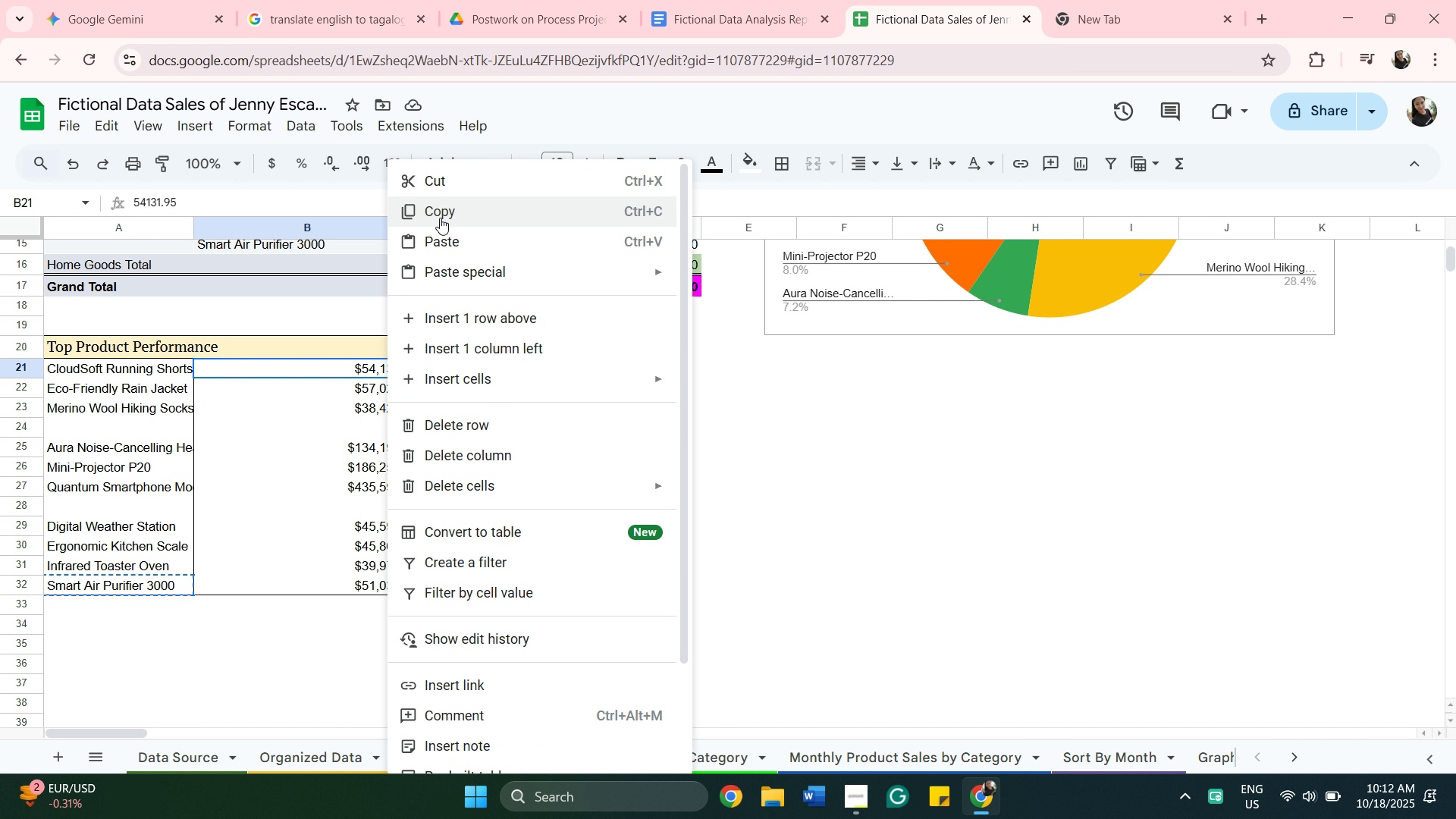 
left_click([440, 218])
 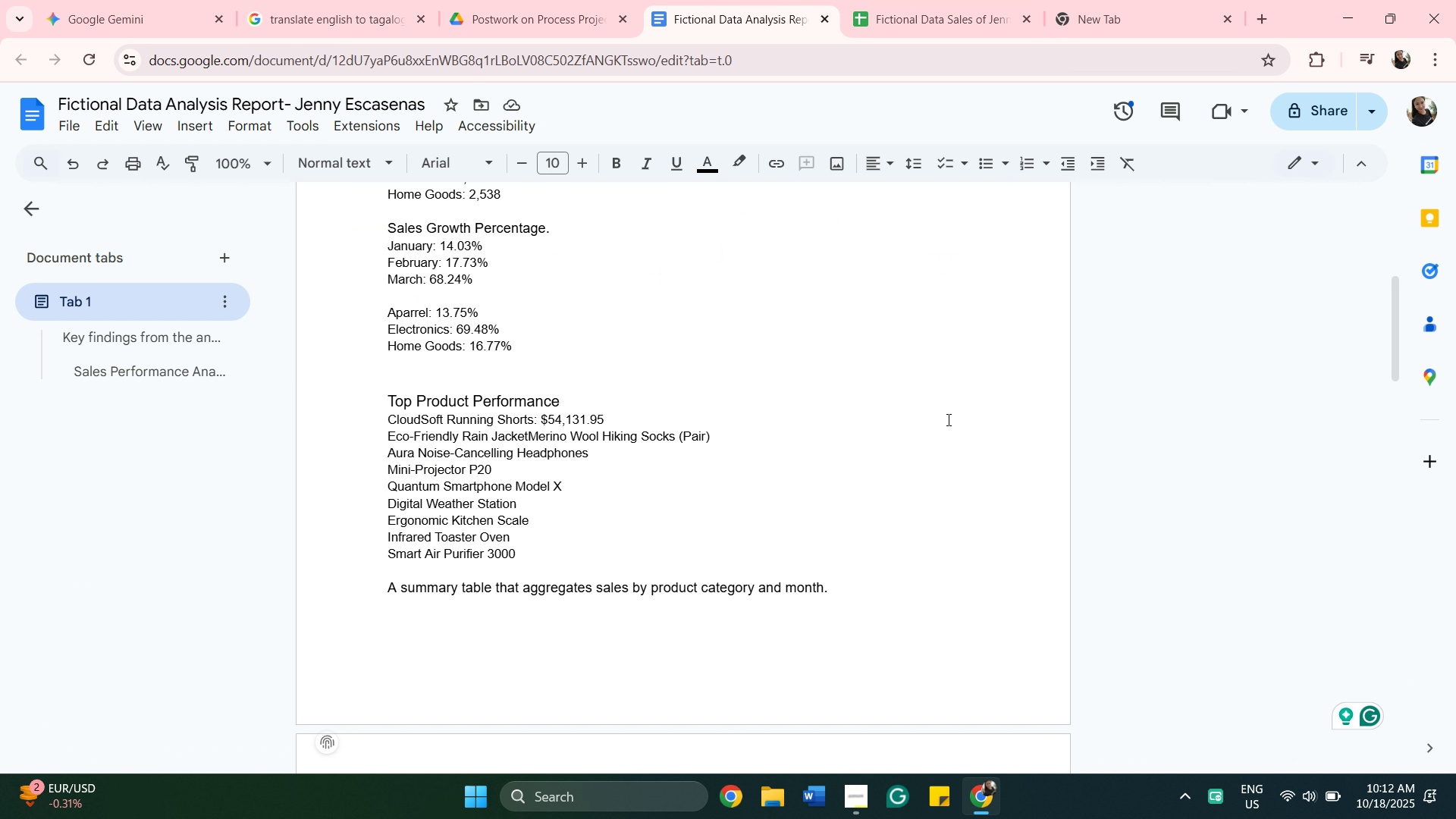 
wait(15.12)
 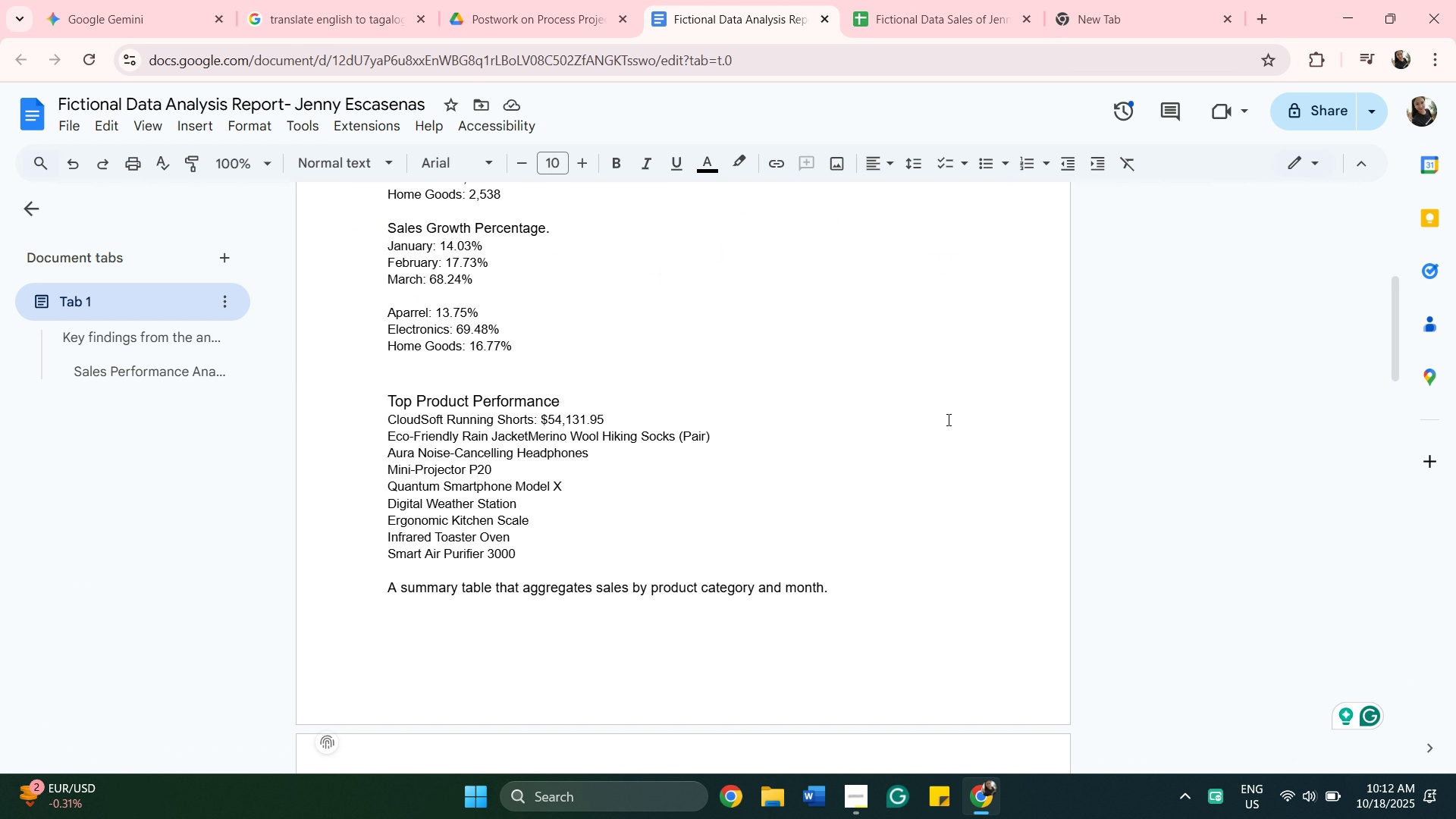 
left_click([883, 8])
 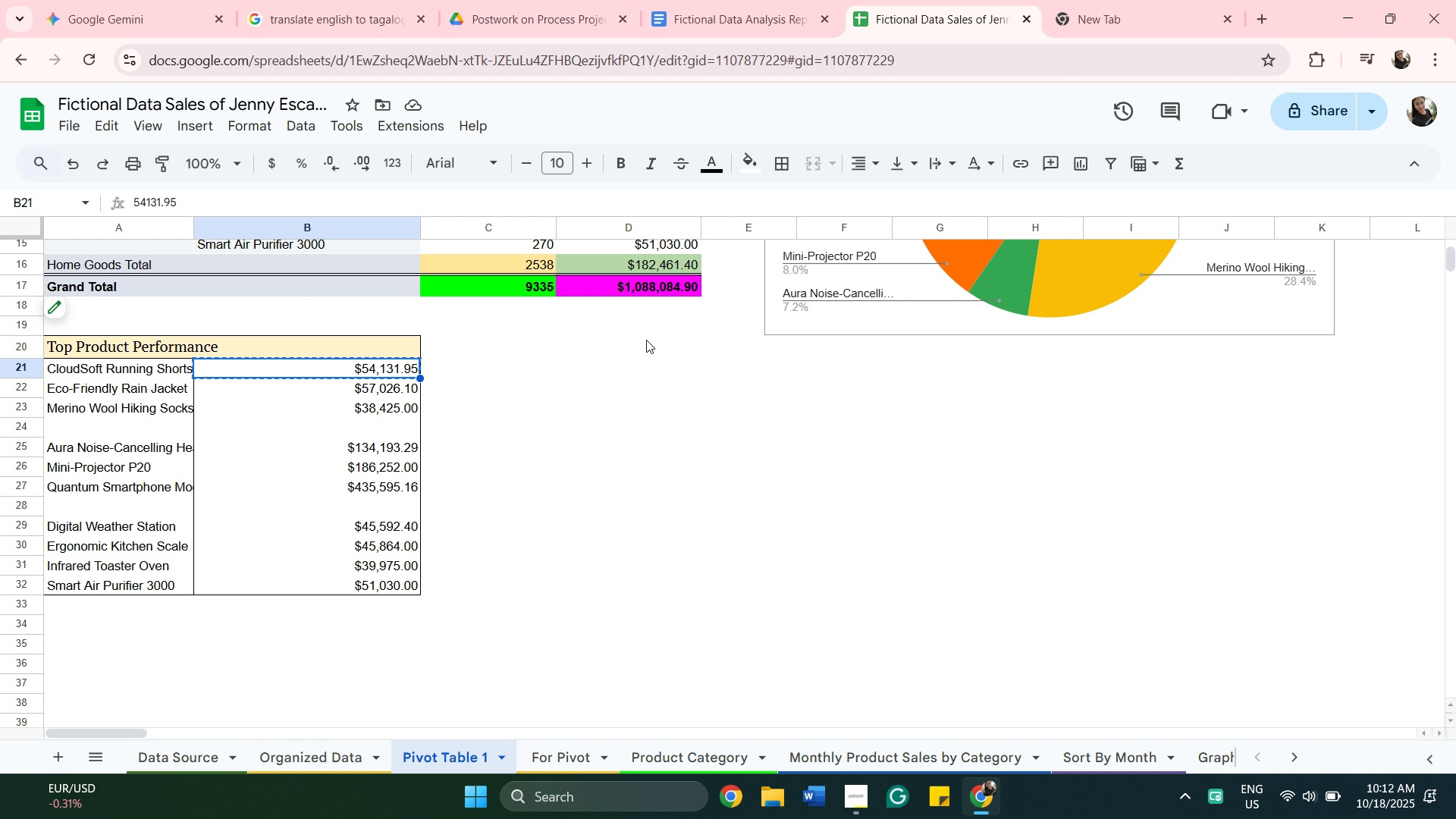 
wait(11.83)
 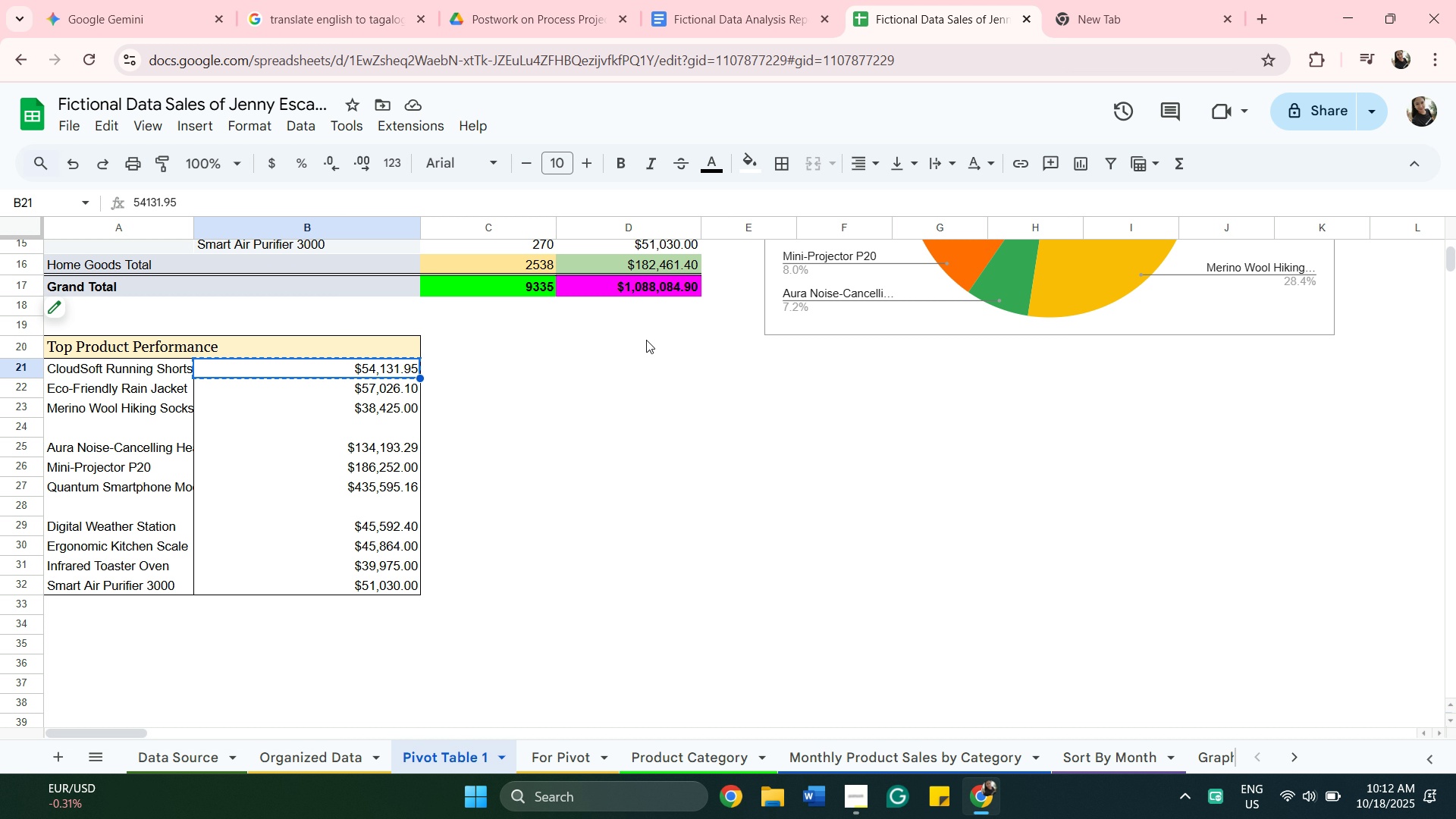 
left_click([347, 397])
 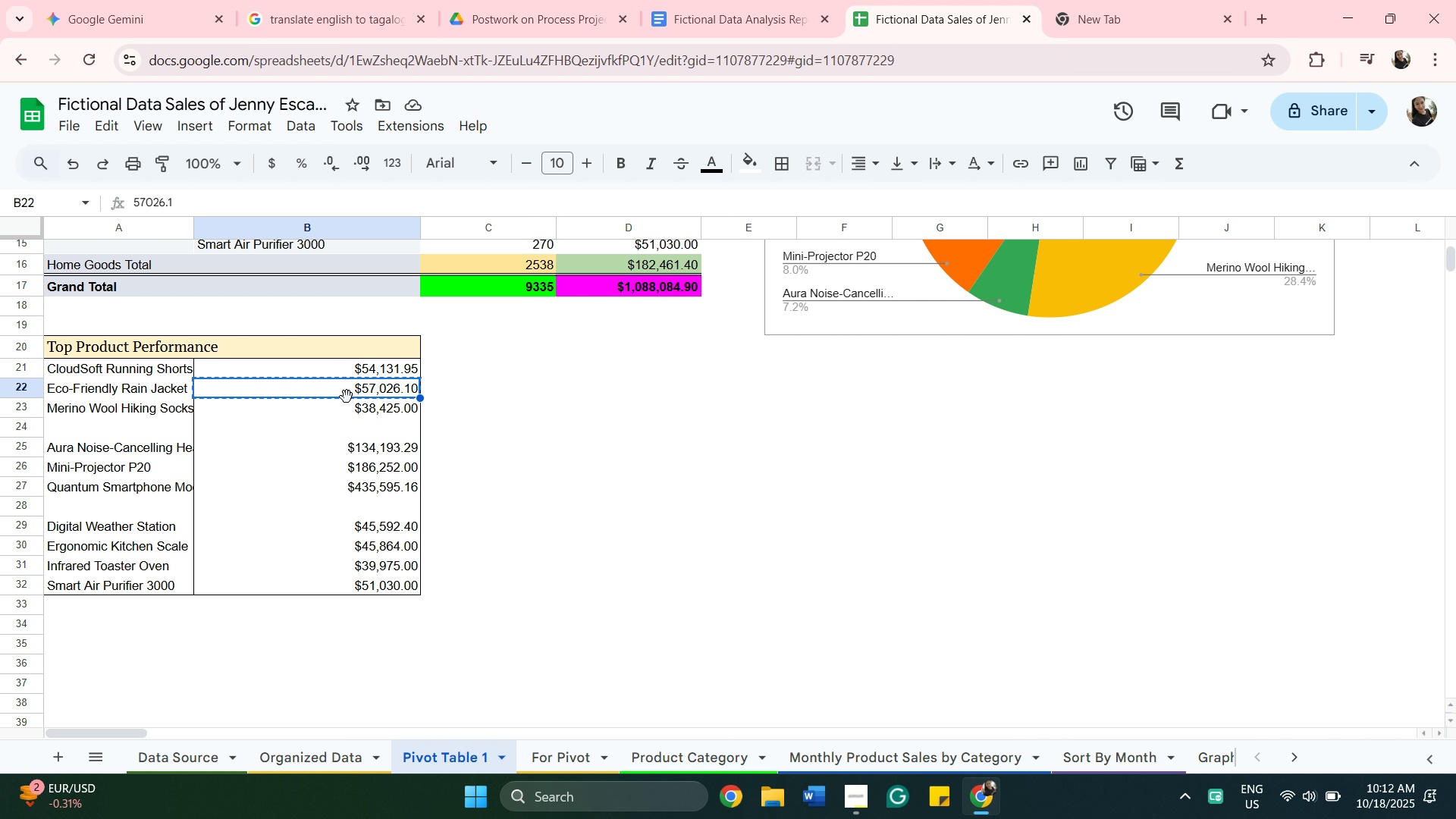 
key(Control+C)
 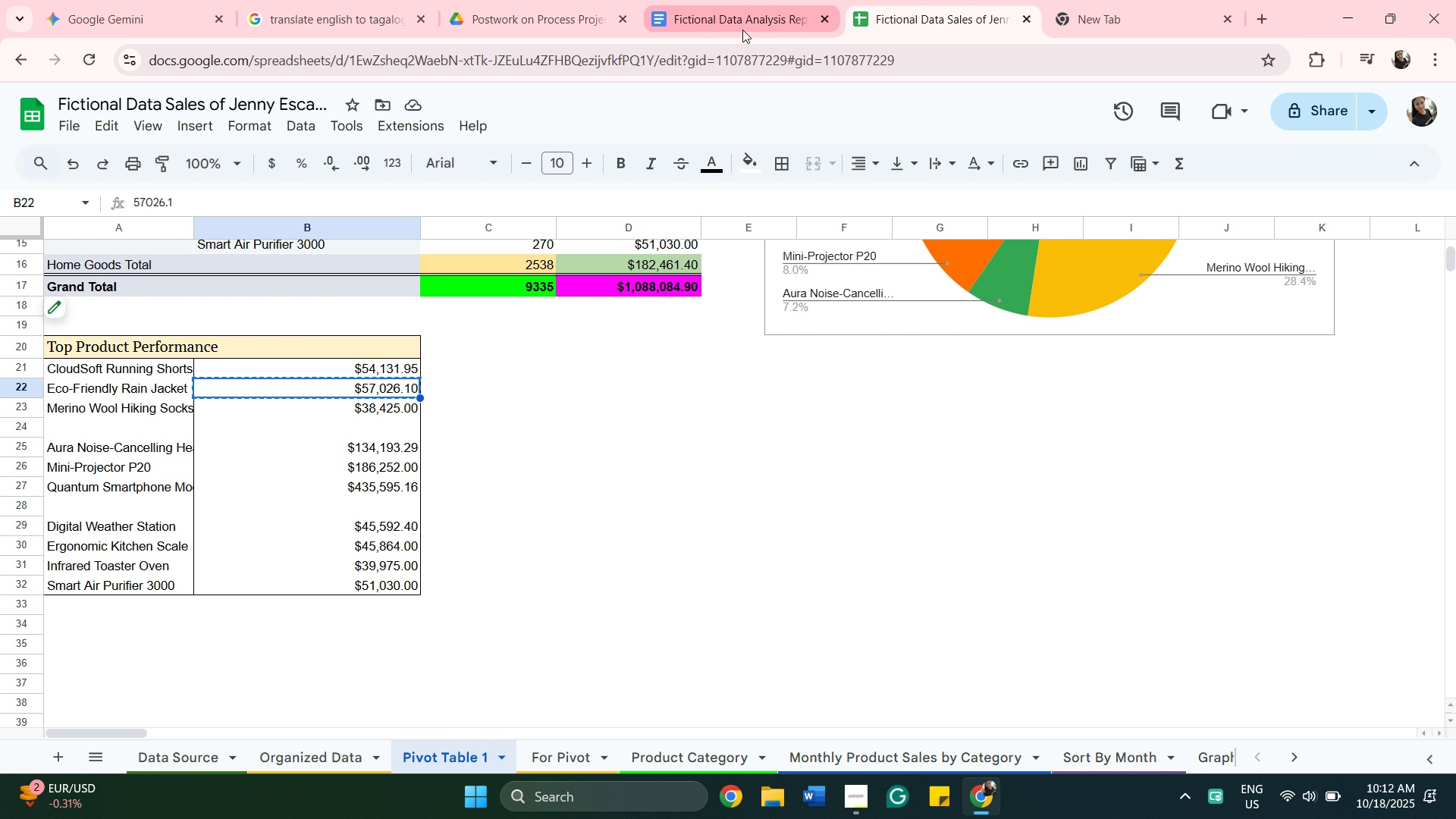 
left_click([742, 29])
 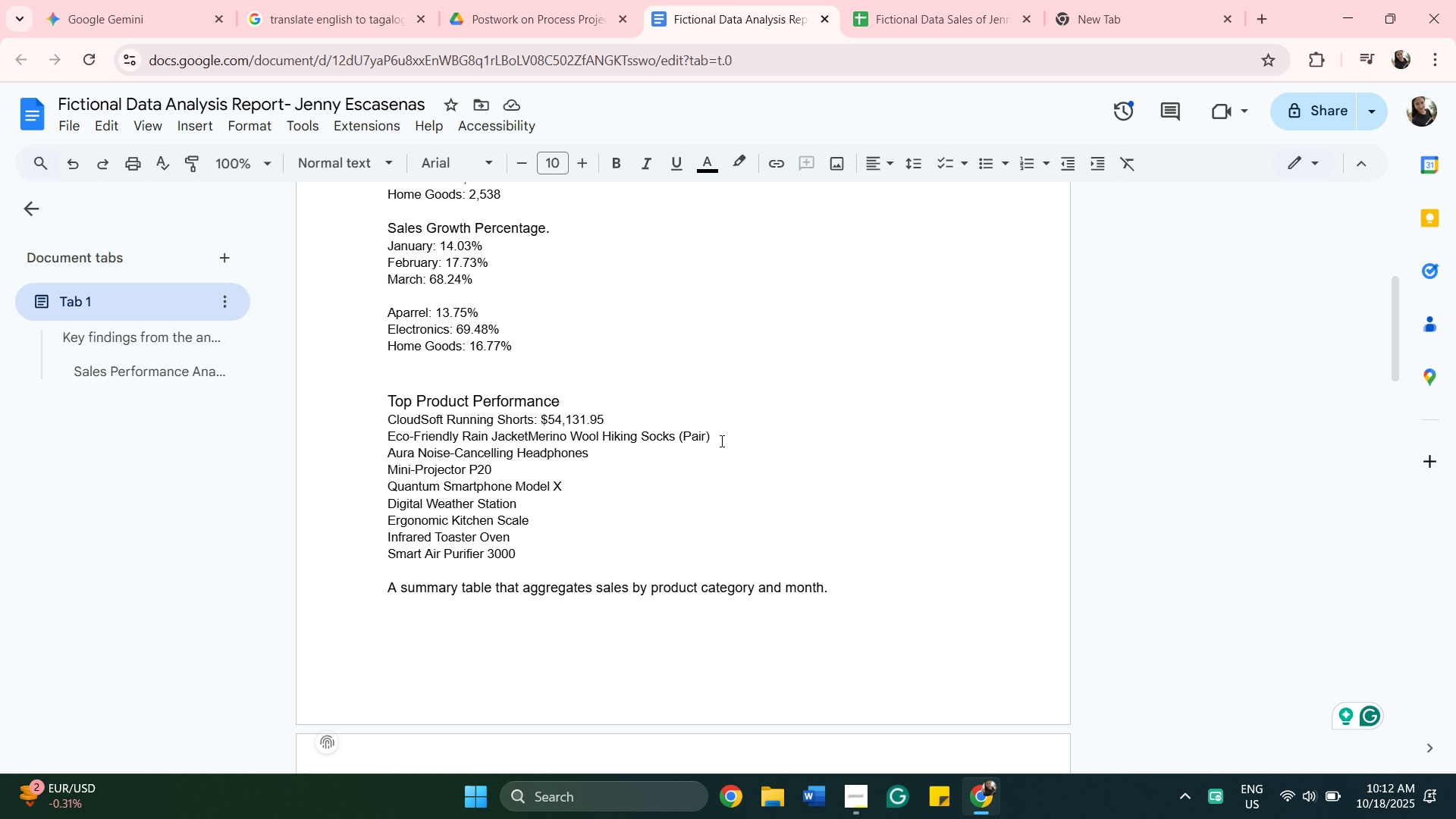 
left_click([726, 438])
 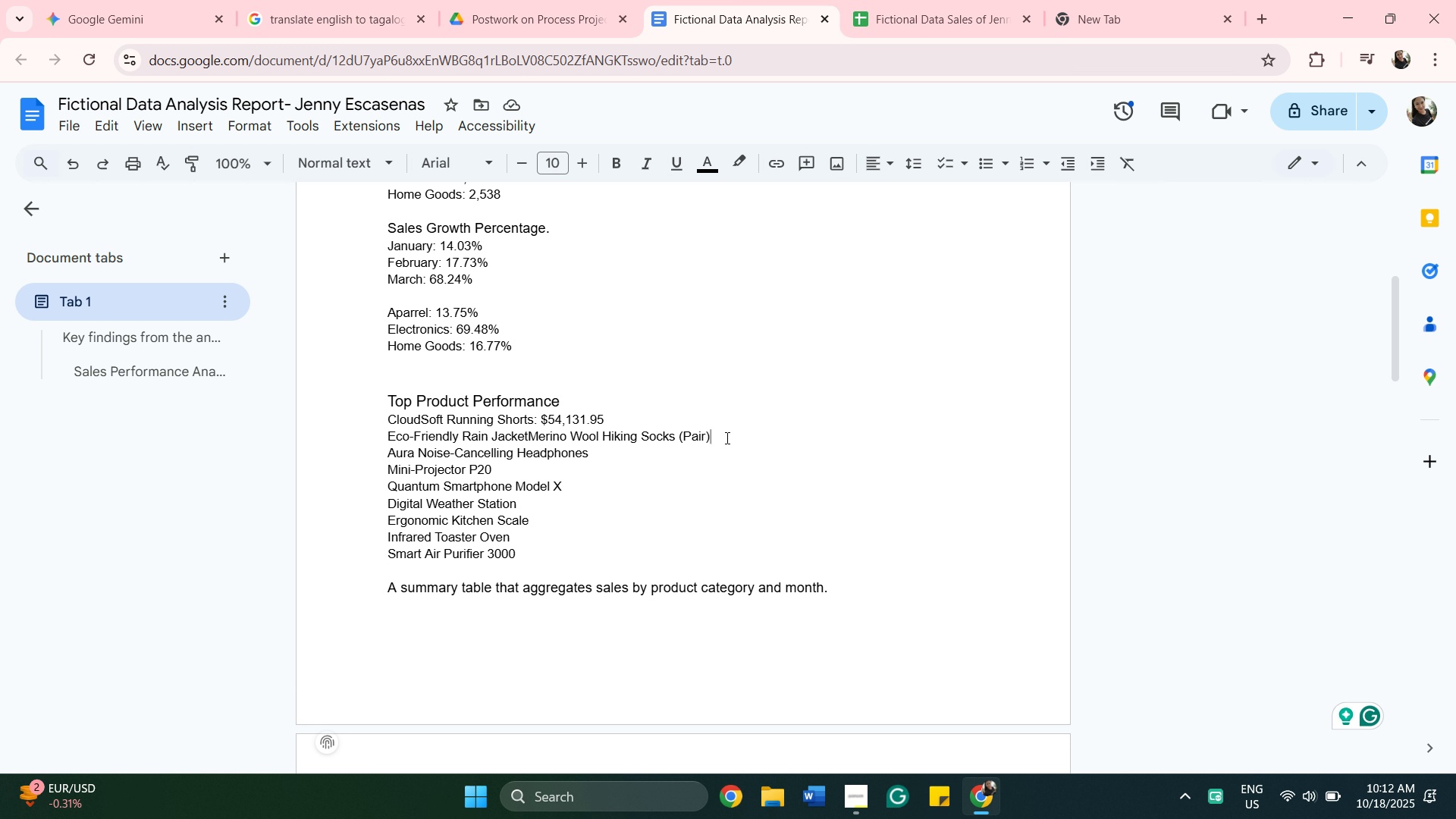 
key(Shift+ShiftRight)
 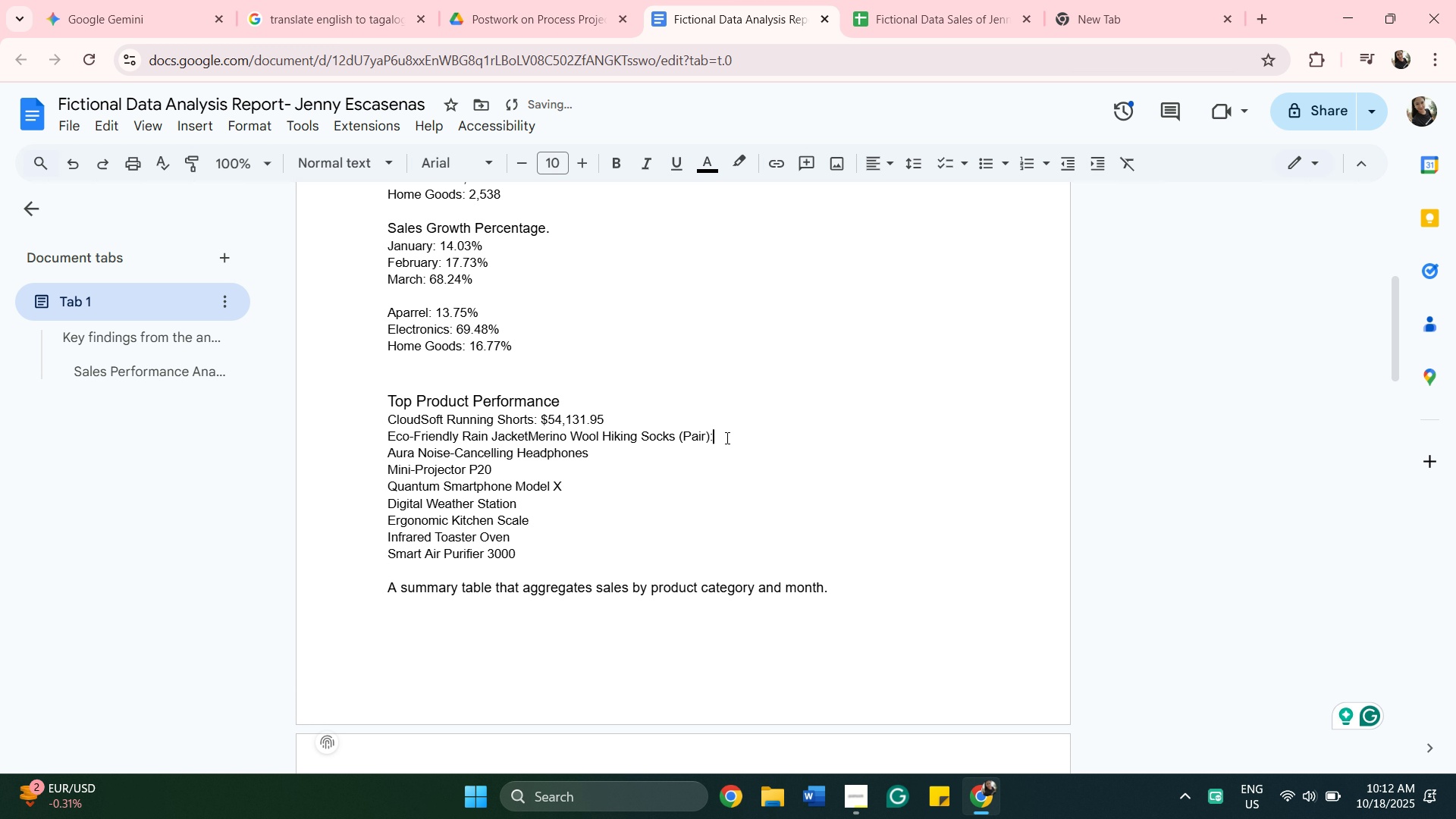 
key(Shift+Semicolon)
 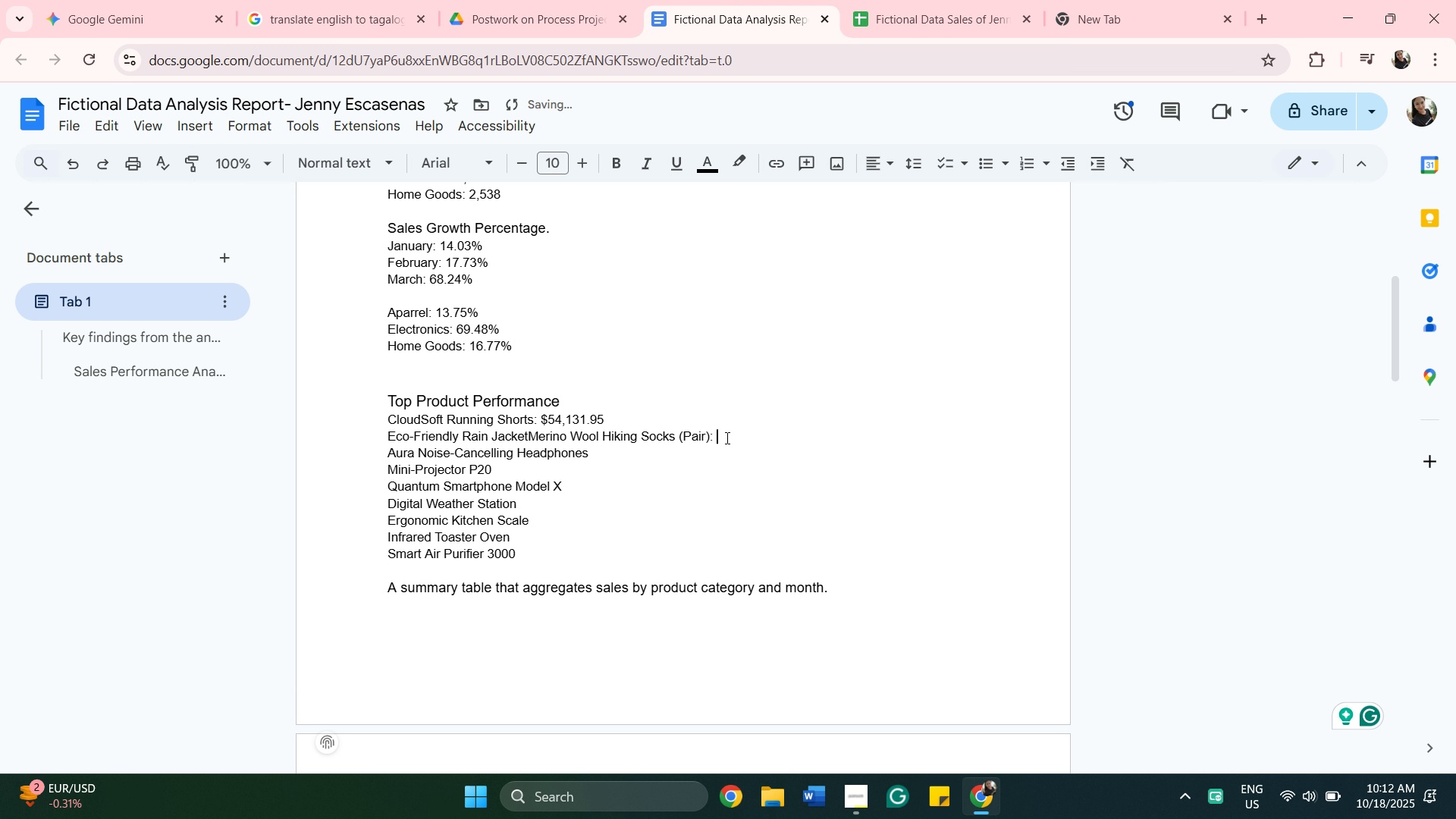 
key(Space)
 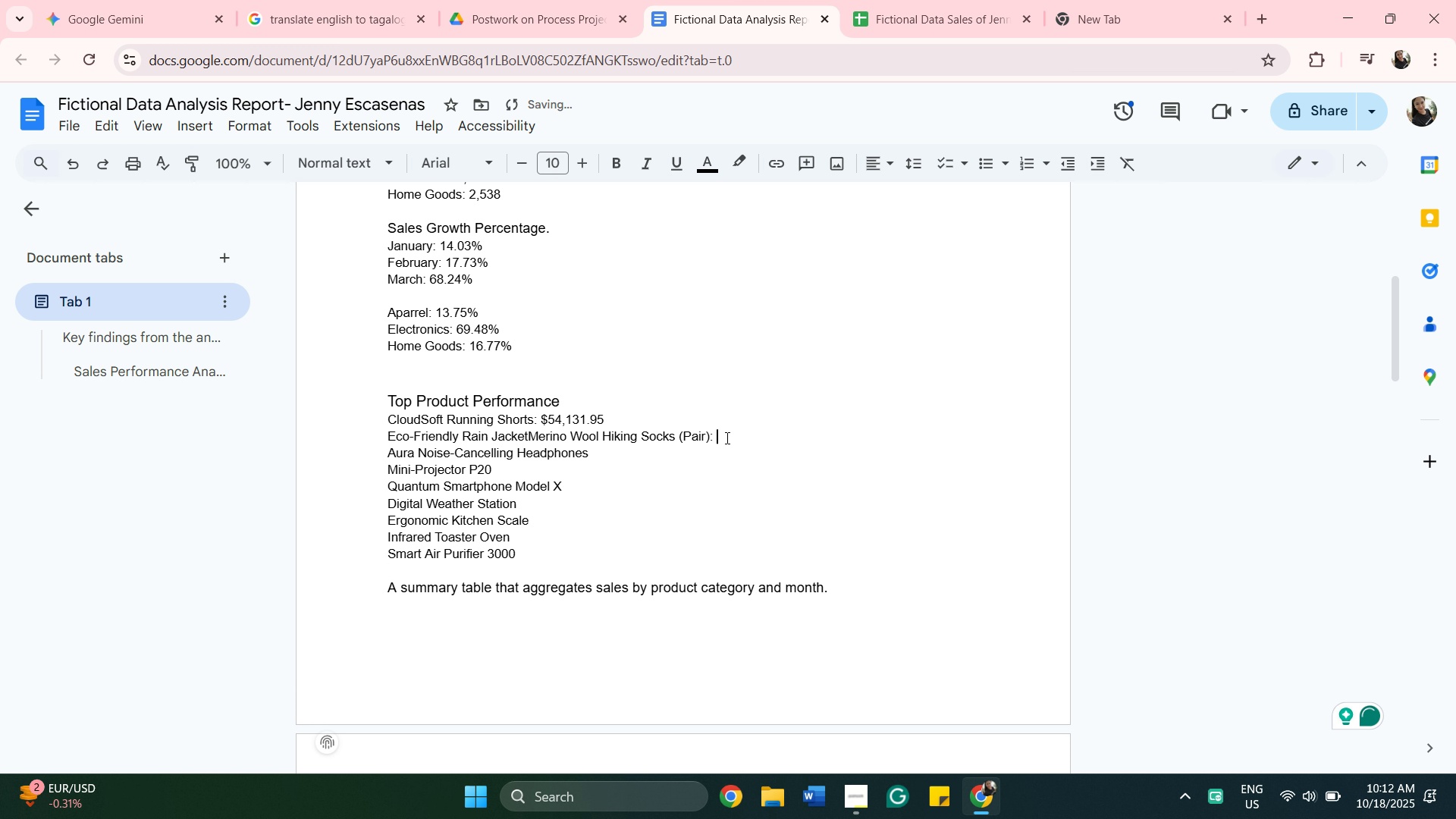 
key(Control+V)
 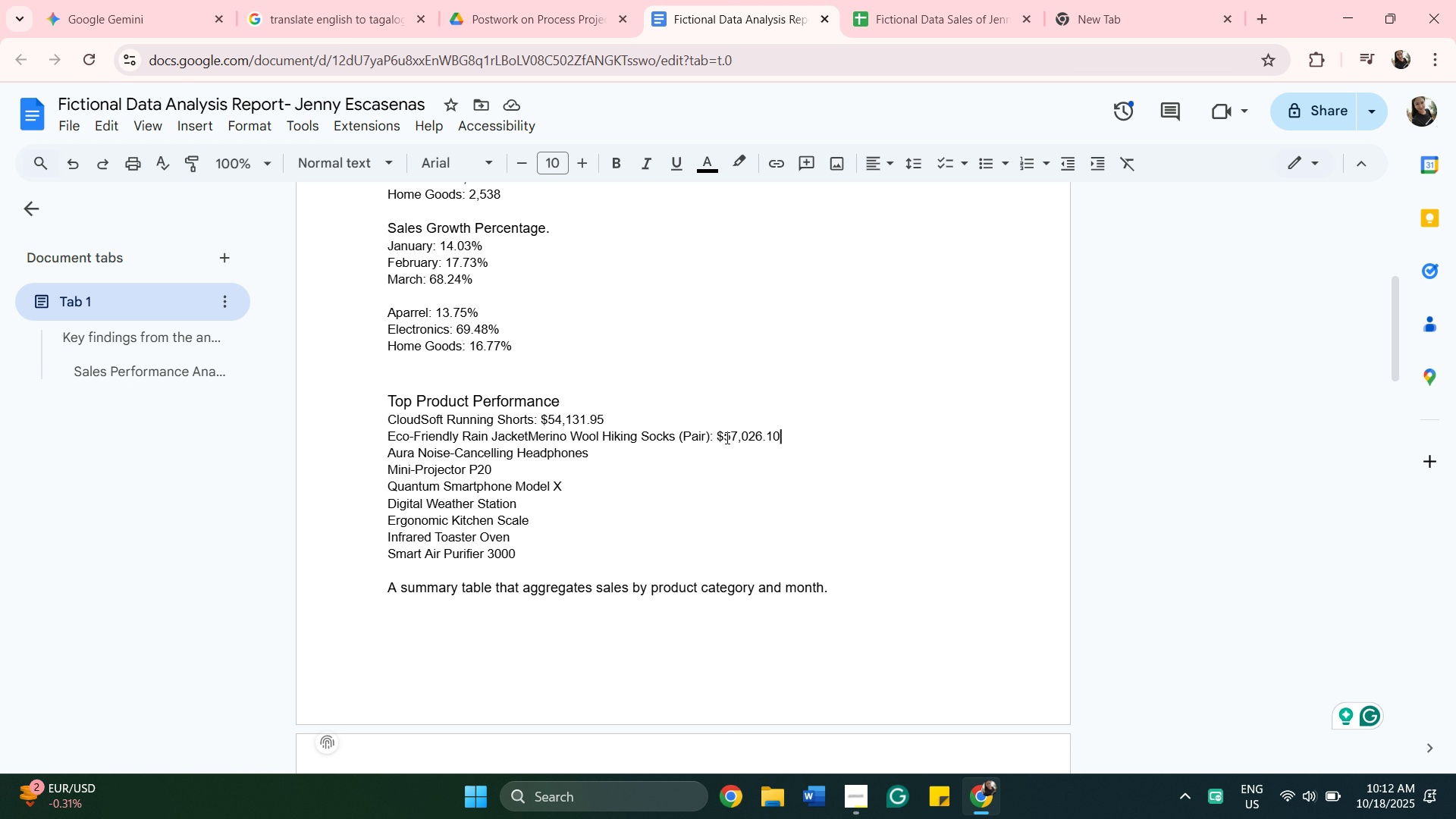 
wait(11.31)
 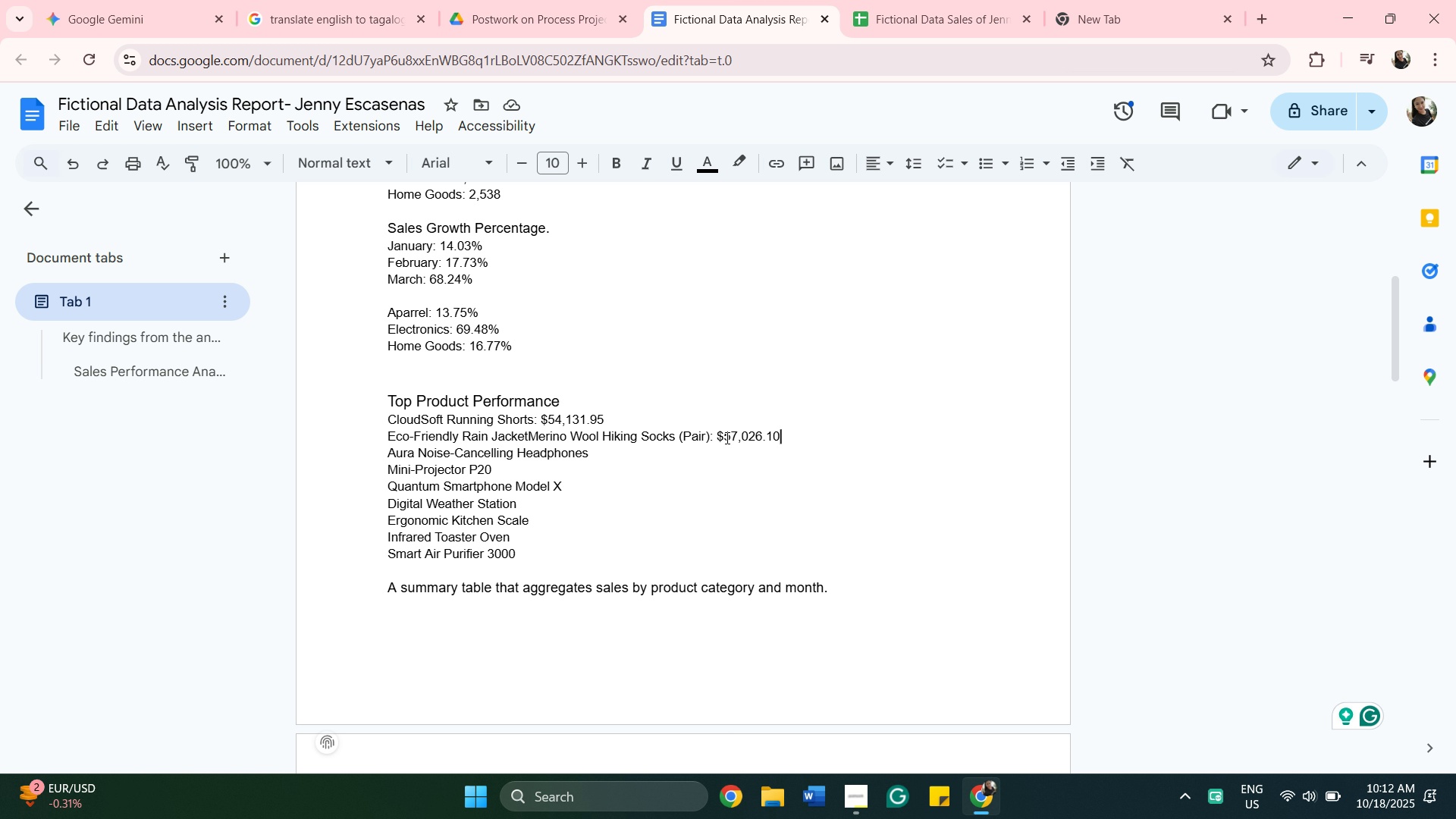 
right_click([726, 438])
 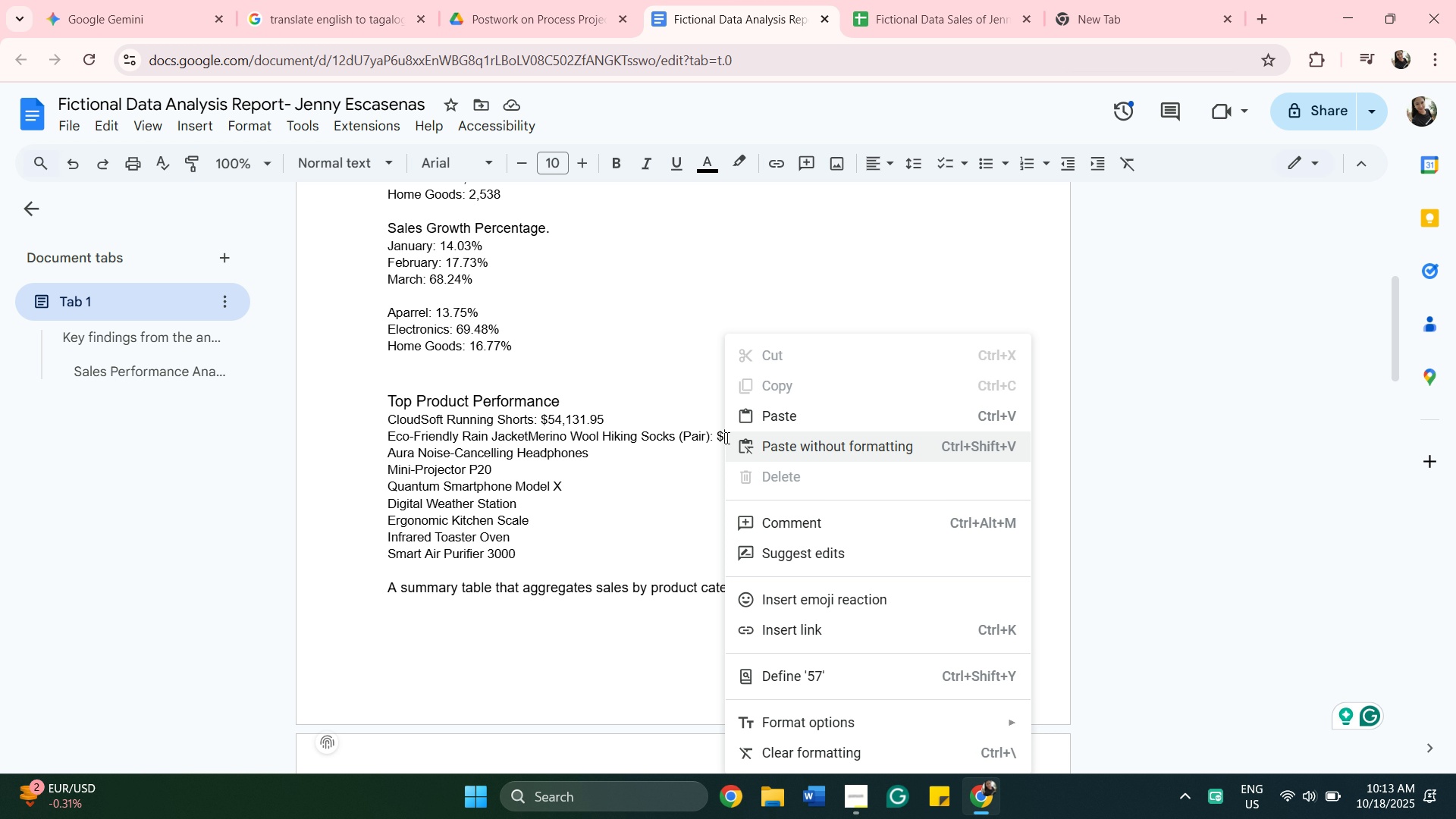 
wait(5.53)
 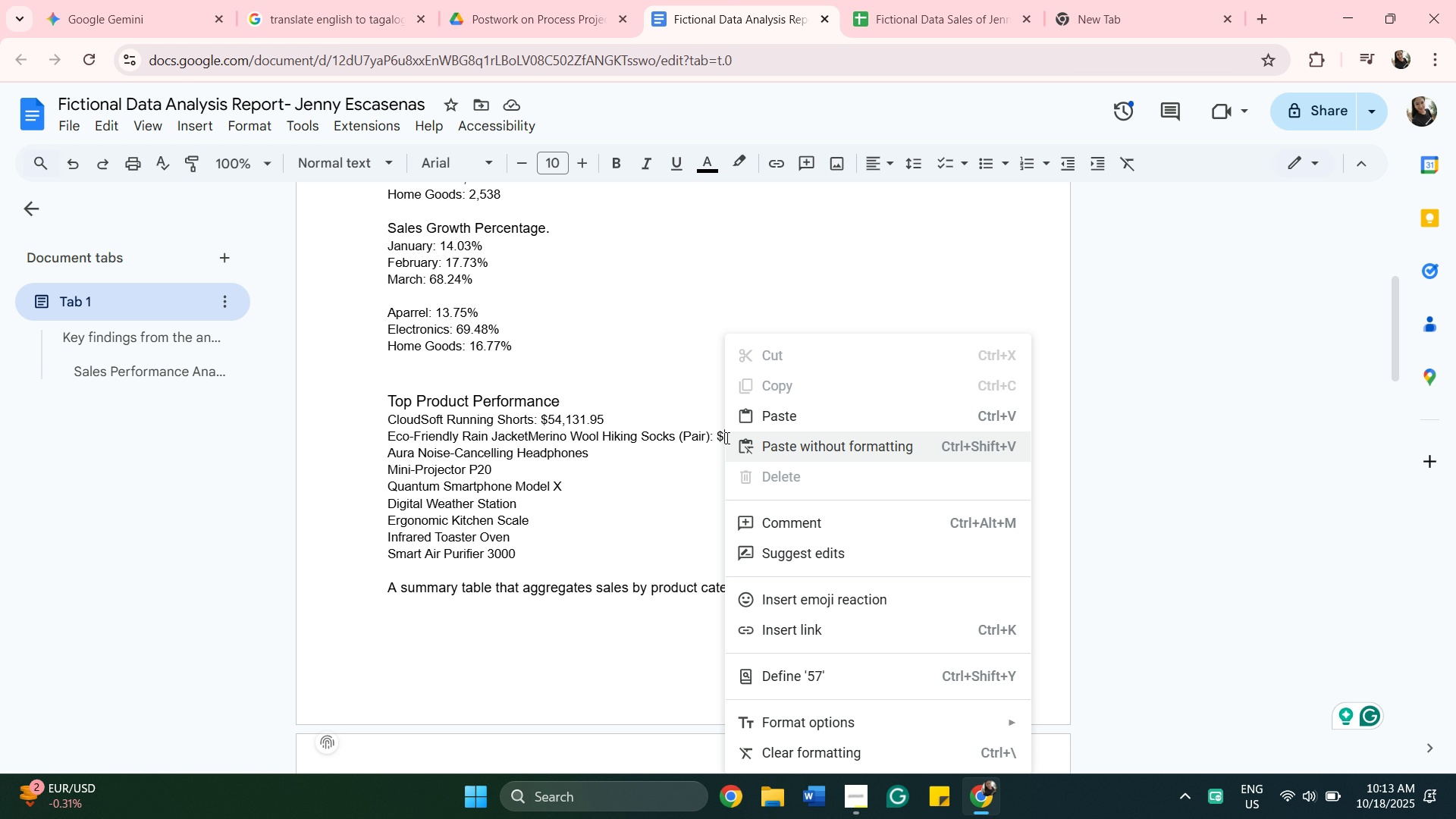 
right_click([726, 438])
 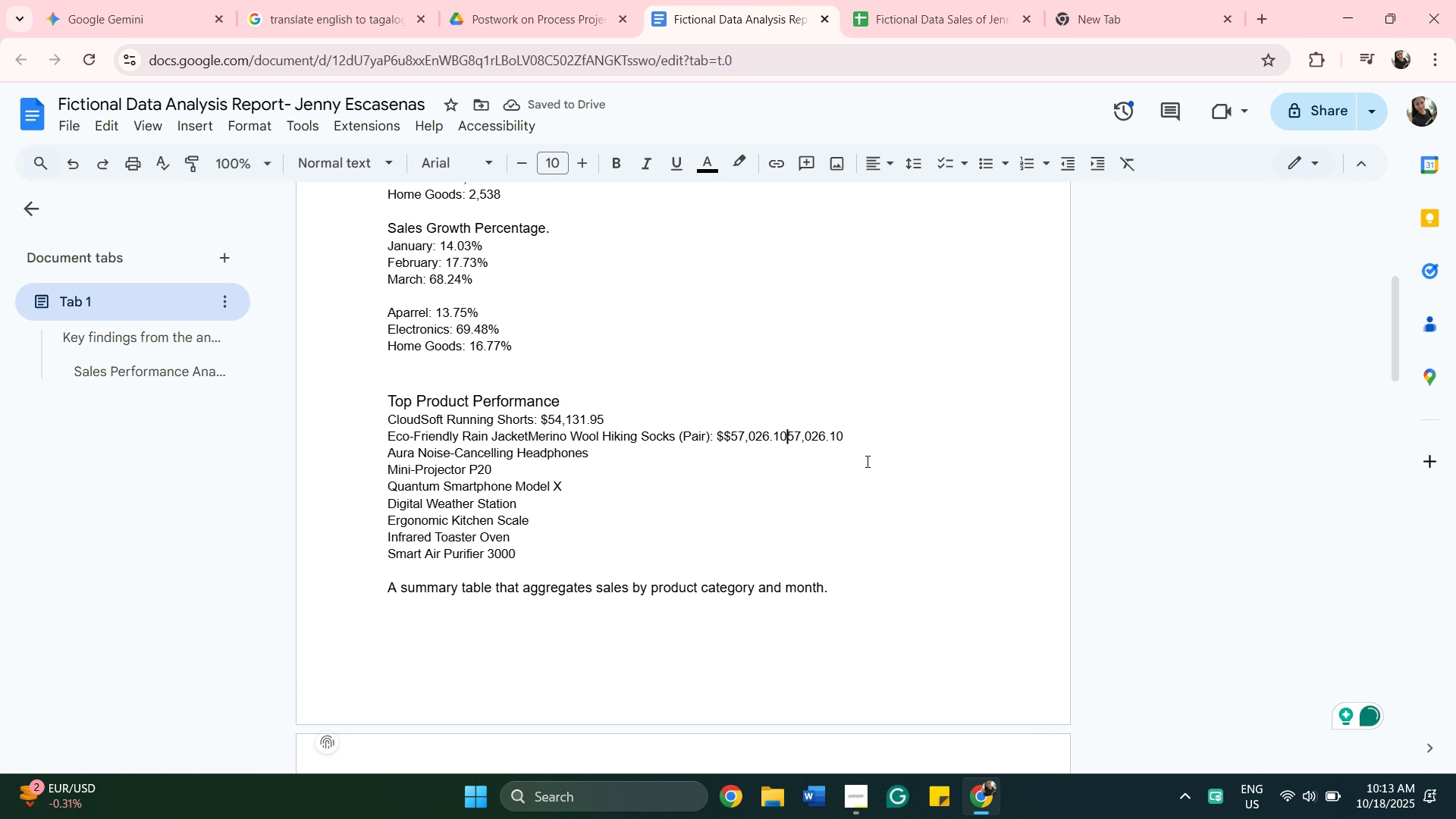 
wait(8.1)
 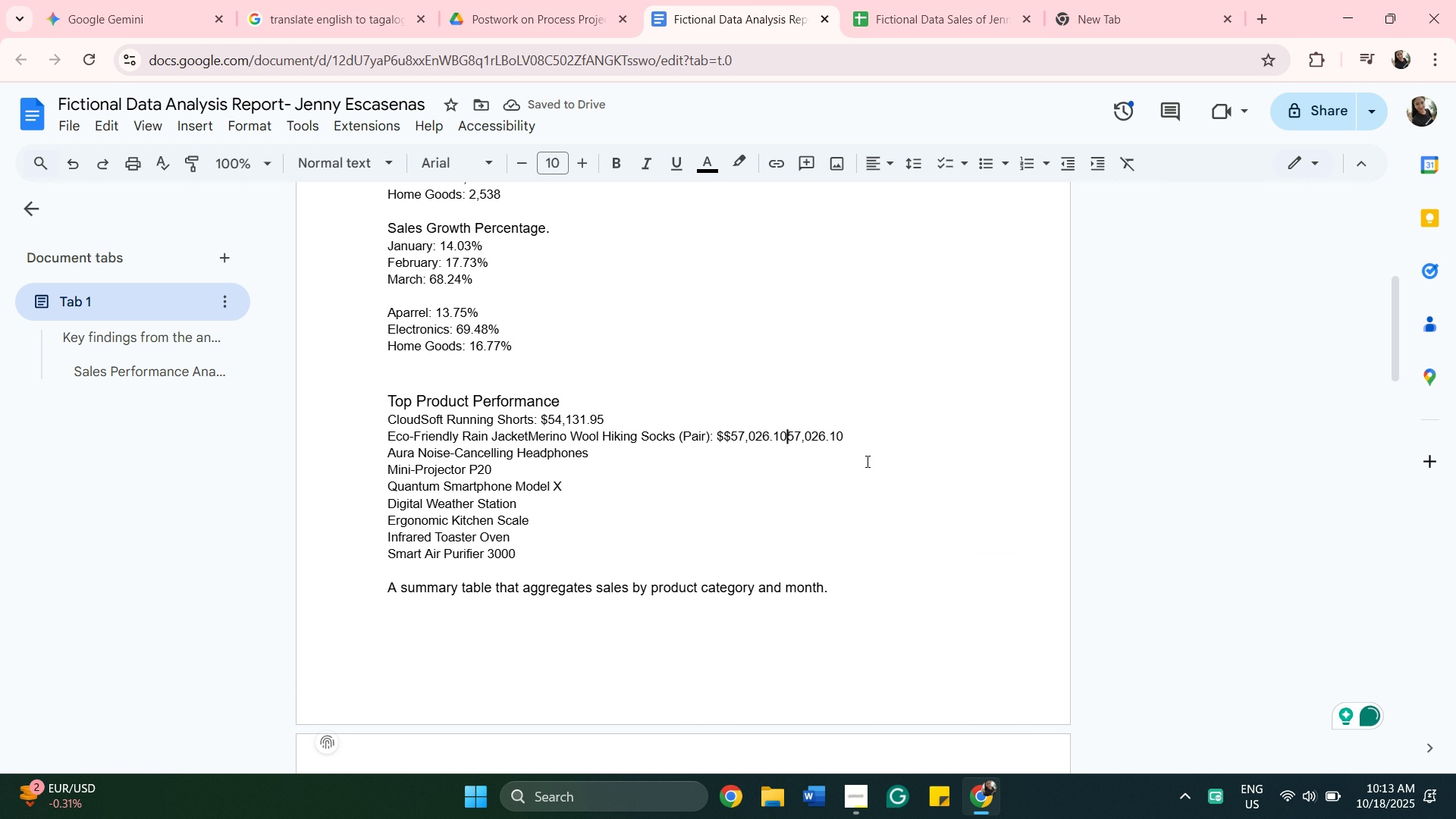 
left_click([77, 158])
 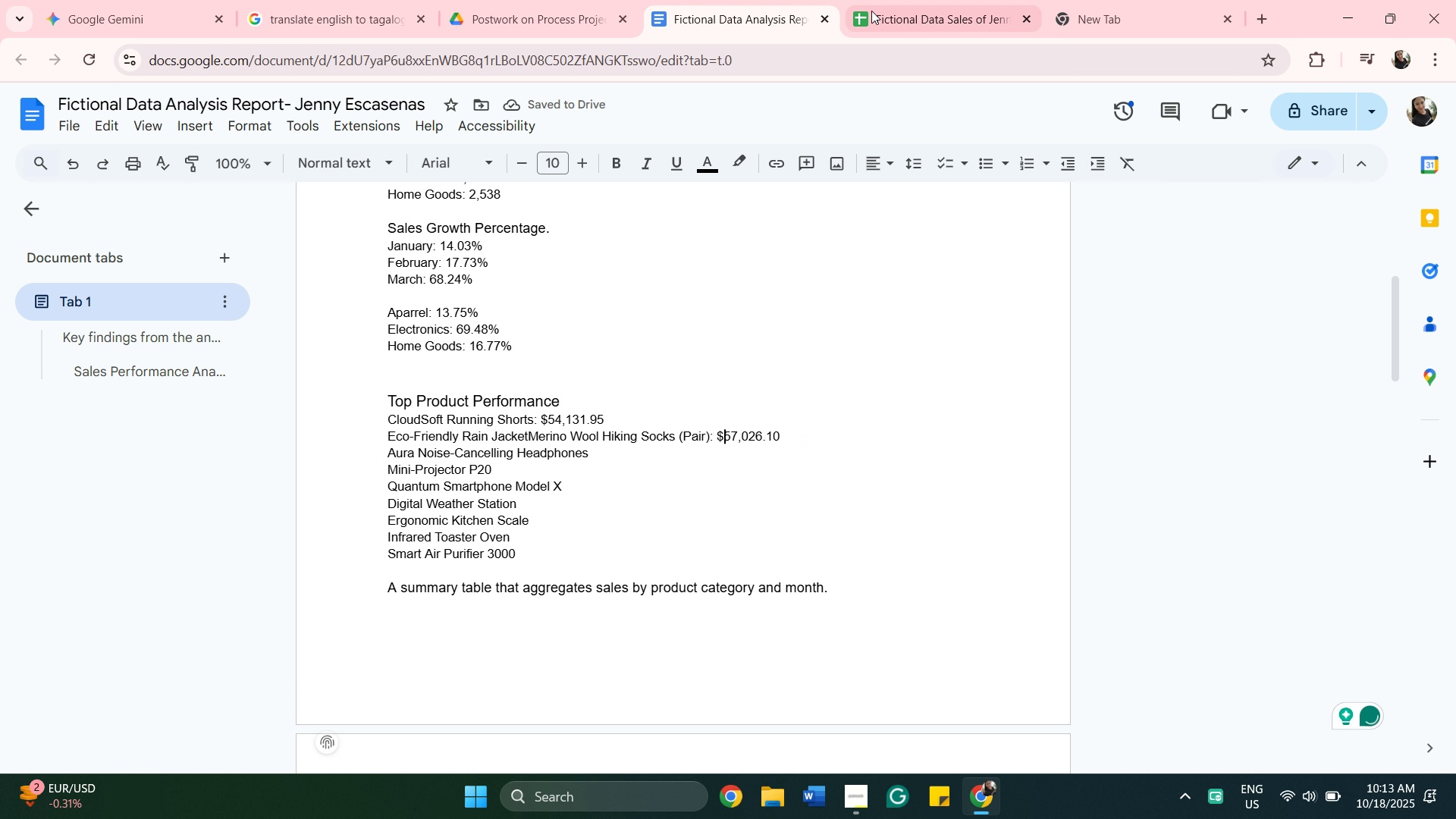 
wait(5.21)
 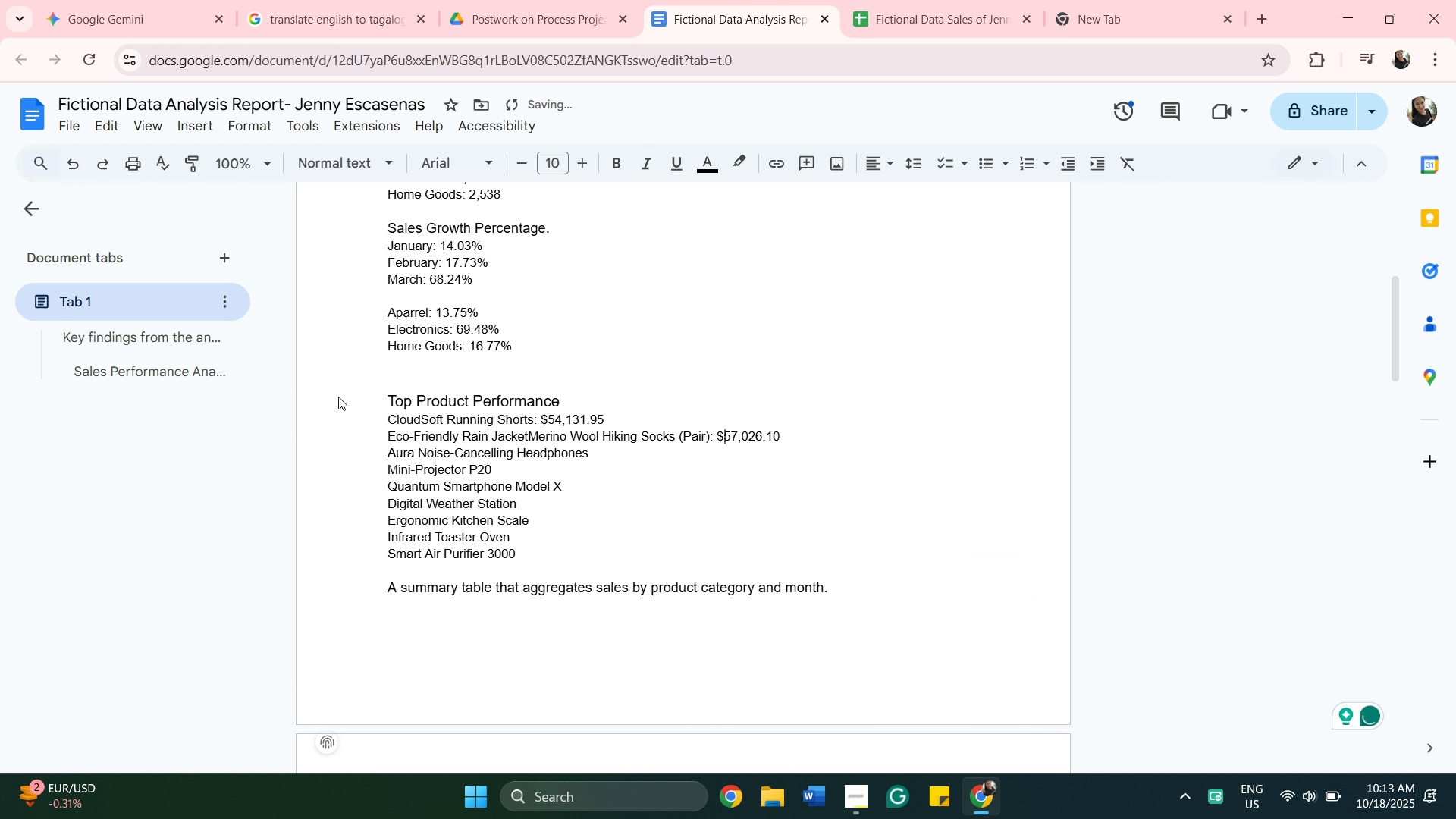 
left_click([889, 15])
 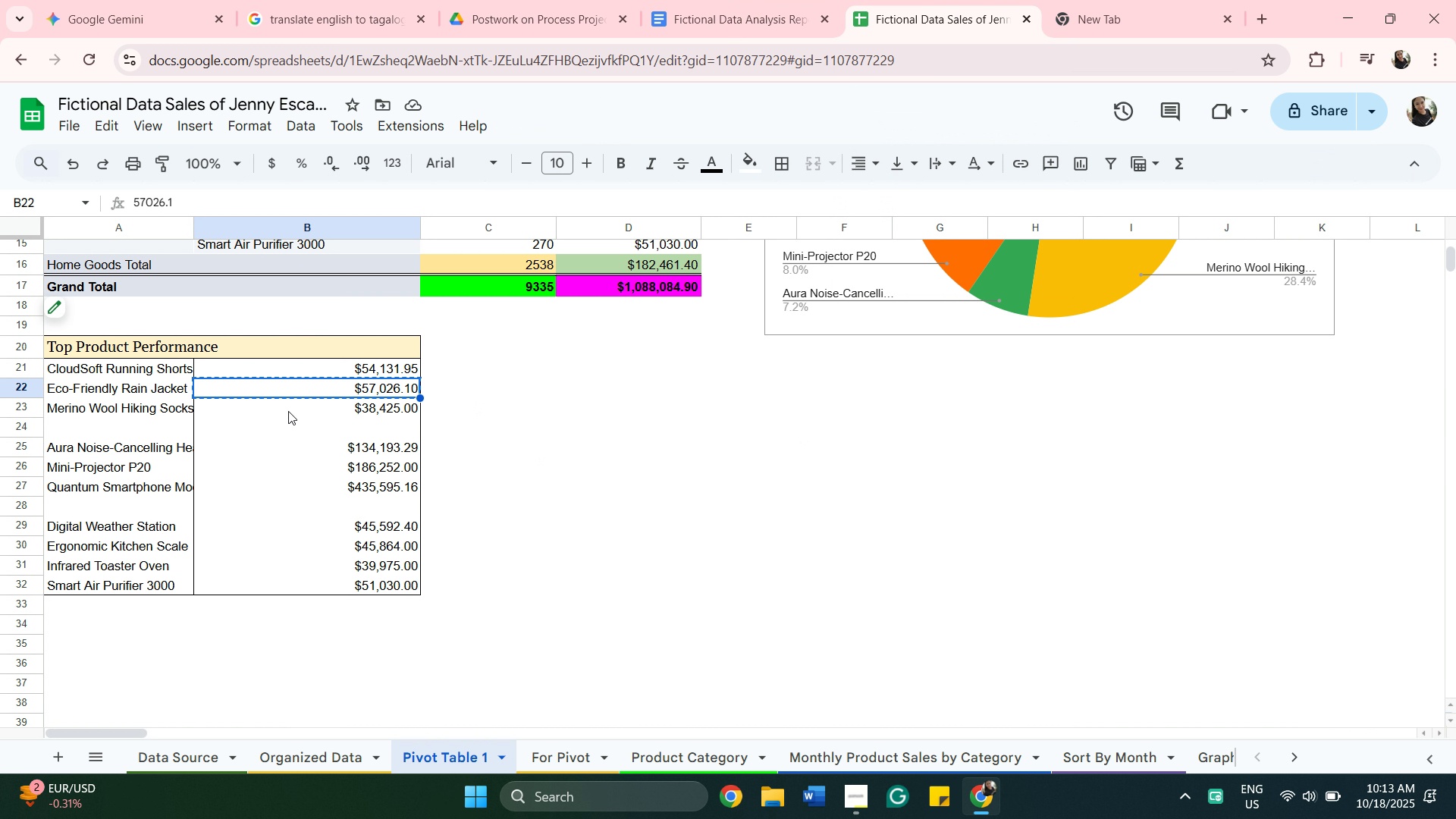 
left_click([288, 407])
 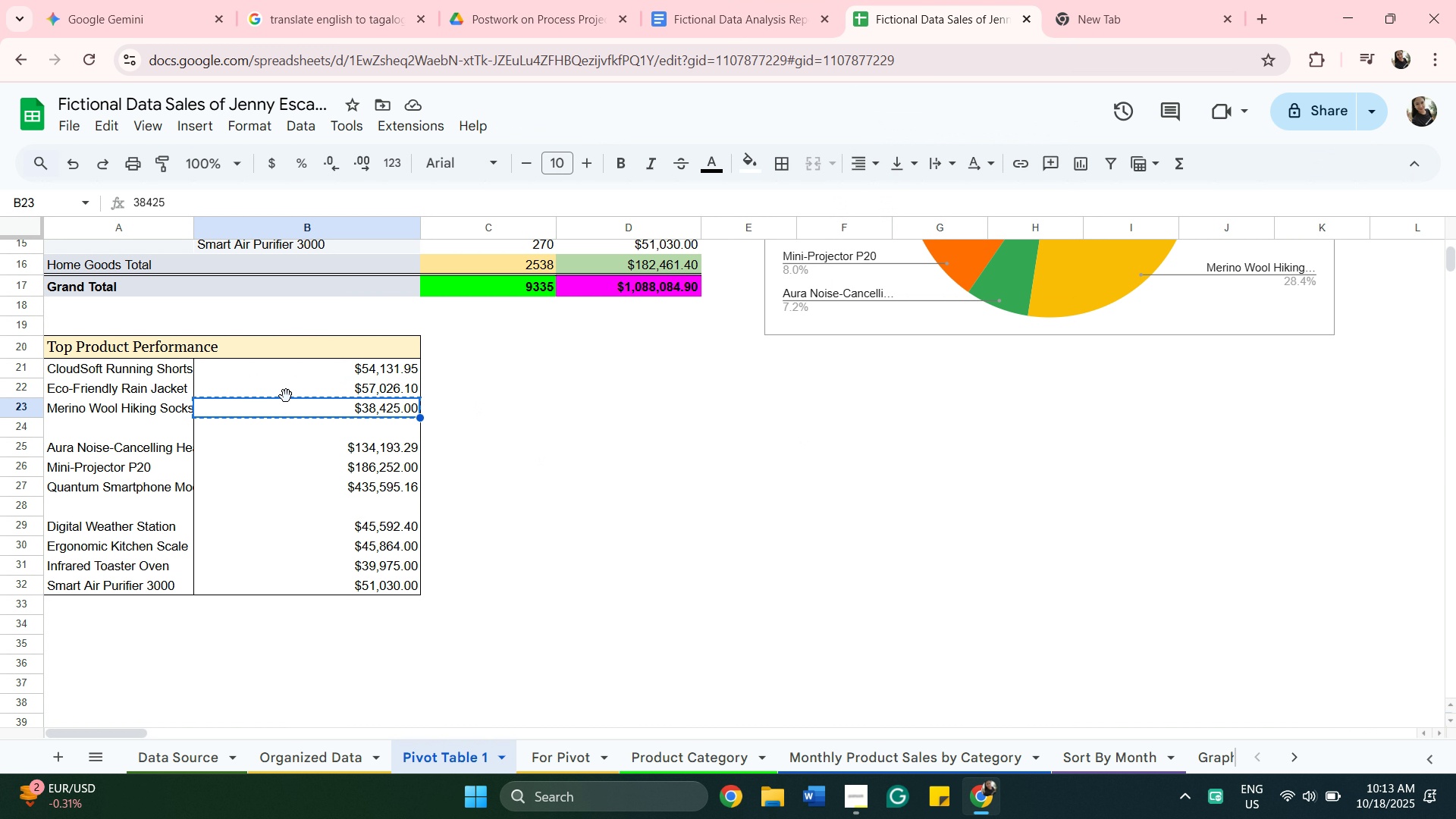 
key(Control+C)
 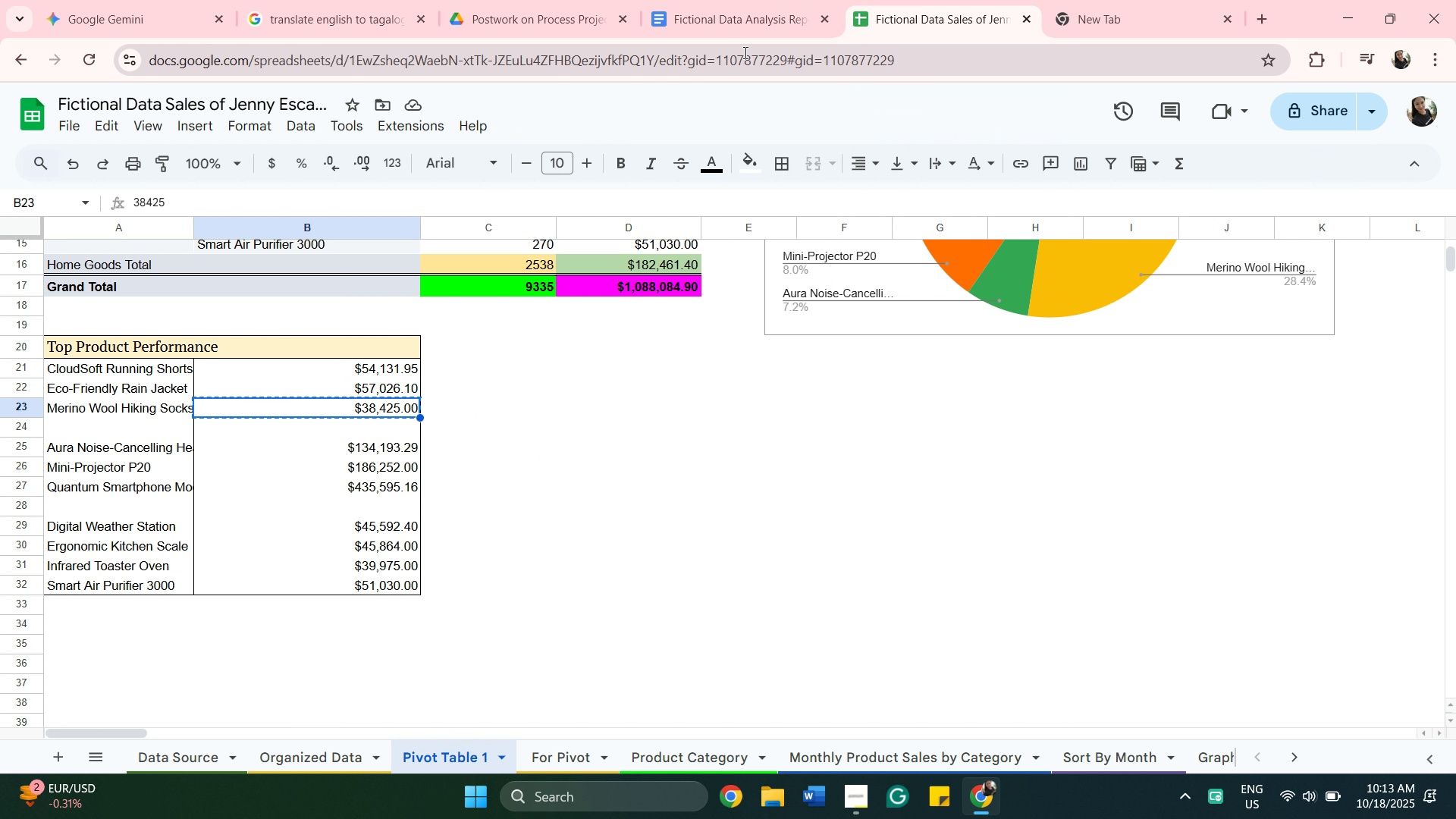 
left_click([742, 33])
 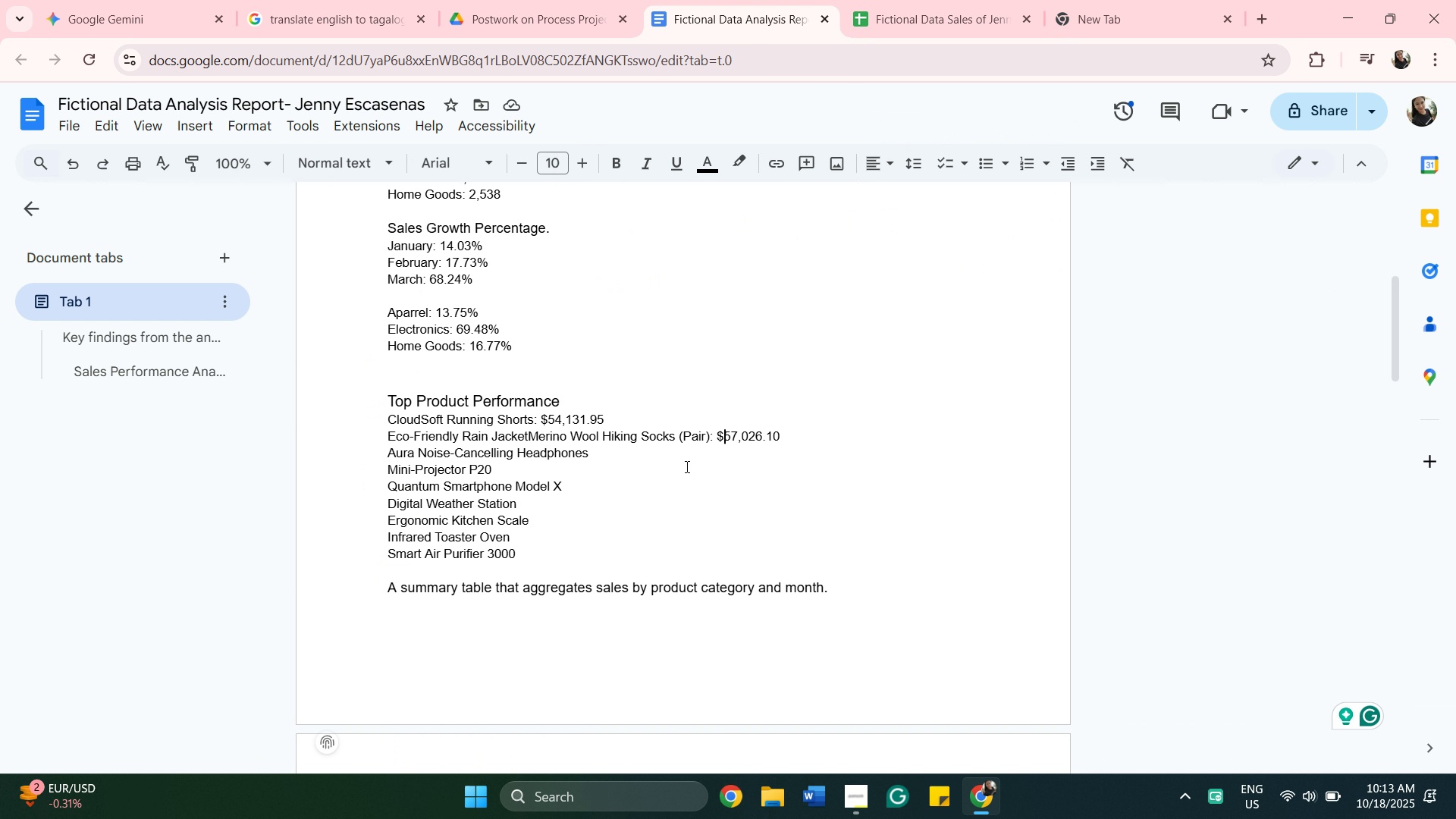 
left_click([660, 450])
 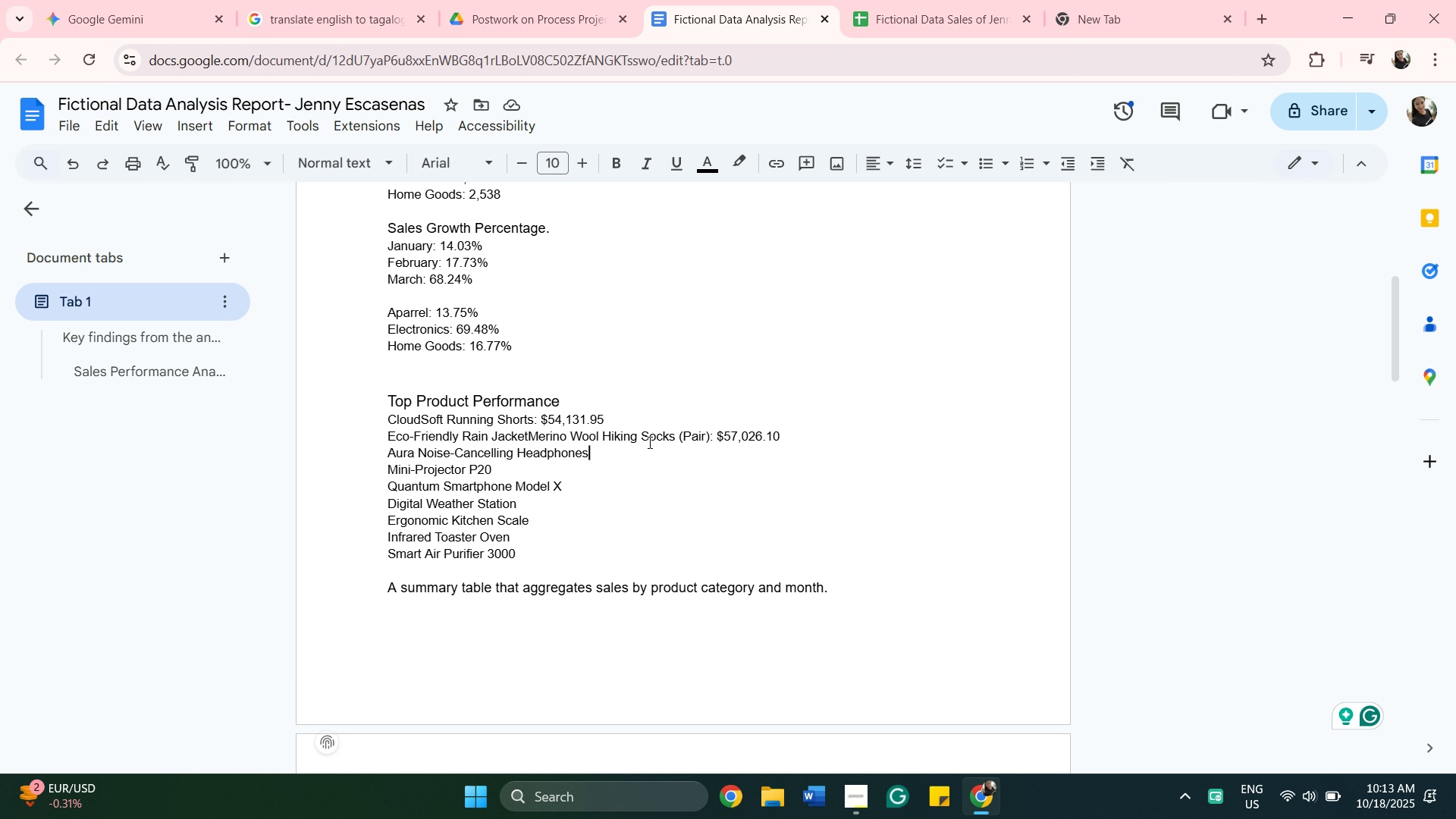 
key(Shift+Semicolon)
 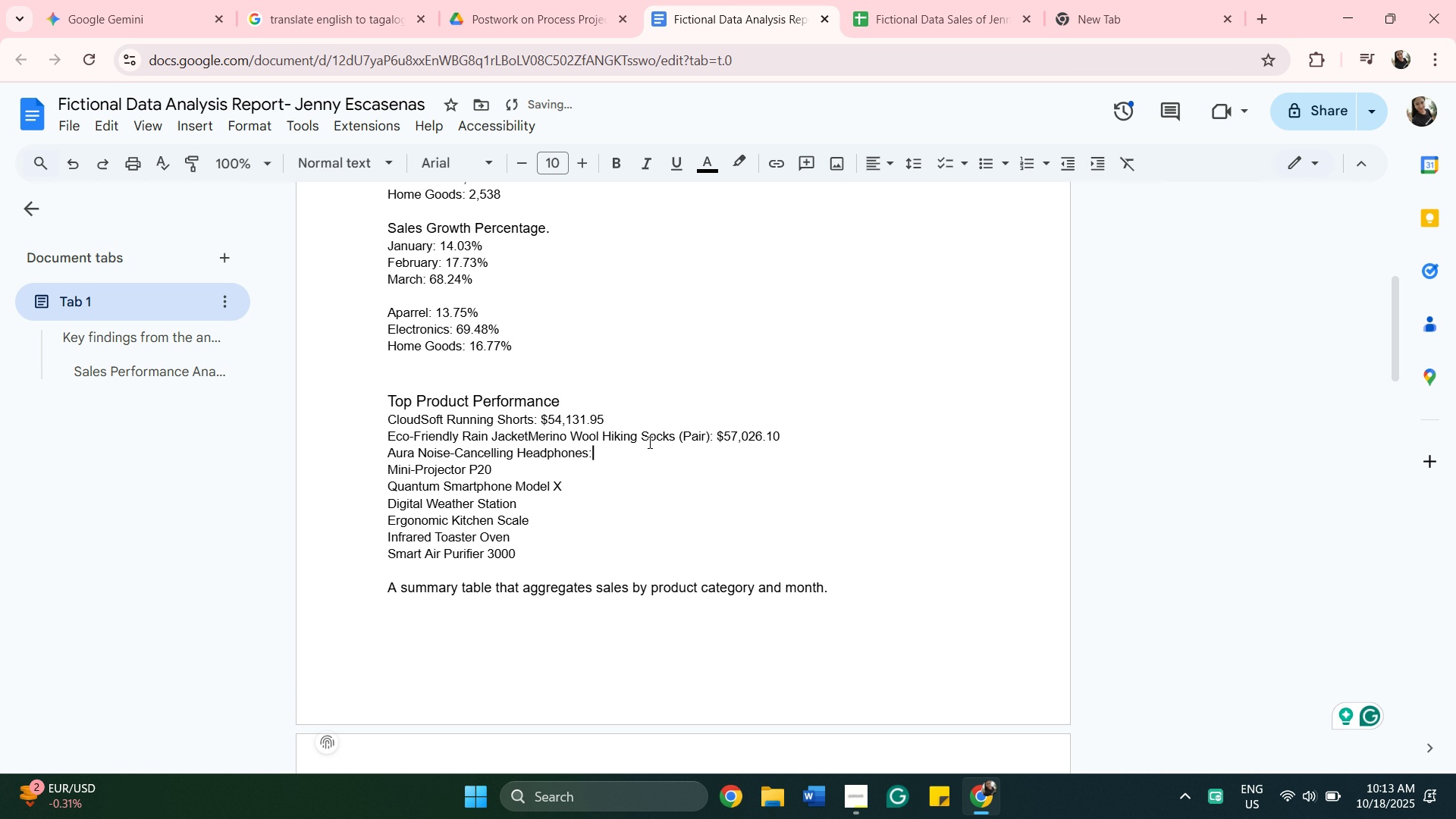 
key(Space)
 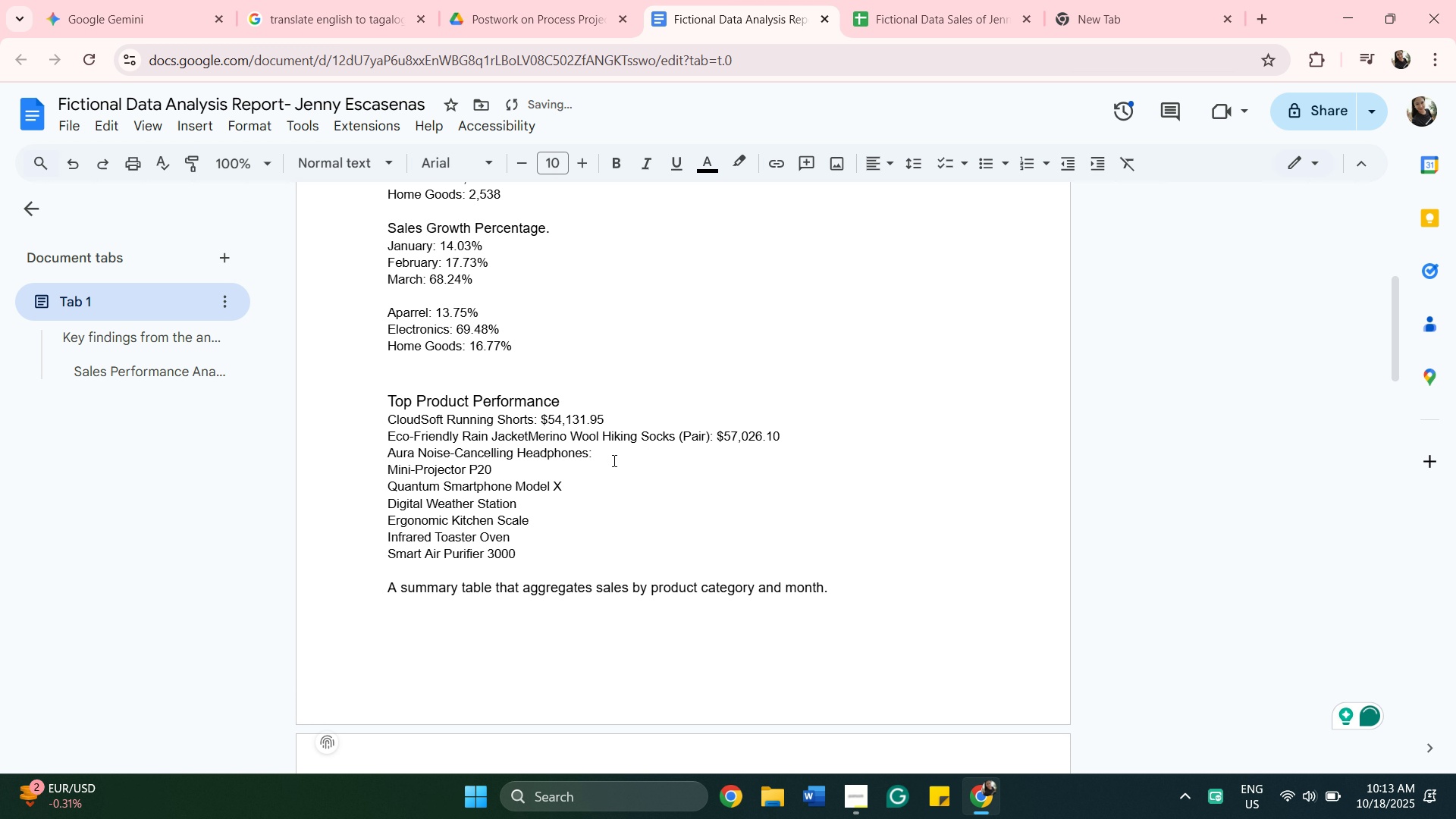 
right_click([617, 460])
 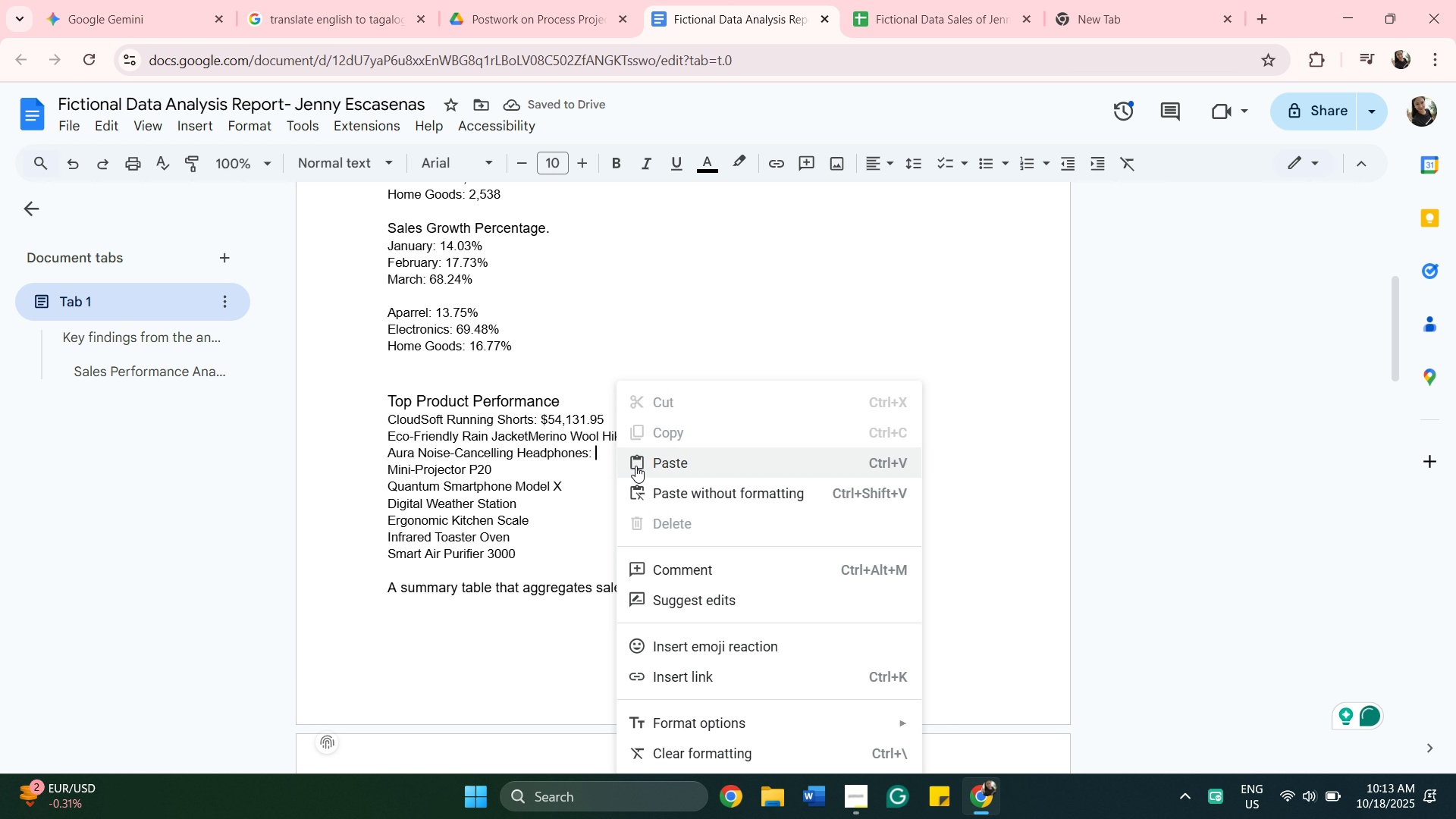 
left_click([635, 466])
 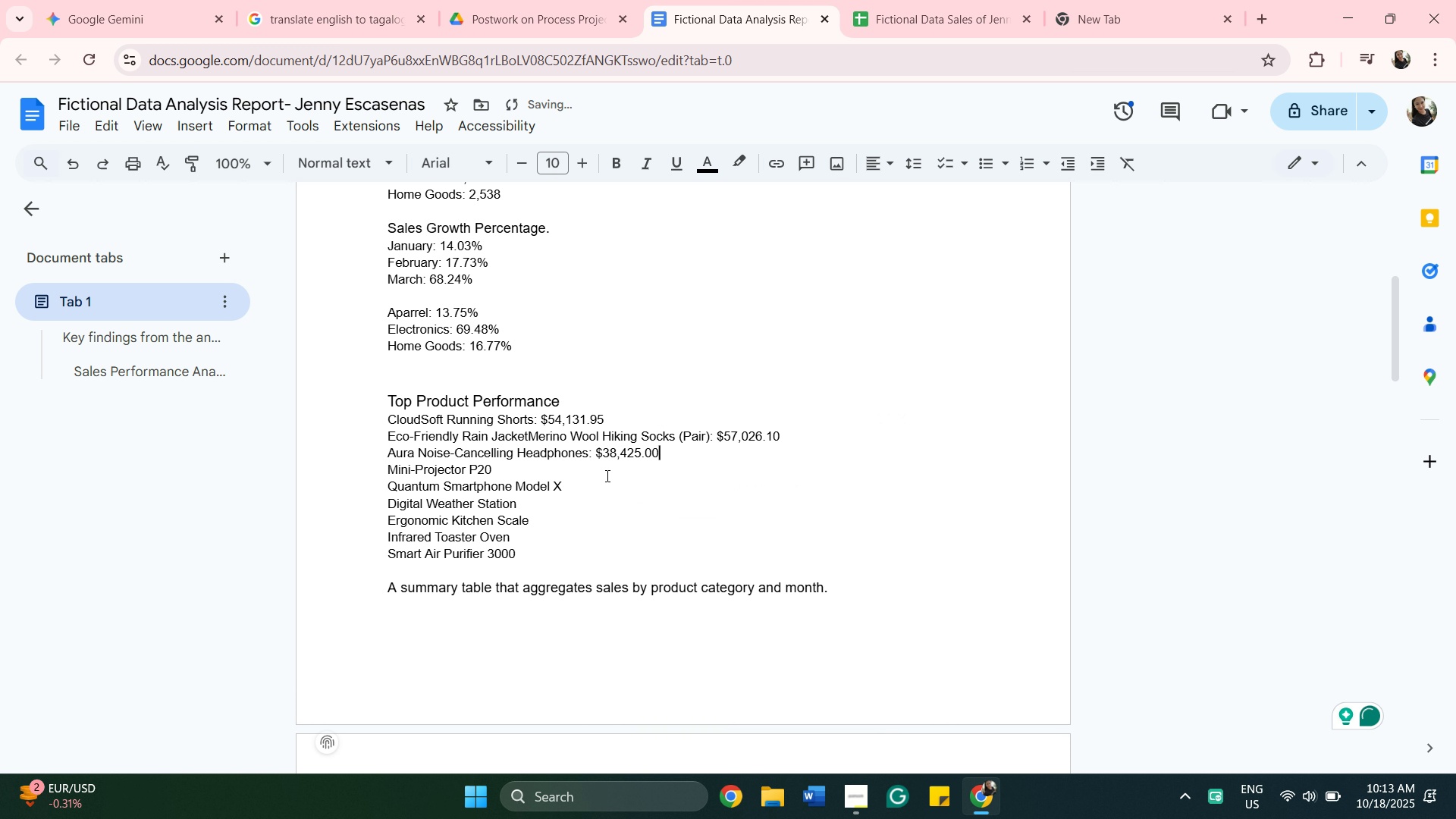 
left_click([606, 474])
 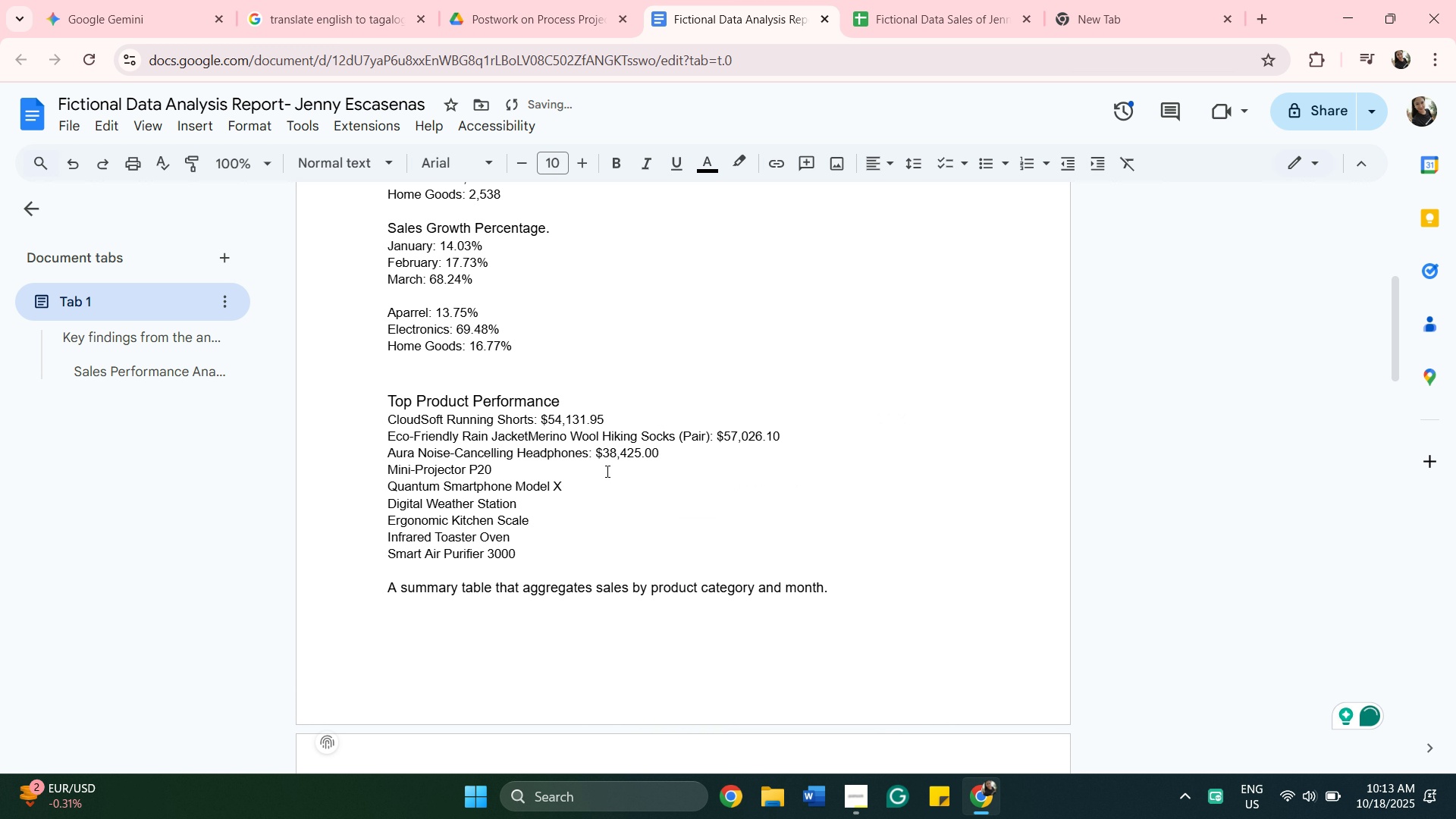 
key(Shift+ShiftRight)
 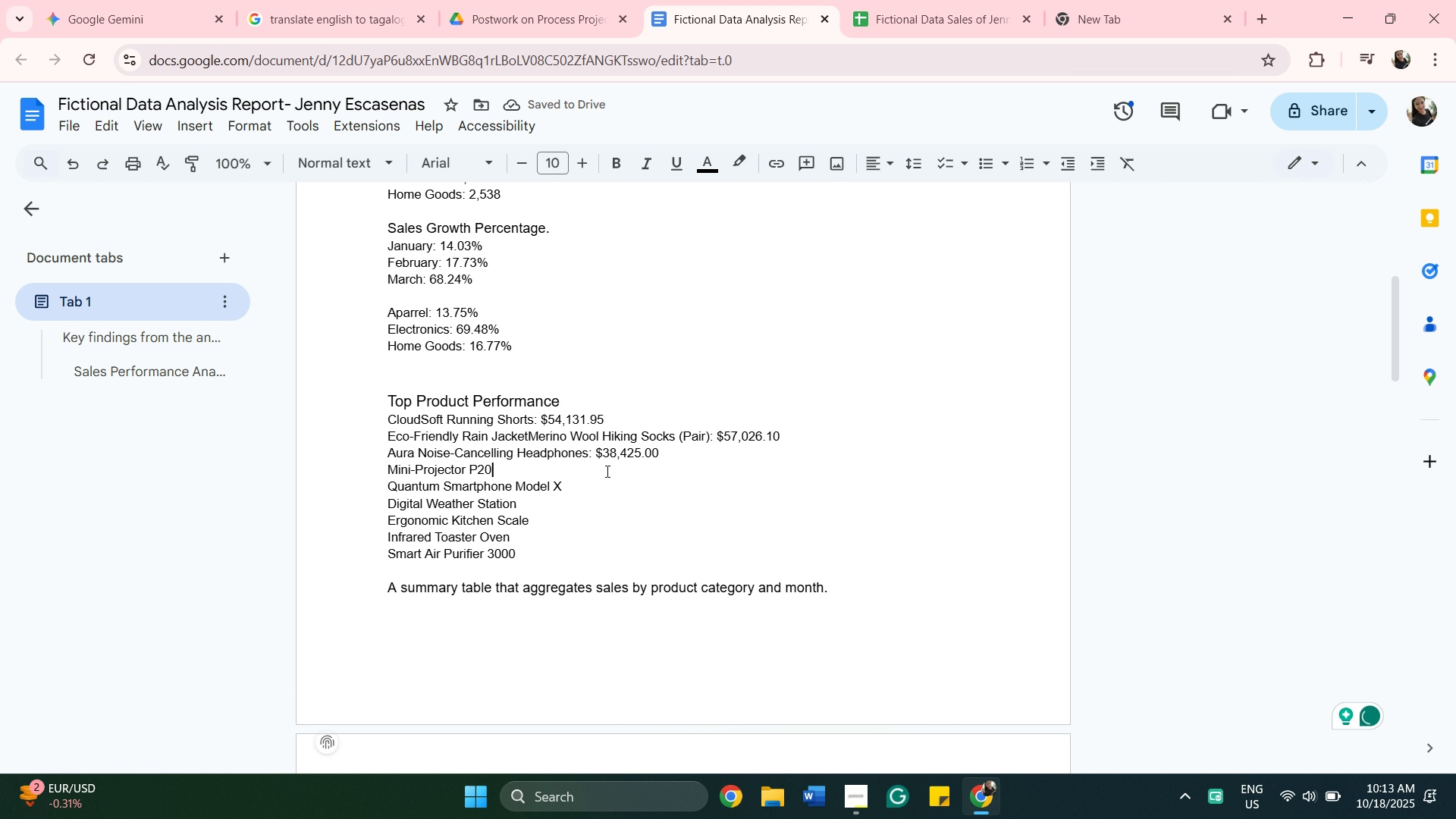 
key(Shift+Semicolon)
 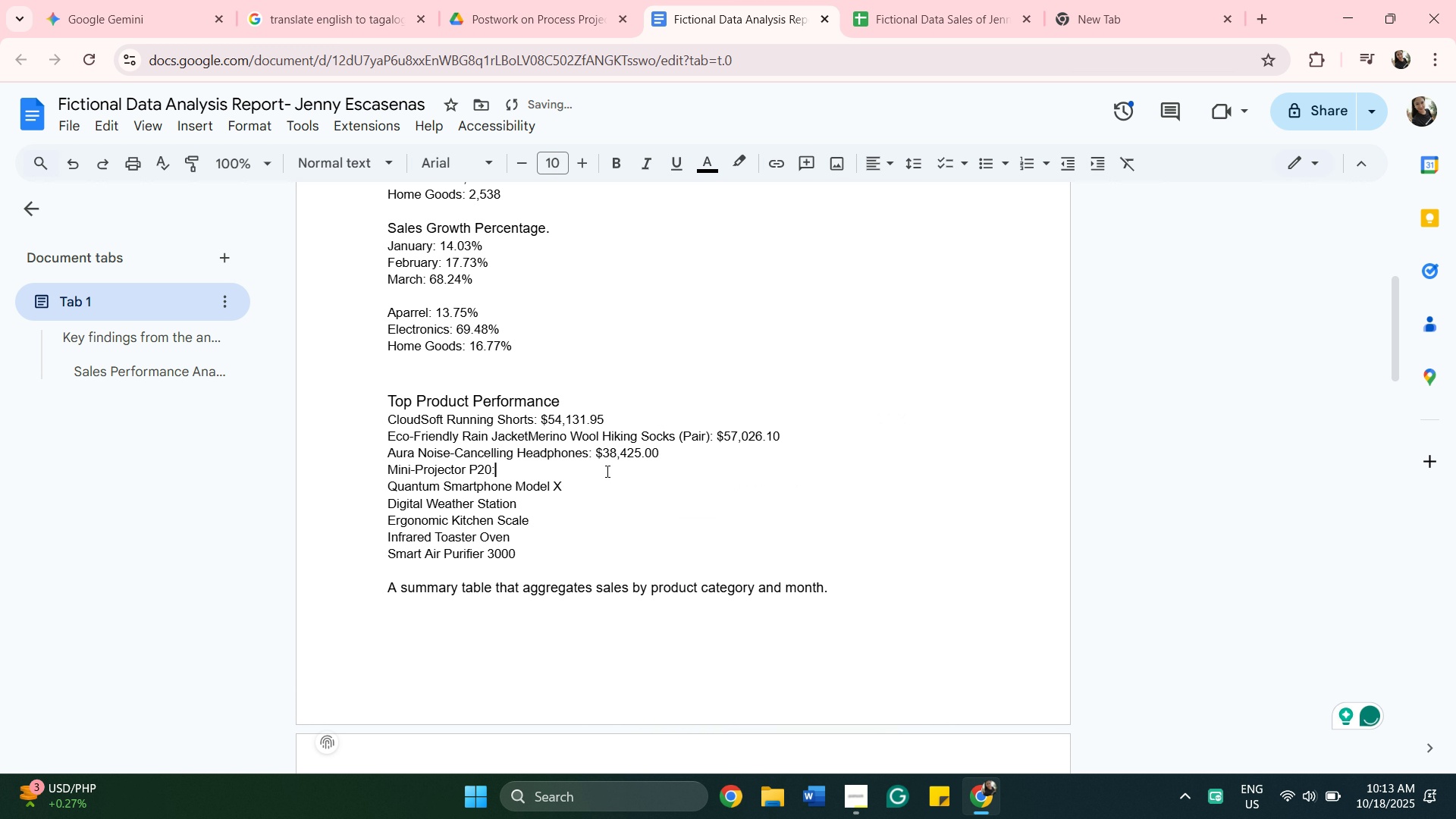 
key(Space)
 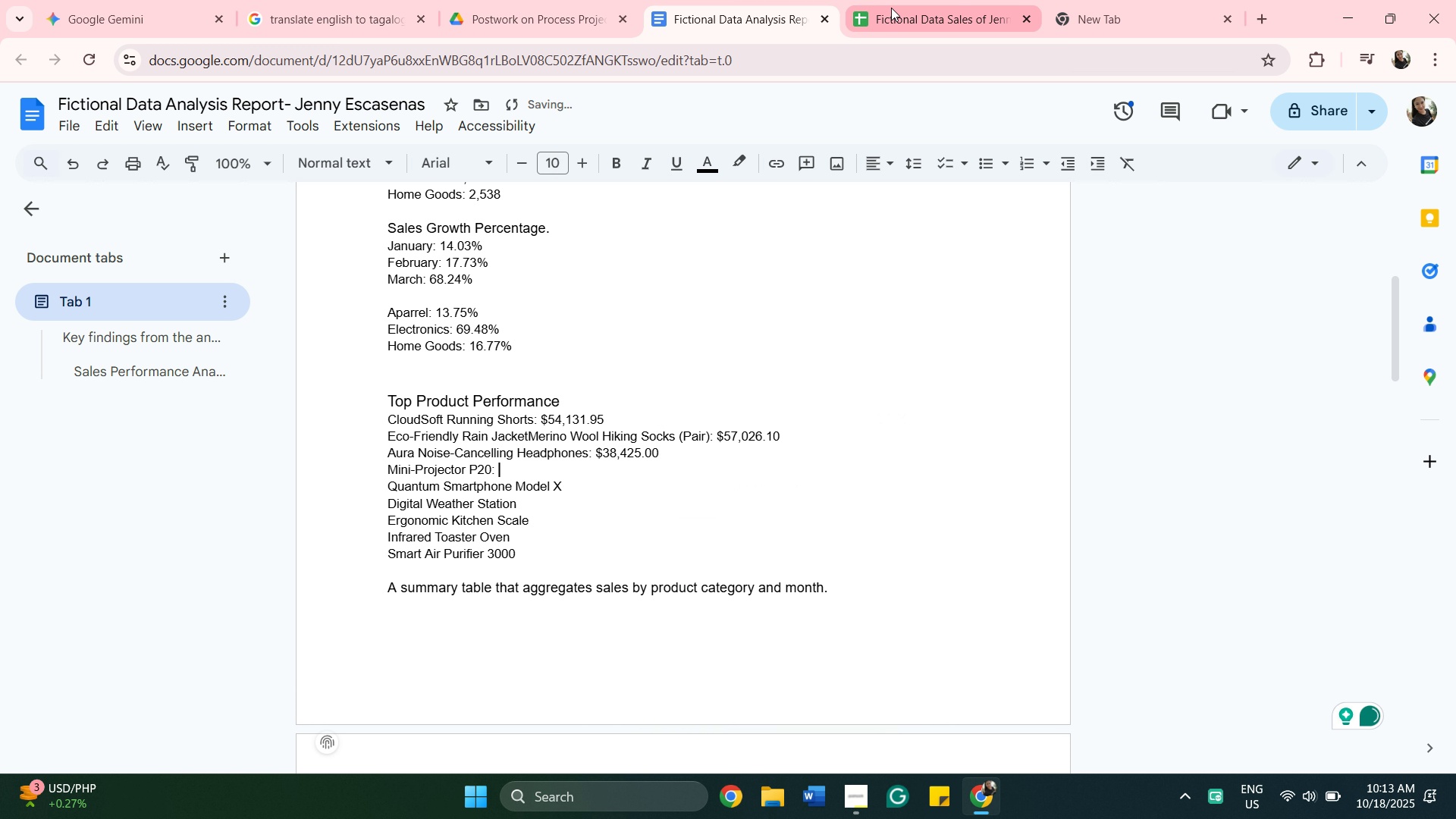 
left_click([891, 8])
 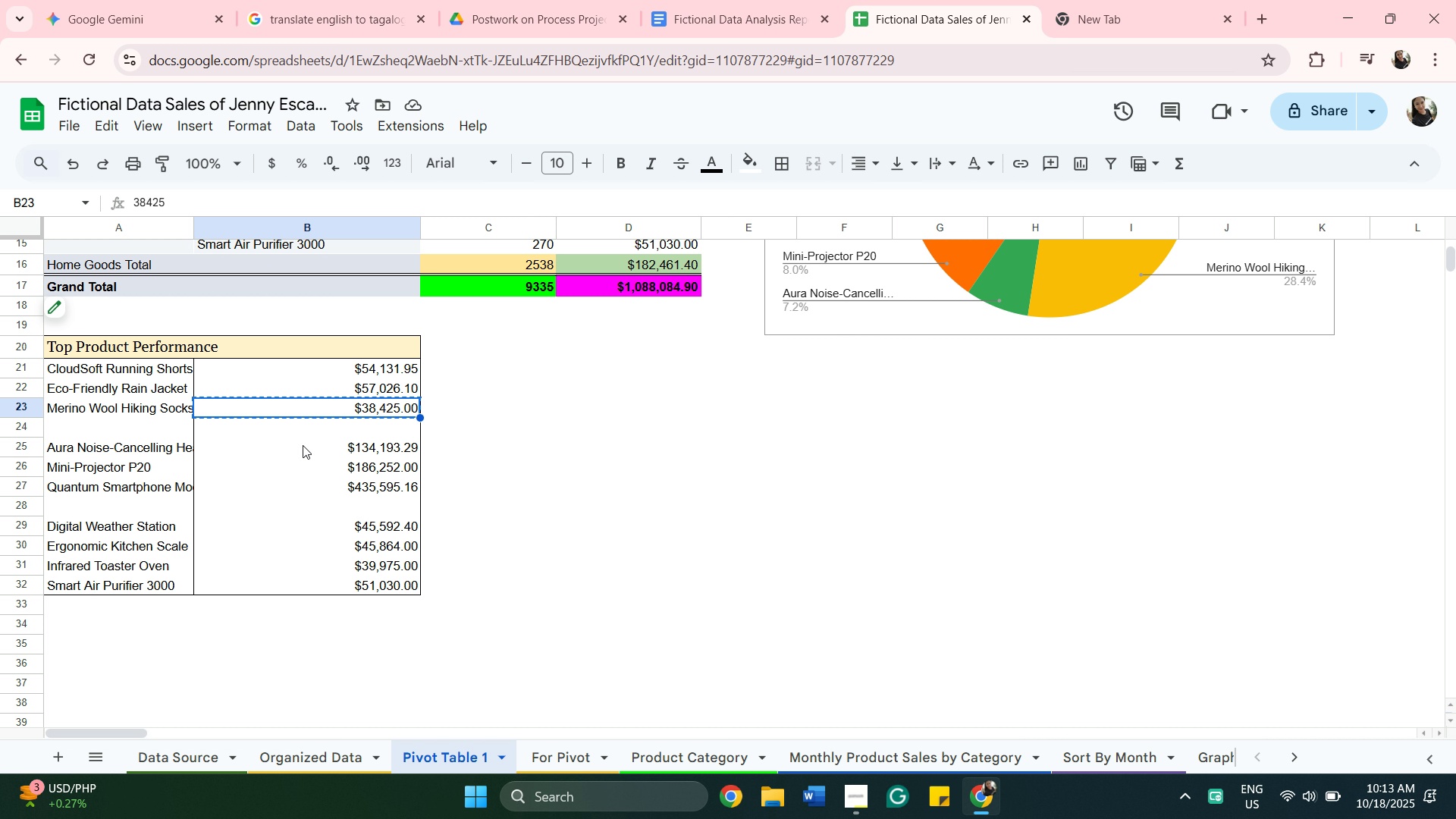 
left_click([302, 444])
 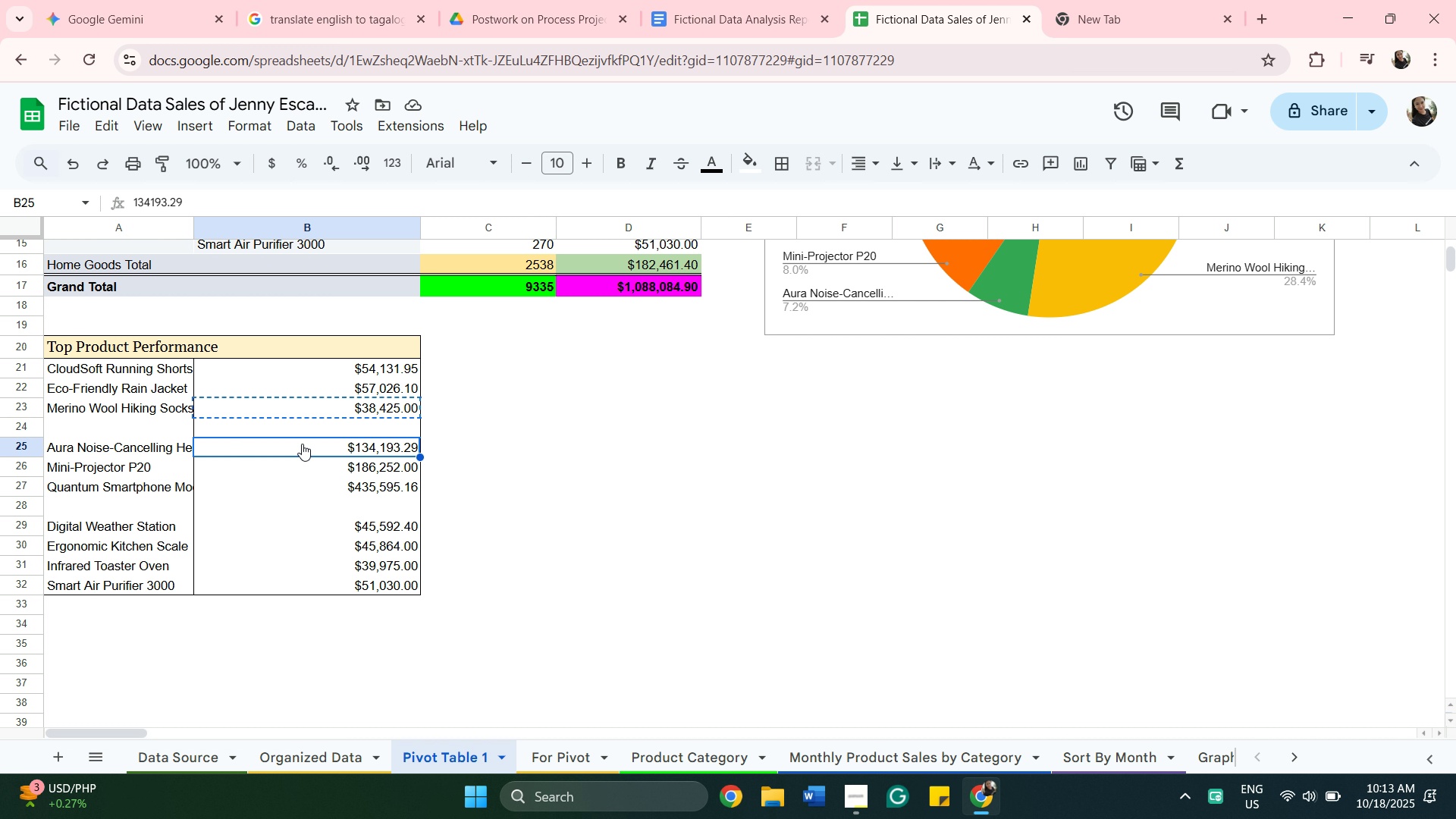 
right_click([302, 444])
 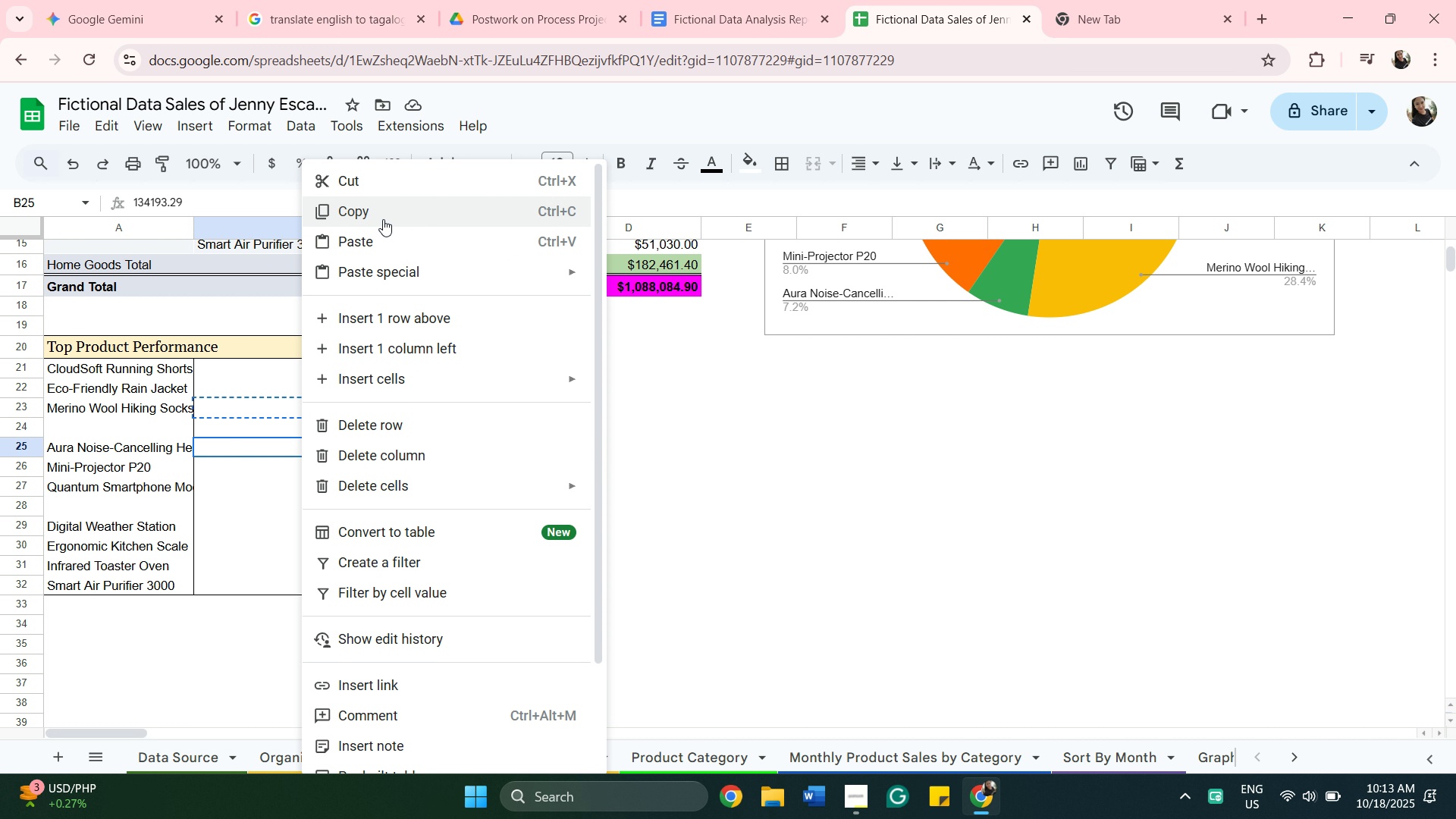 
left_click([383, 219])
 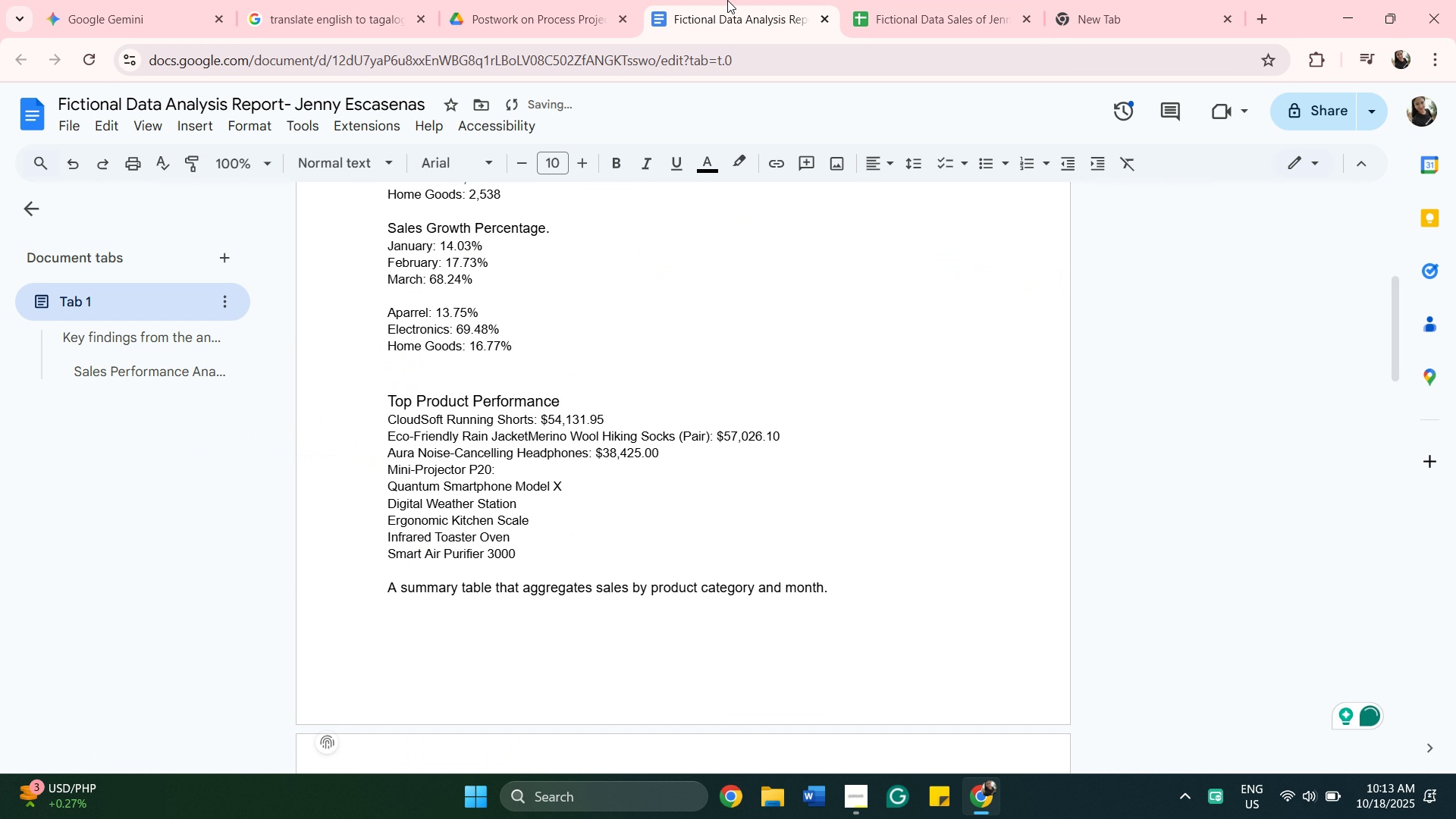 
left_click([727, 0])
 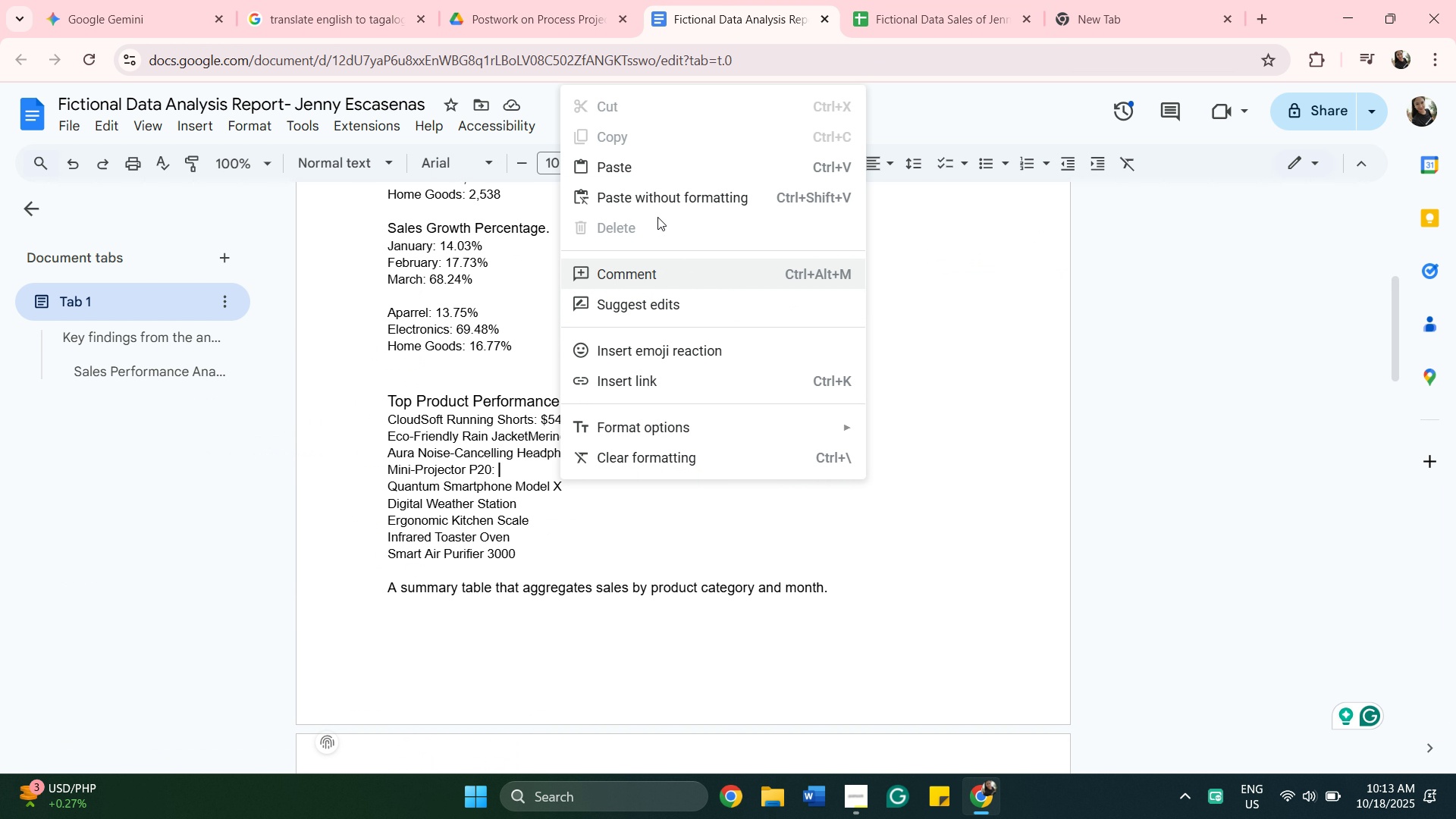 
left_click([658, 177])
 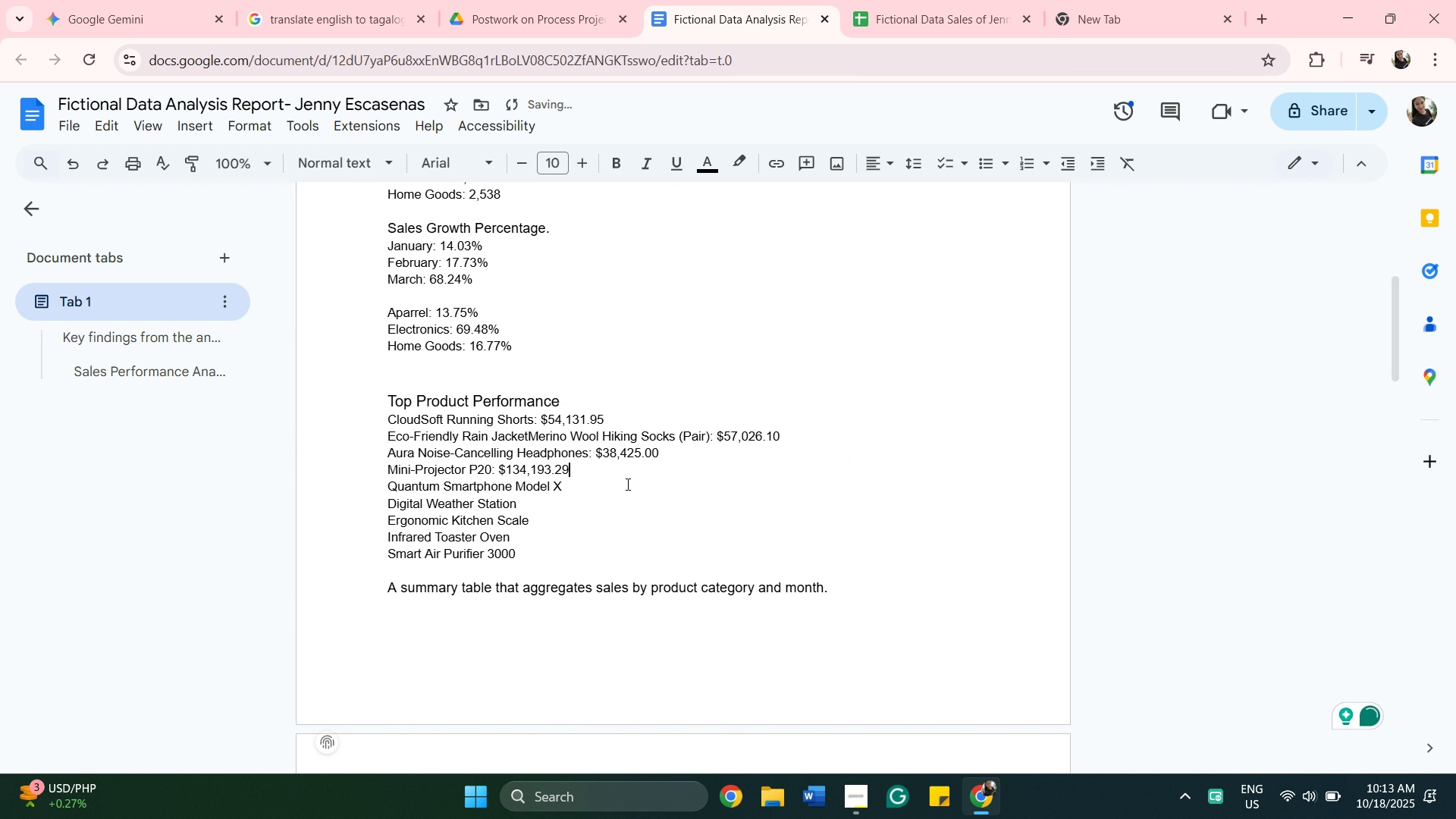 
left_click([626, 484])
 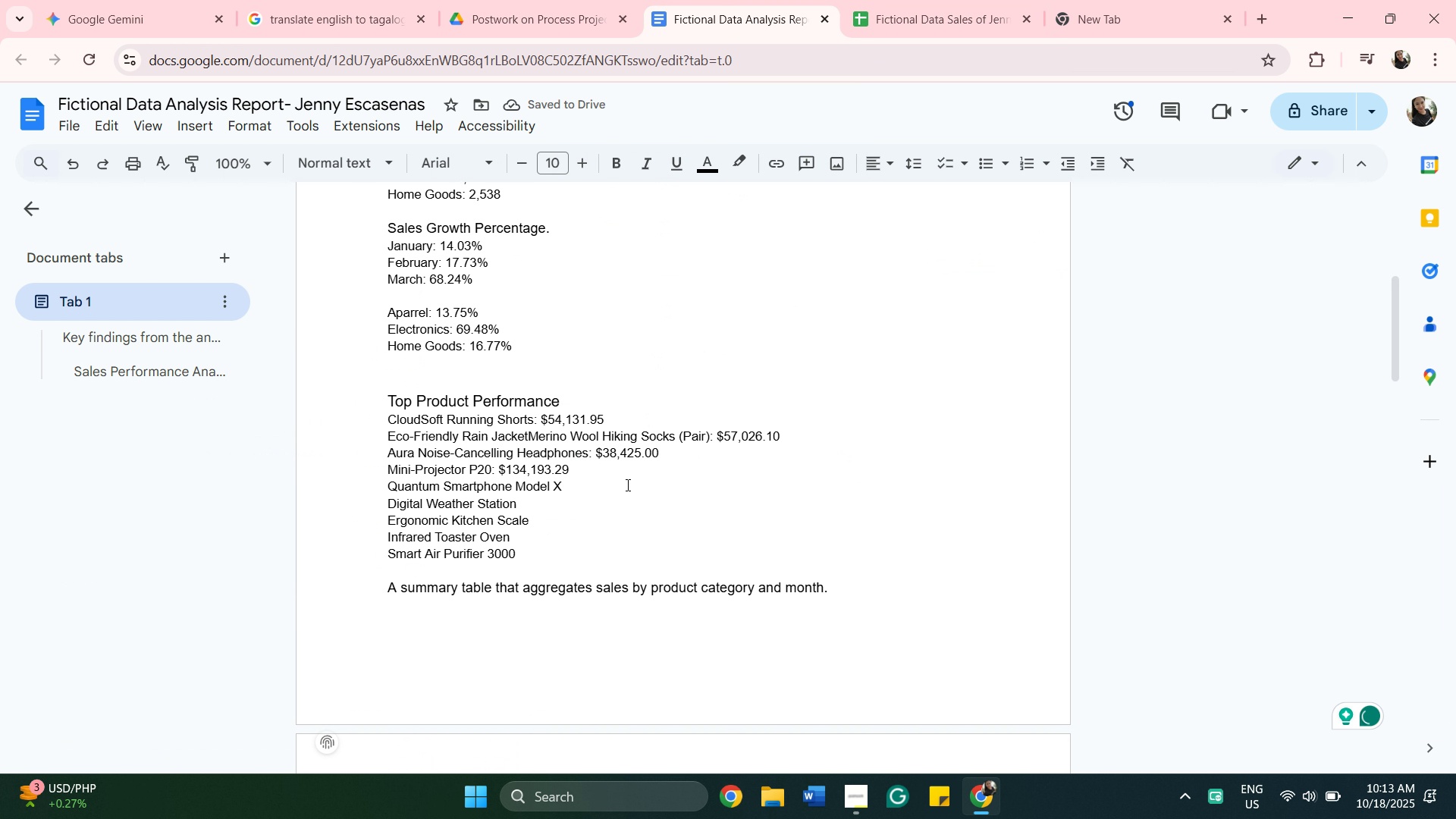 
key(Shift+Semicolon)
 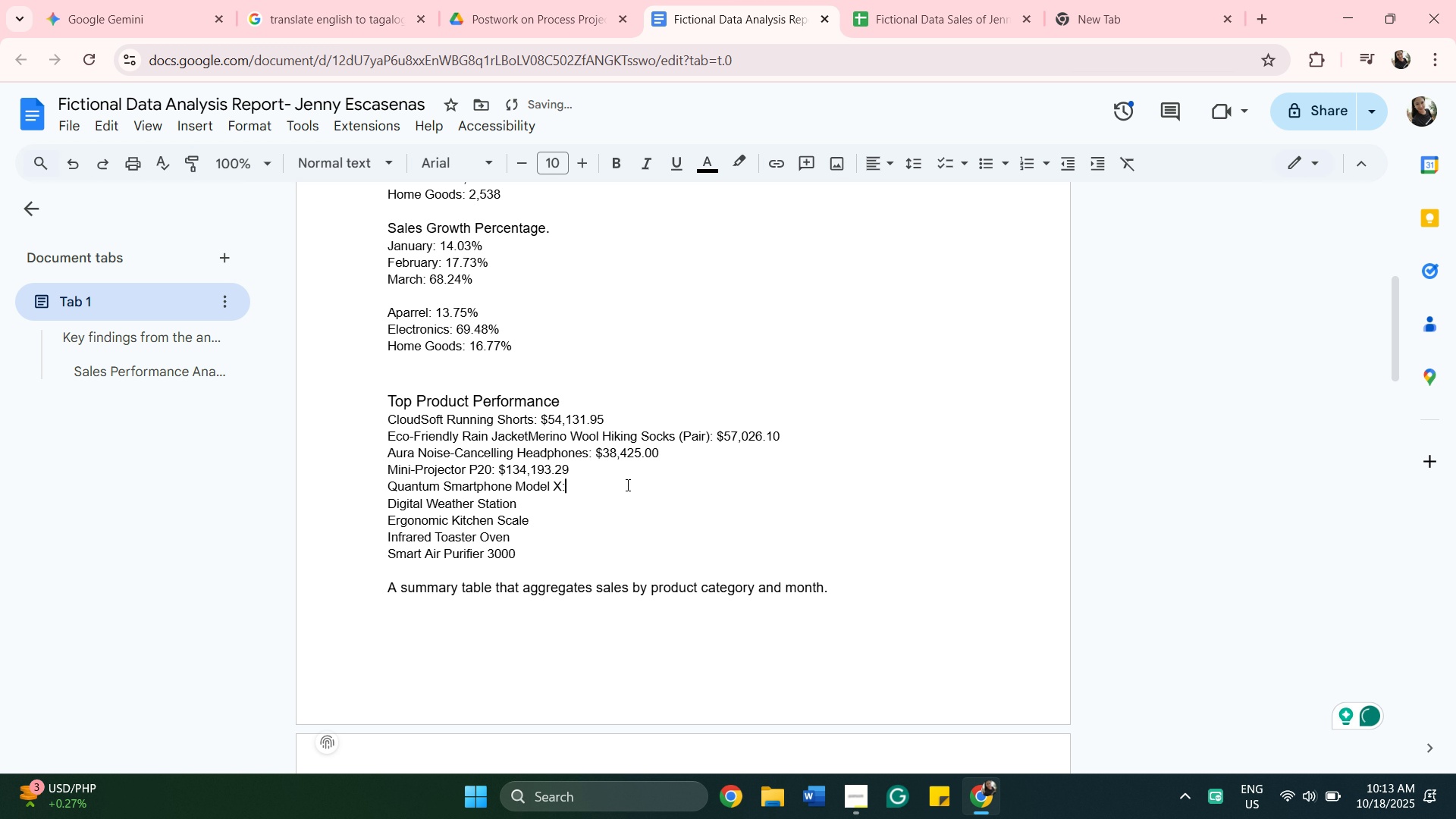 
key(Space)
 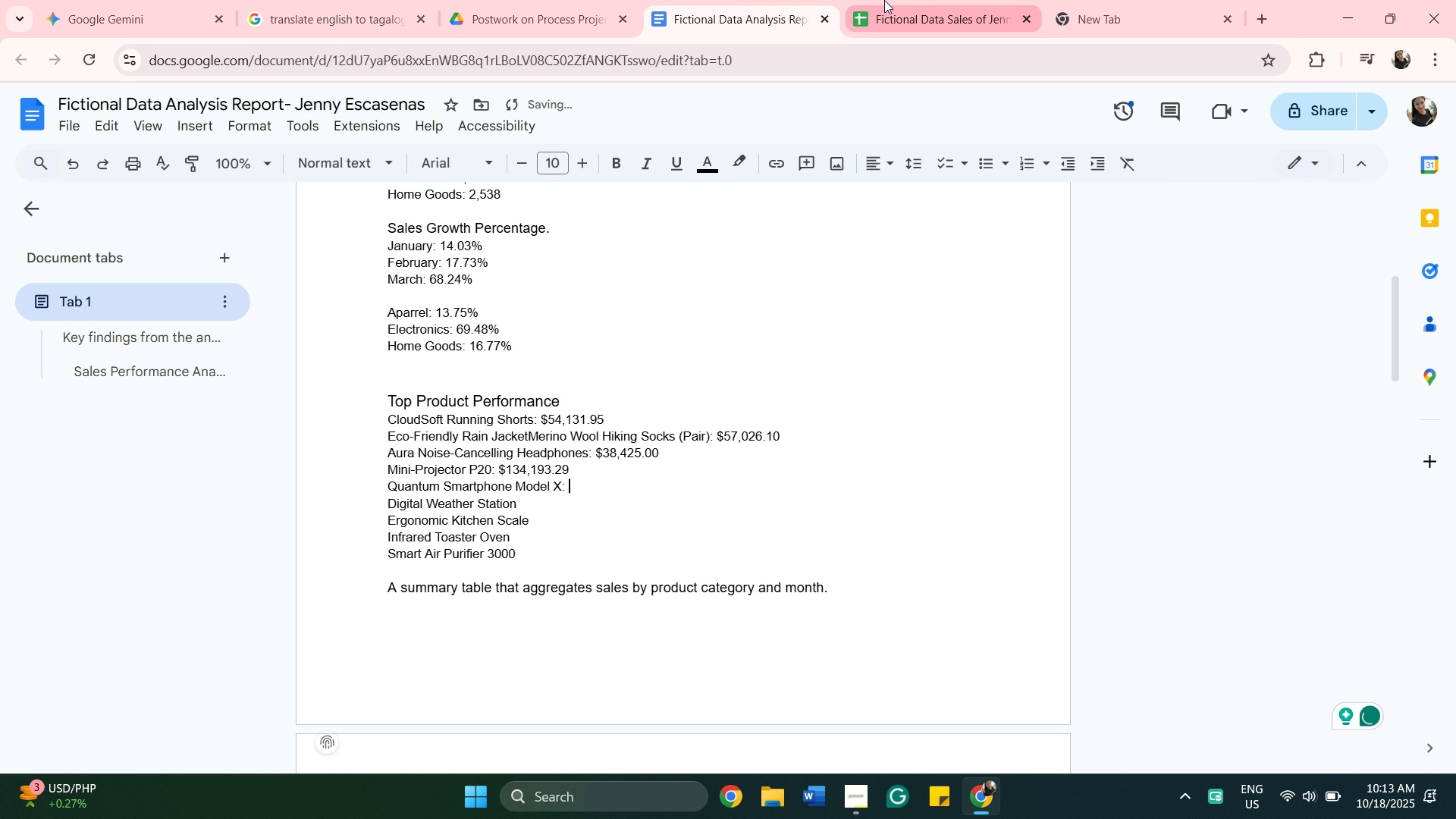 
left_click([893, 1])
 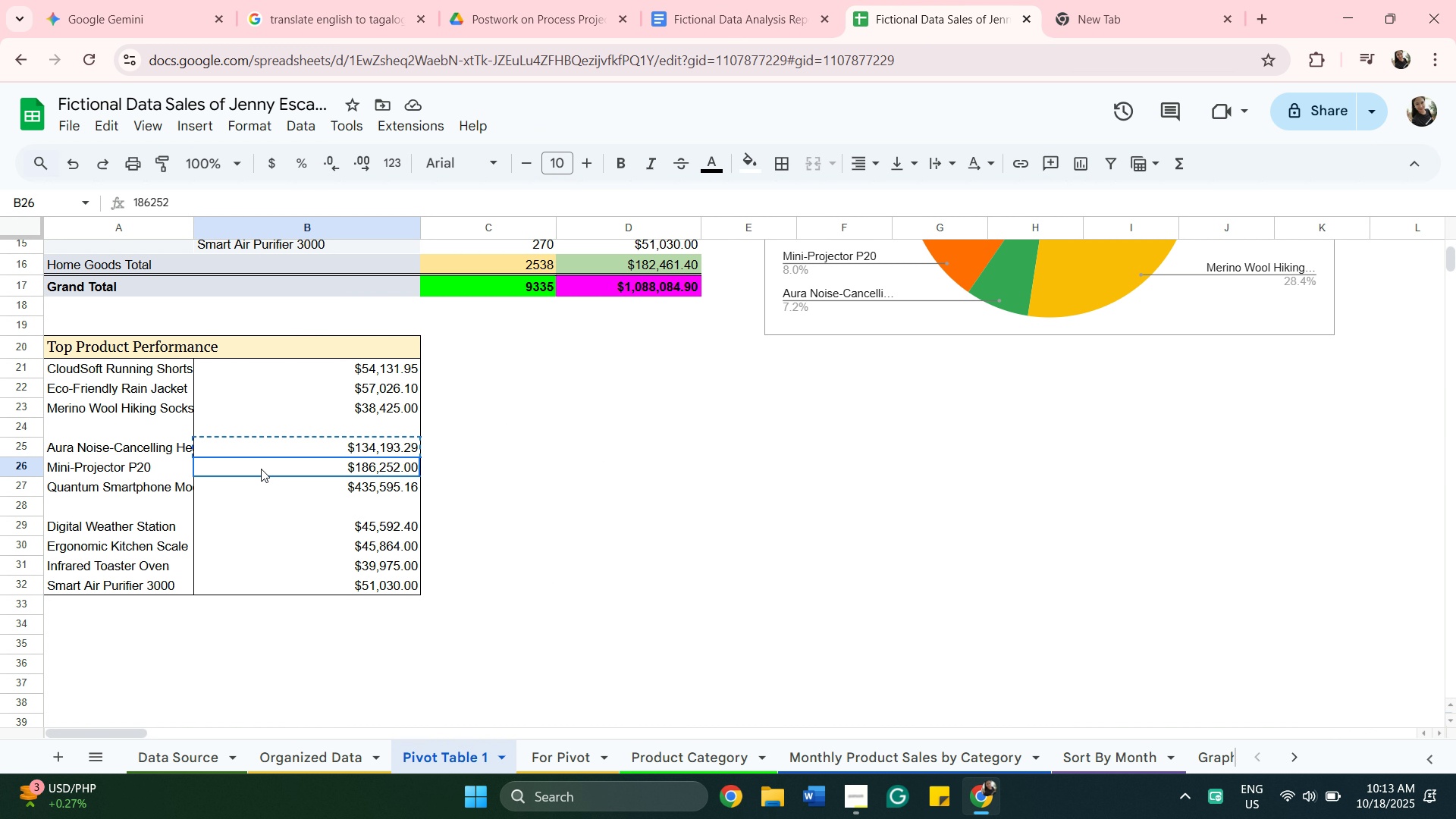 
right_click([262, 466])
 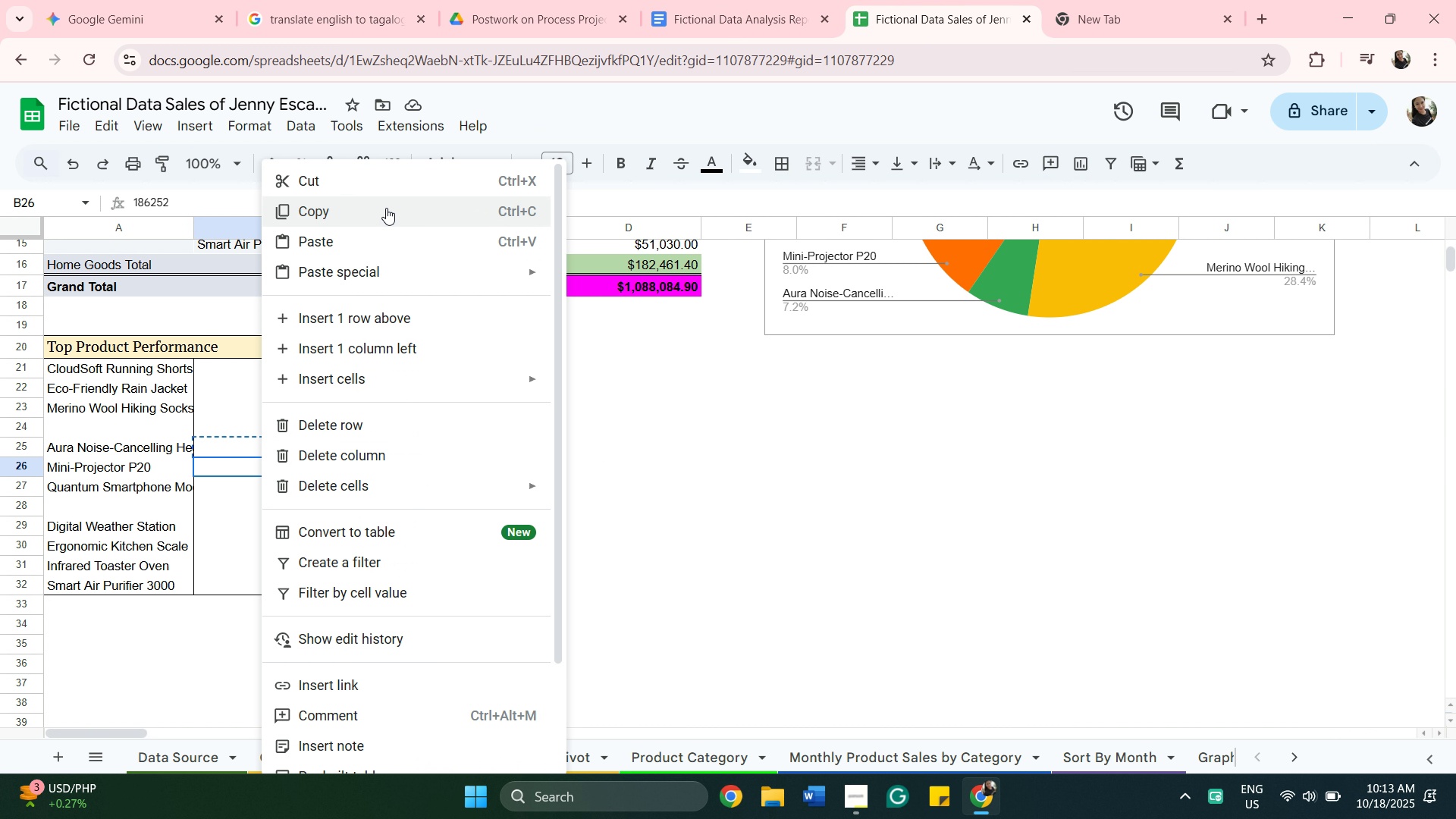 
left_click([386, 208])
 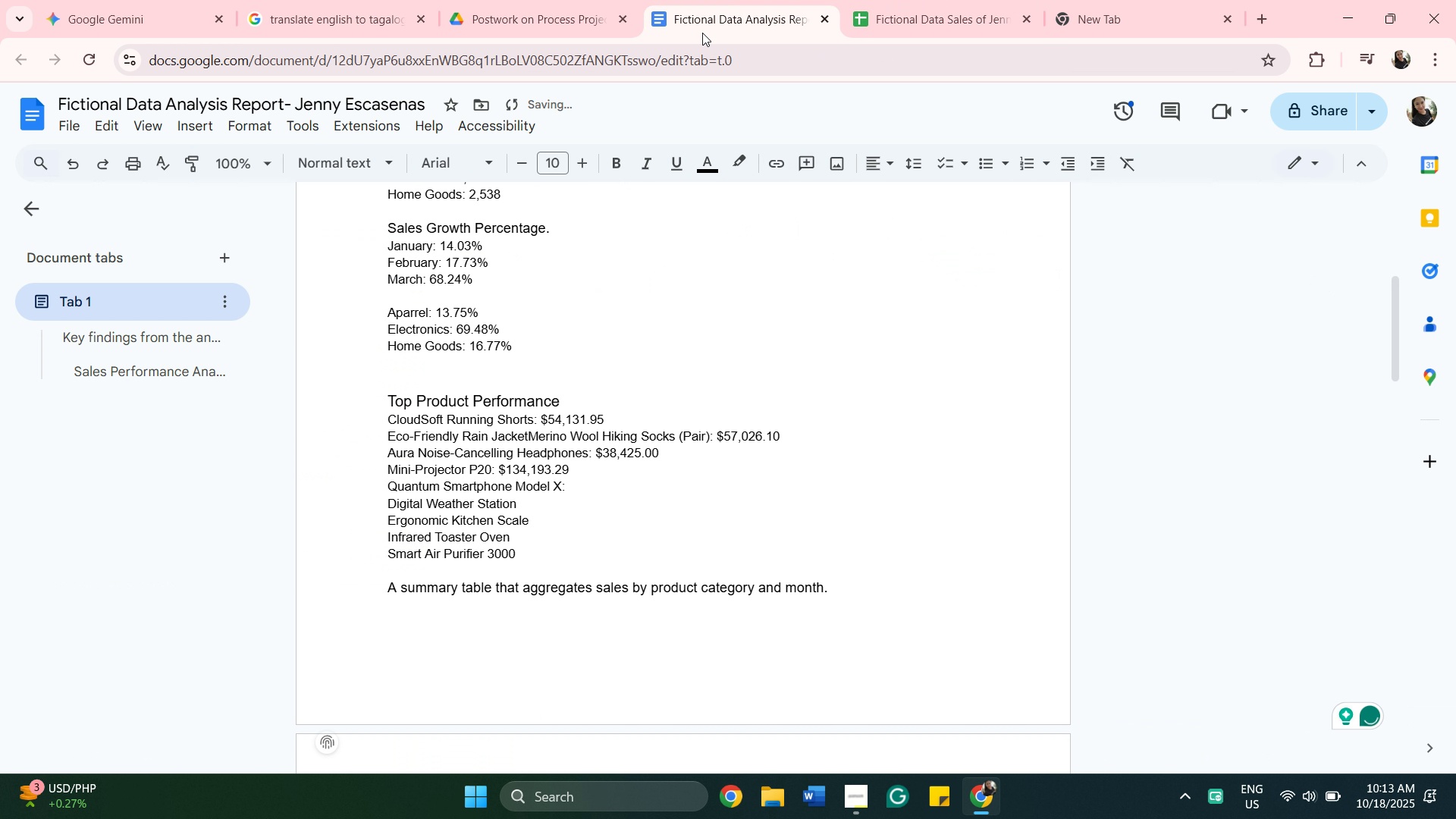 
left_click([702, 33])
 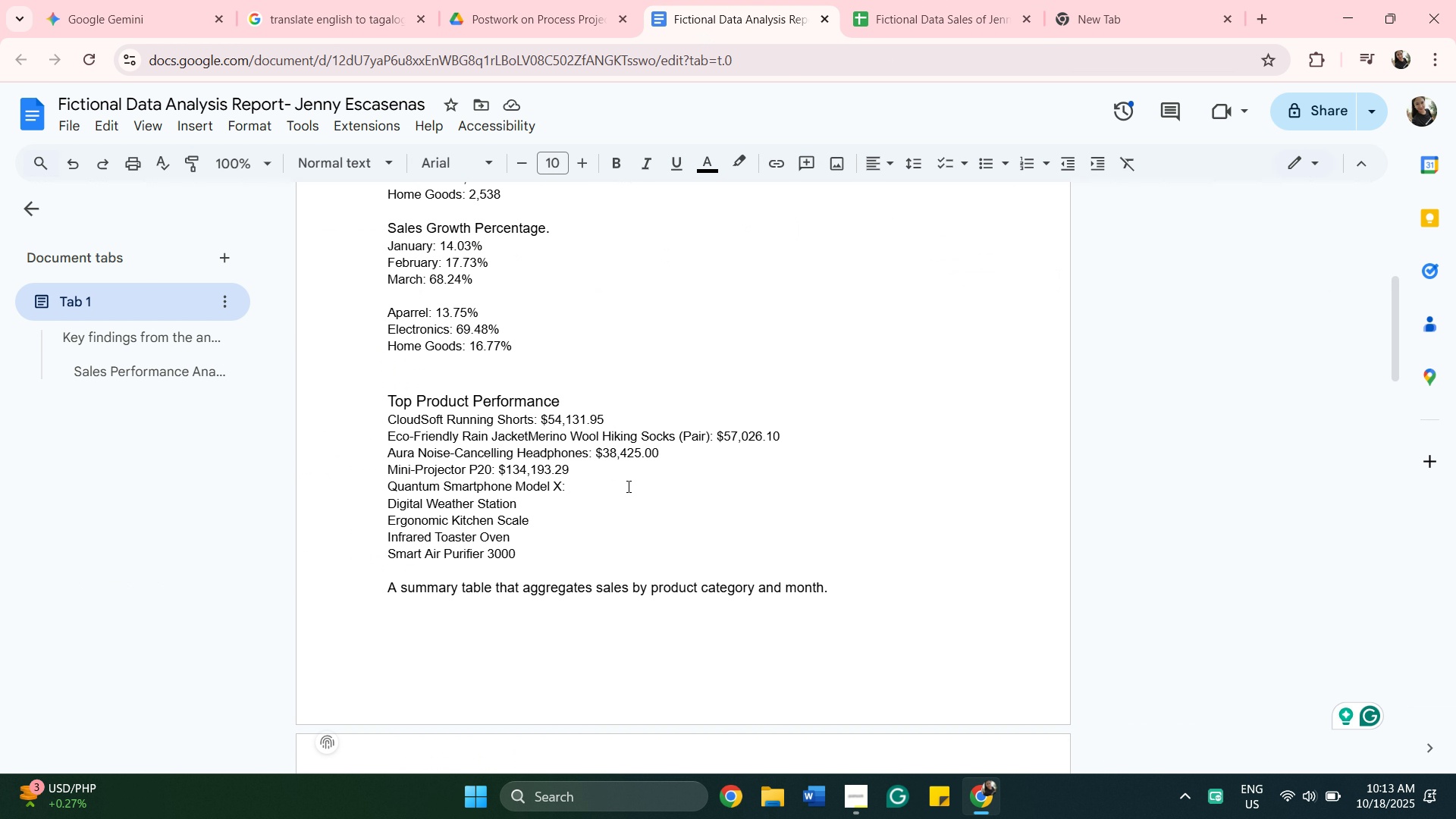 
right_click([627, 486])
 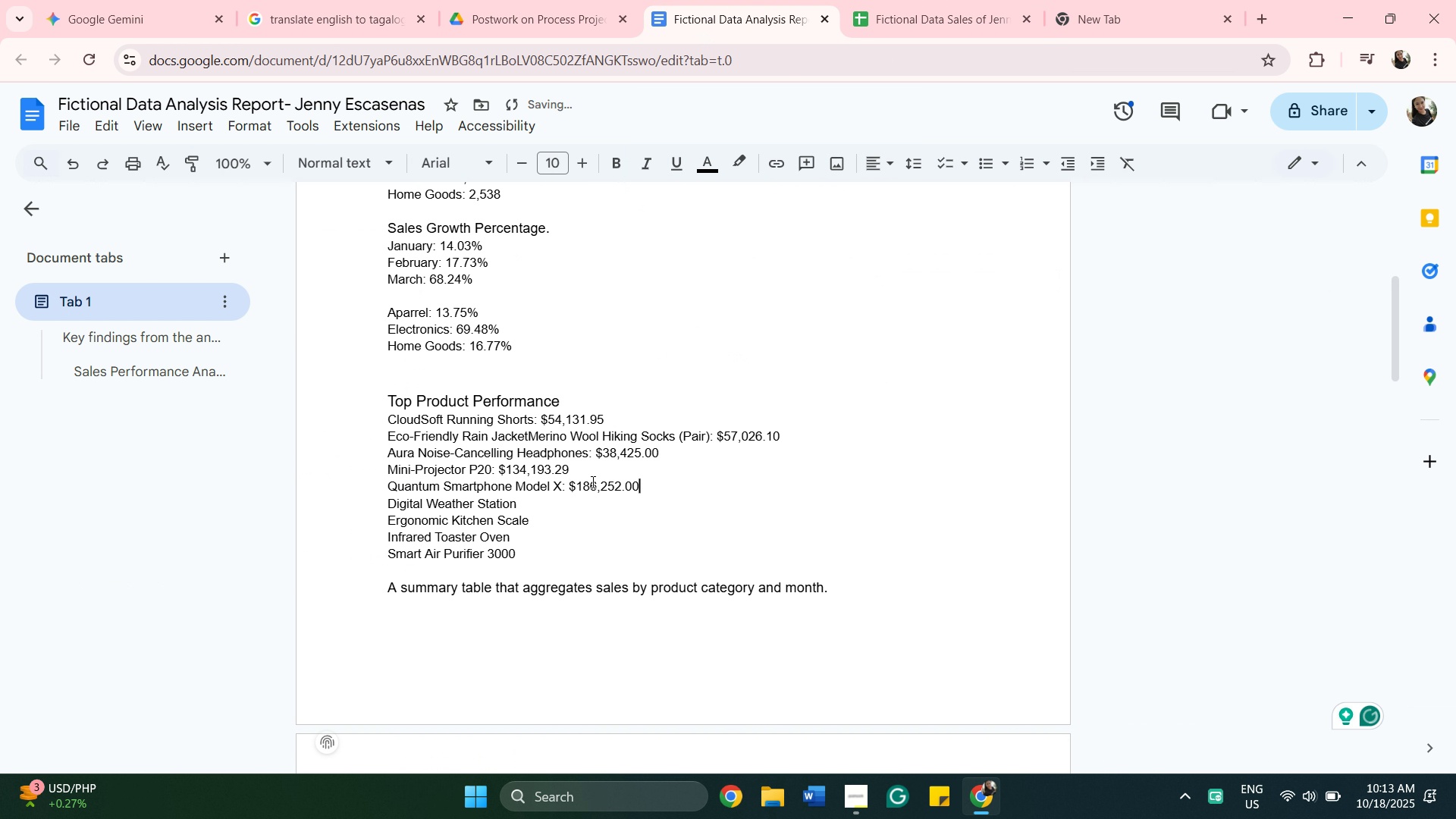 
left_click([602, 500])
 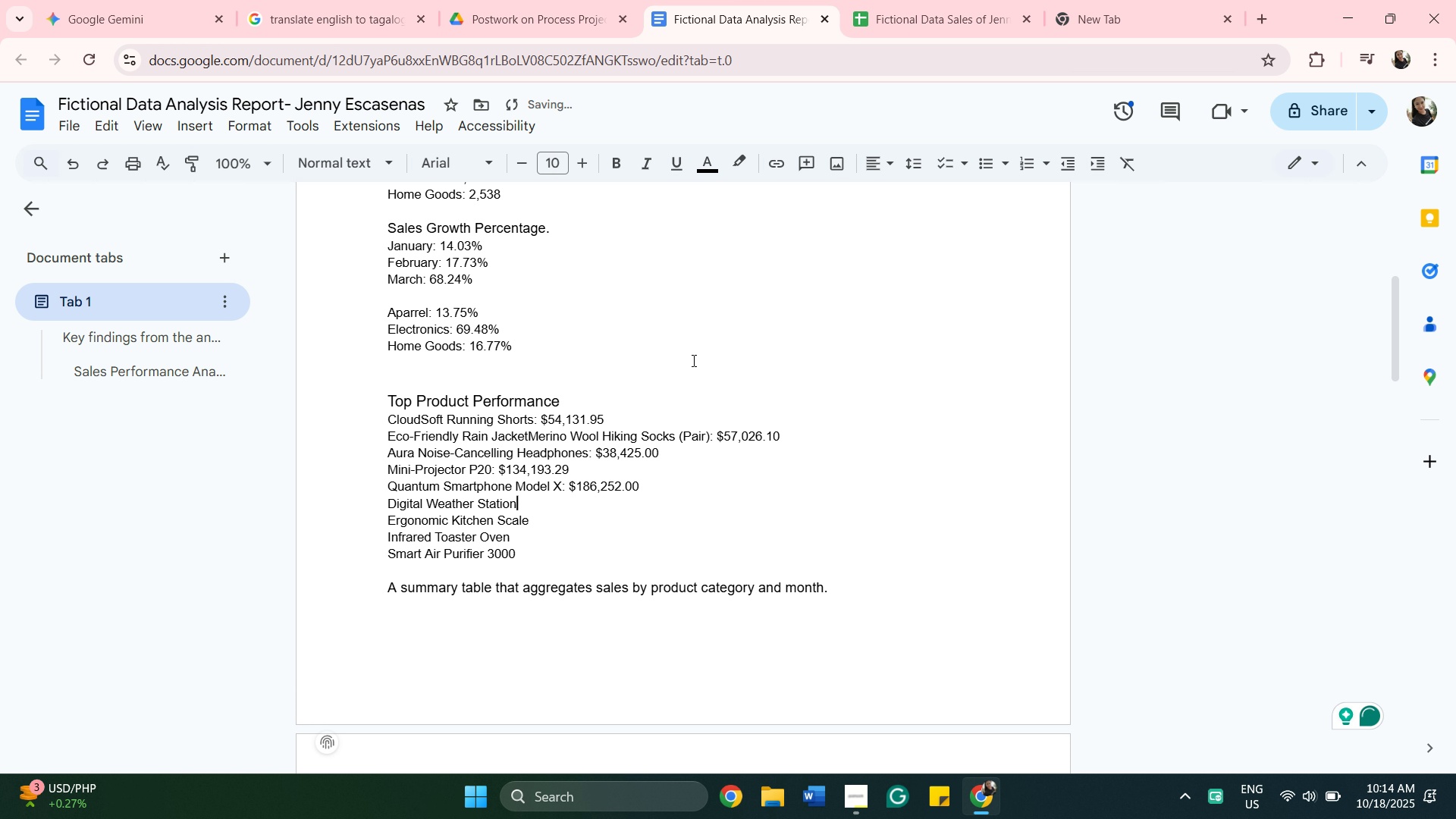 
key(Shift+Semicolon)
 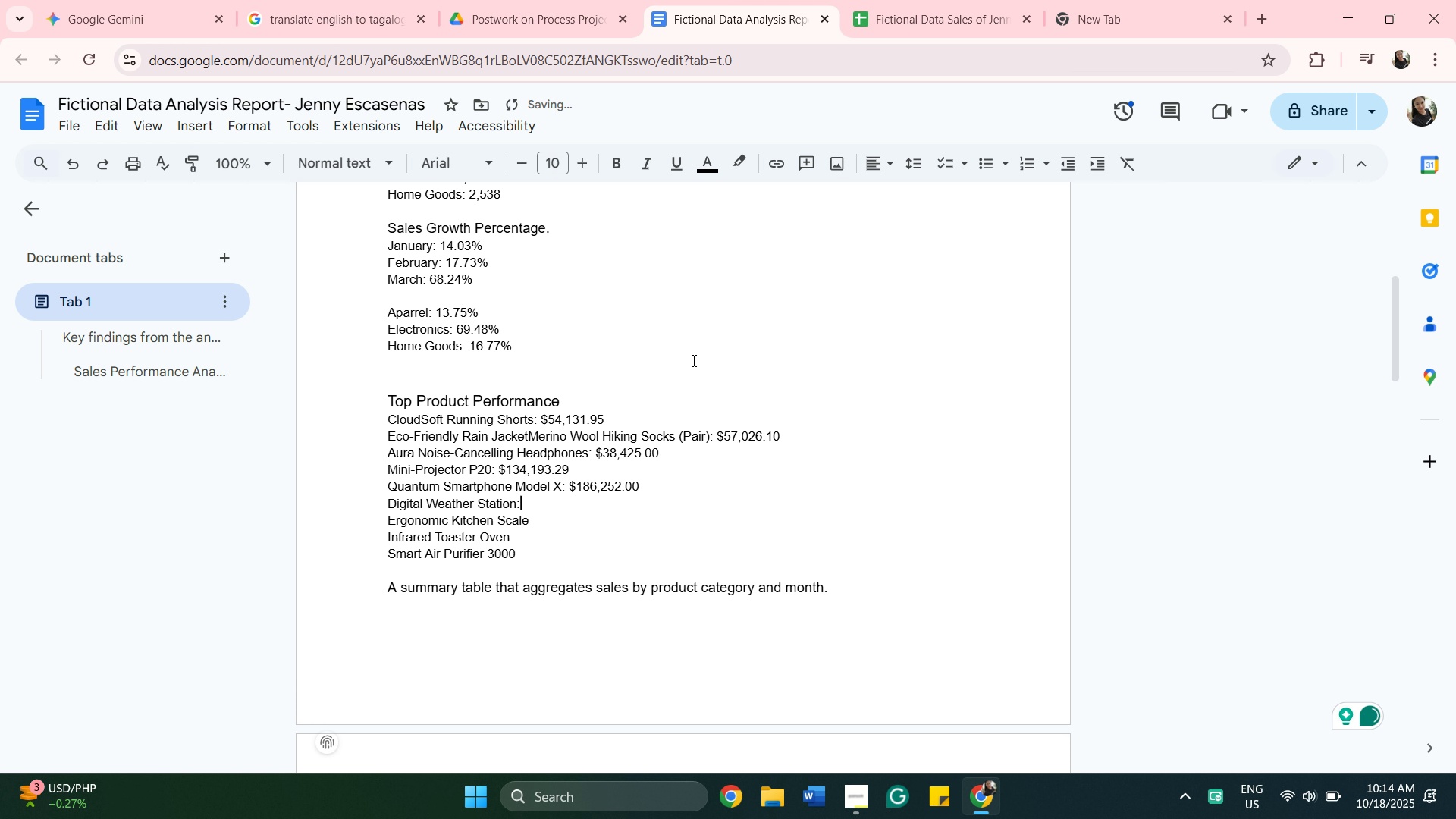 
key(Space)
 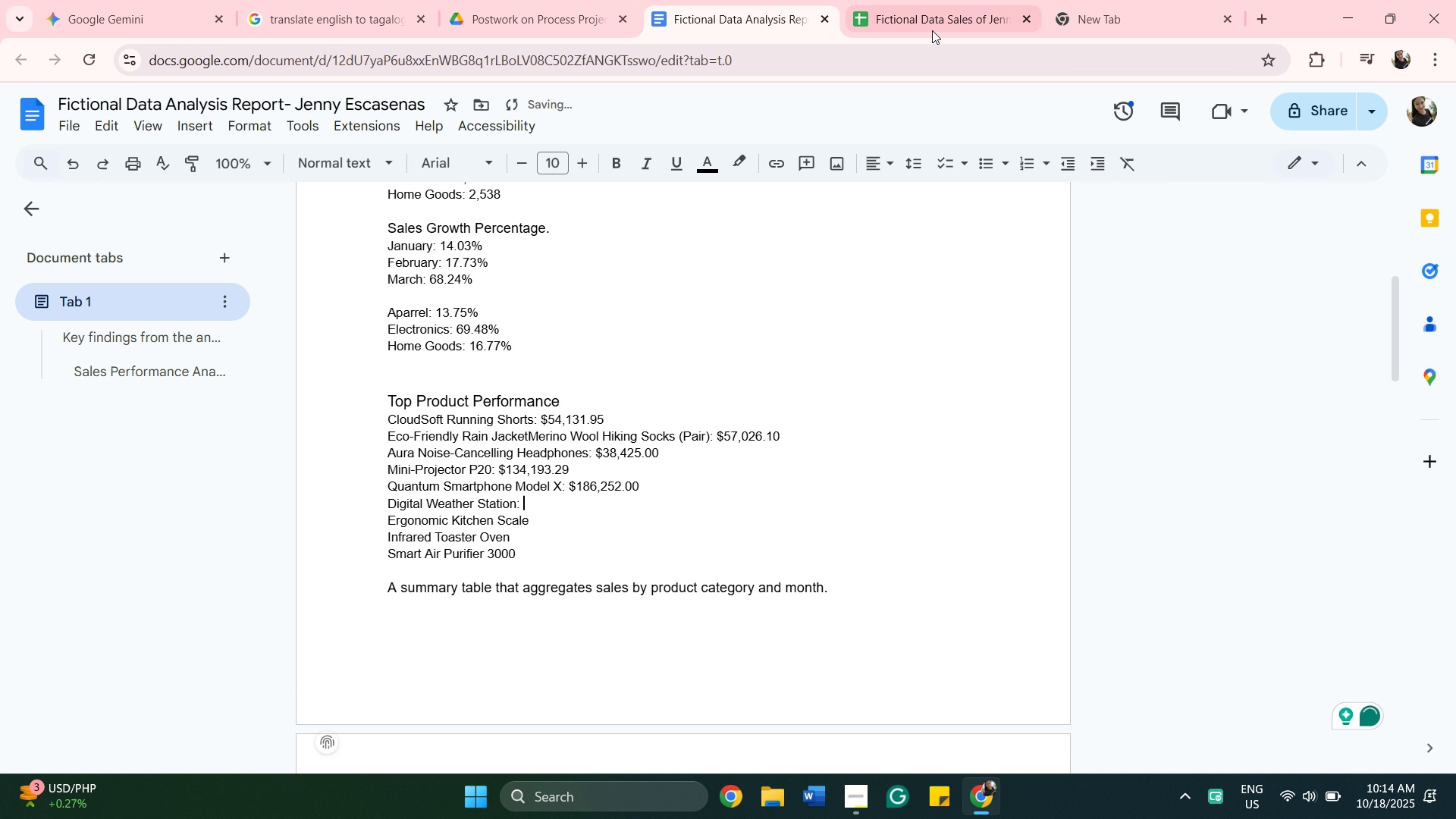 
left_click([933, 28])
 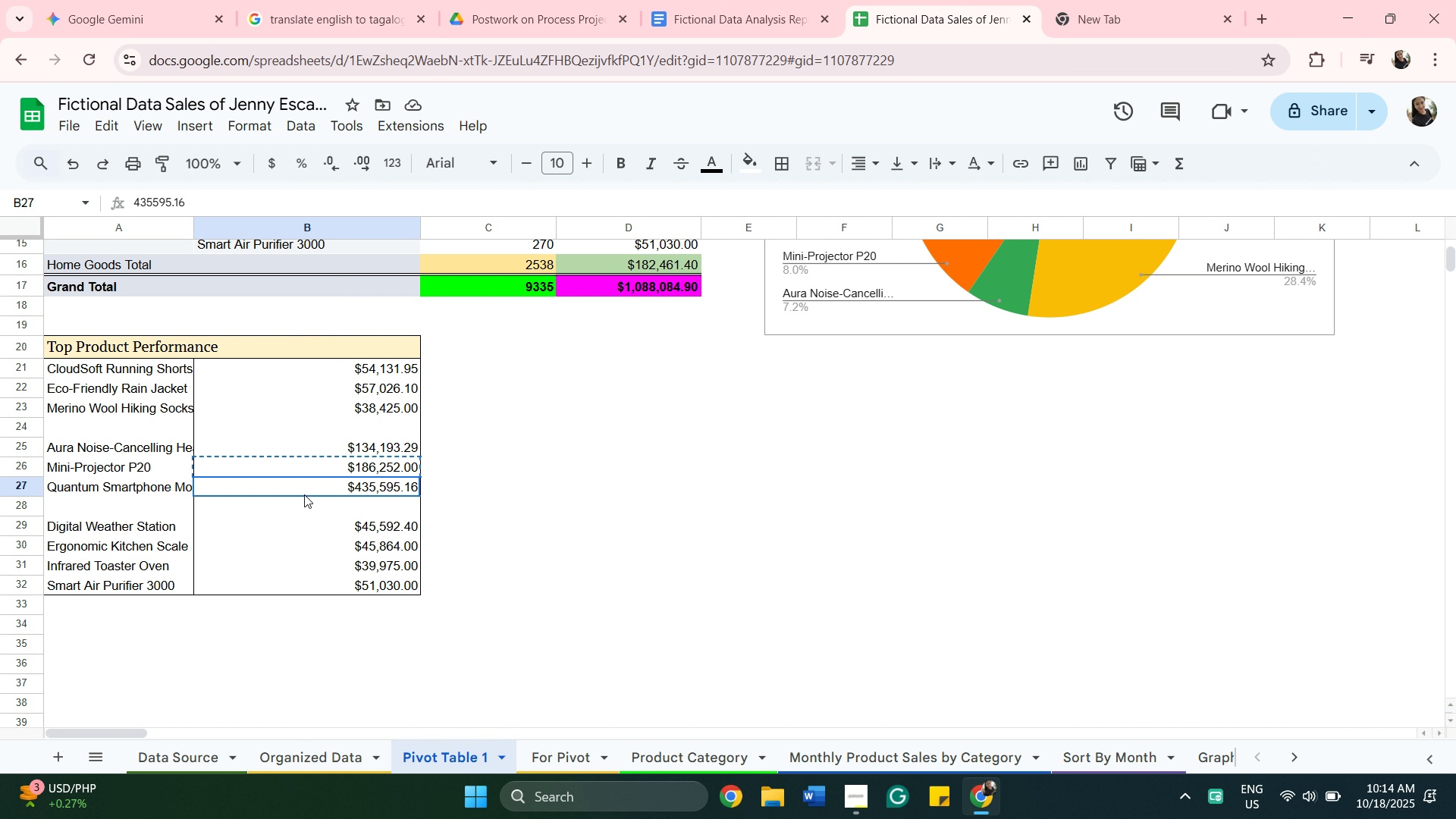 
left_click([304, 494])
 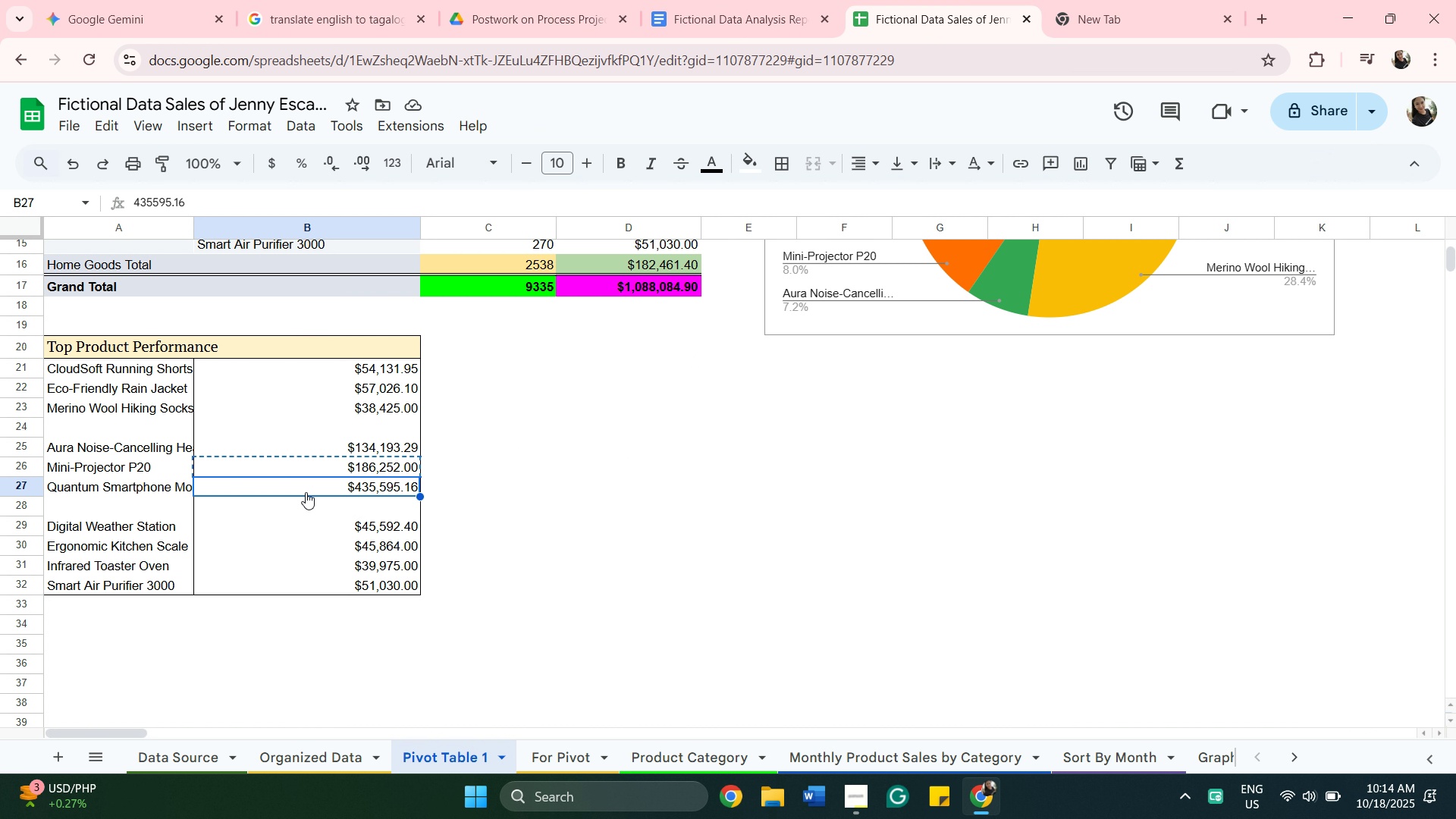 
right_click([304, 494])
 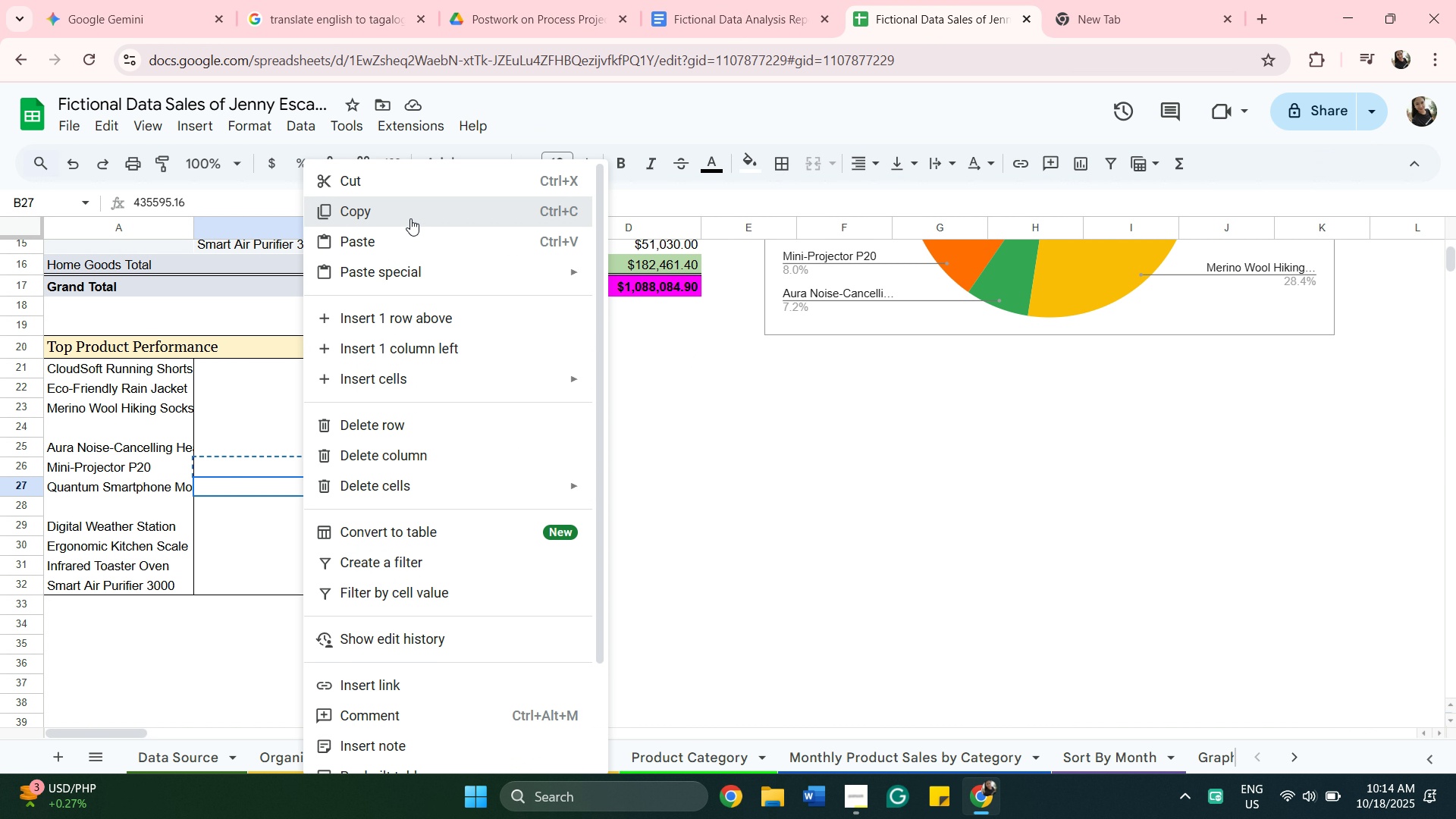 
left_click([410, 218])
 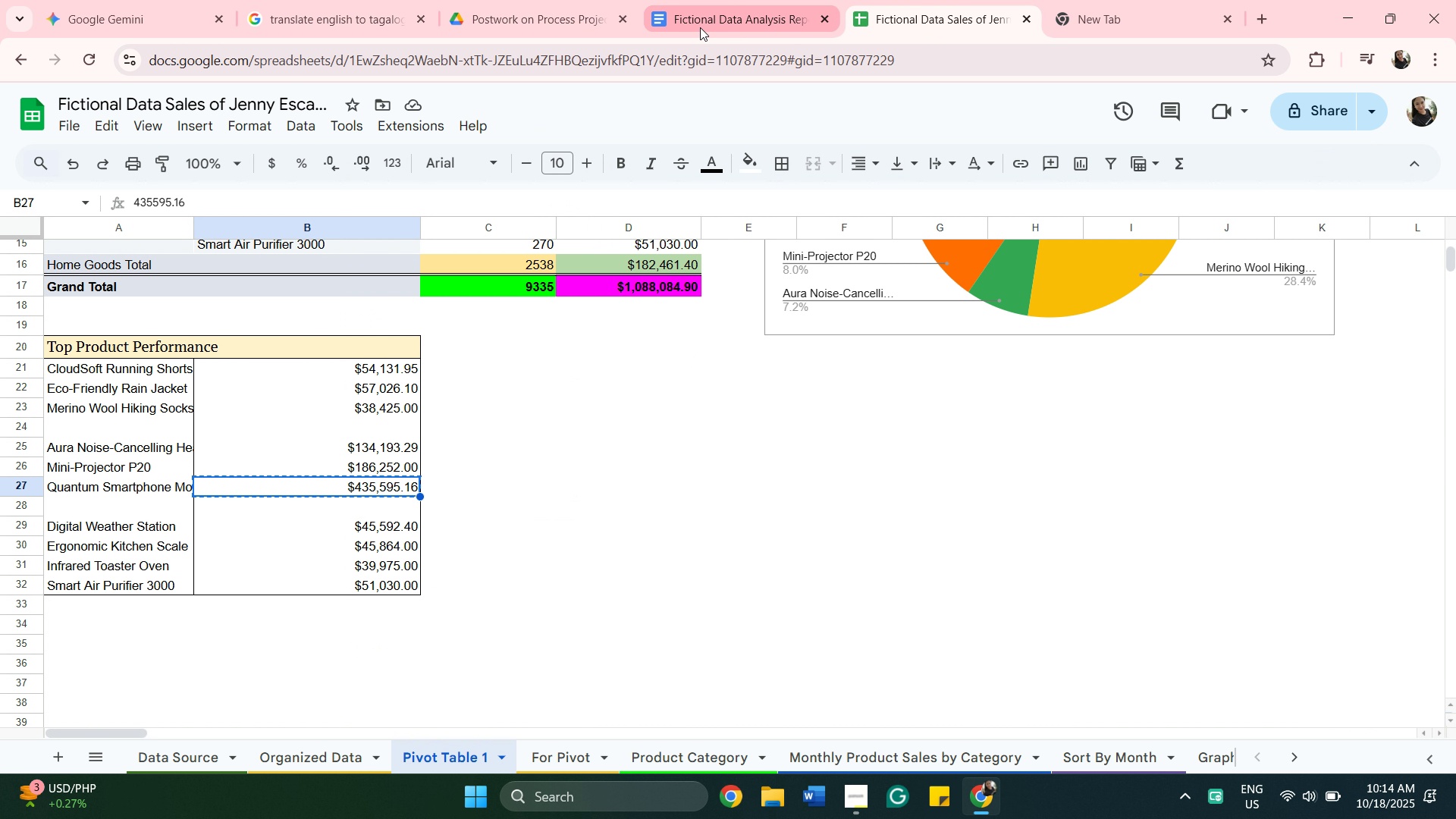 
left_click([700, 27])
 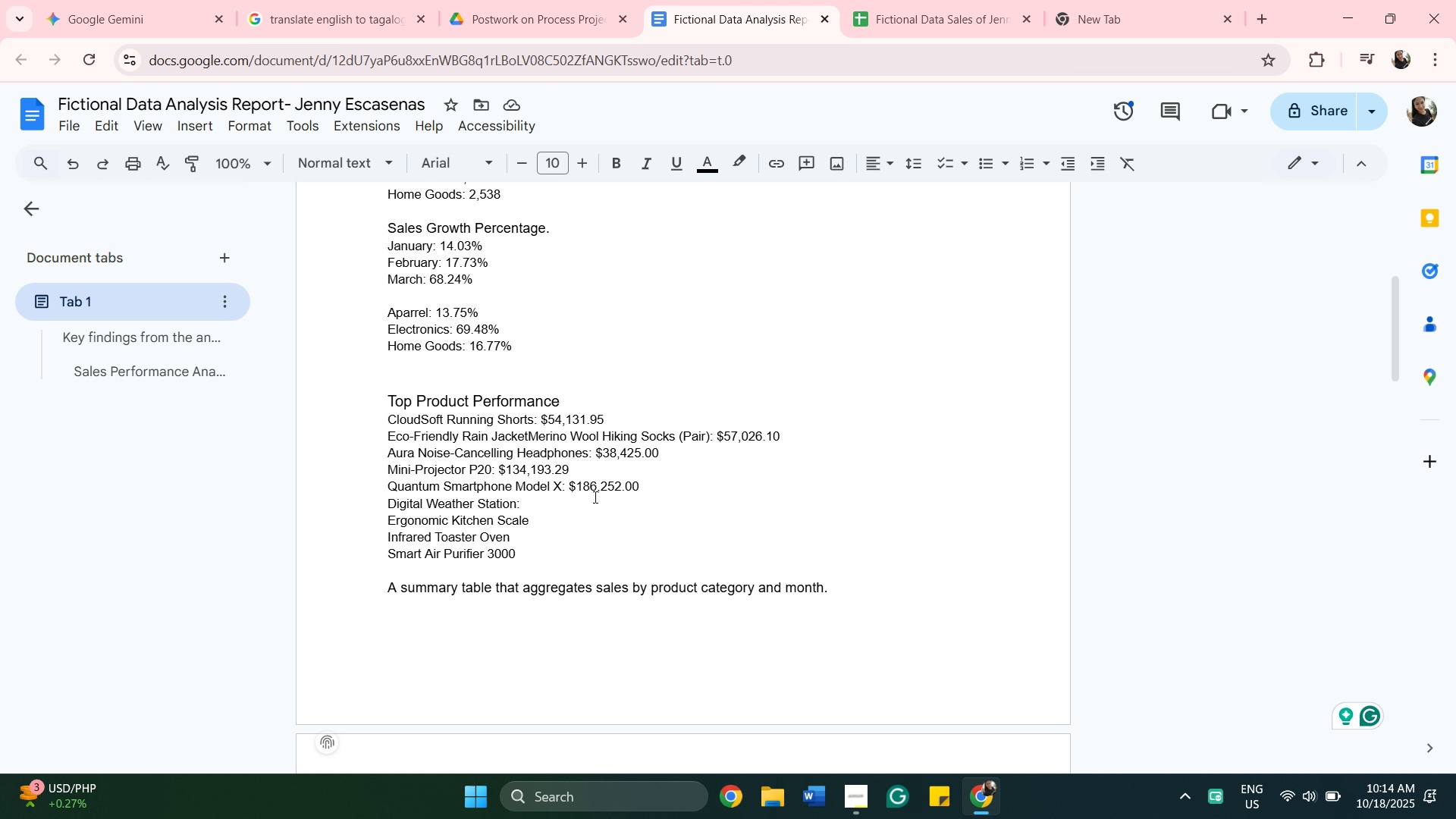 
right_click([594, 497])
 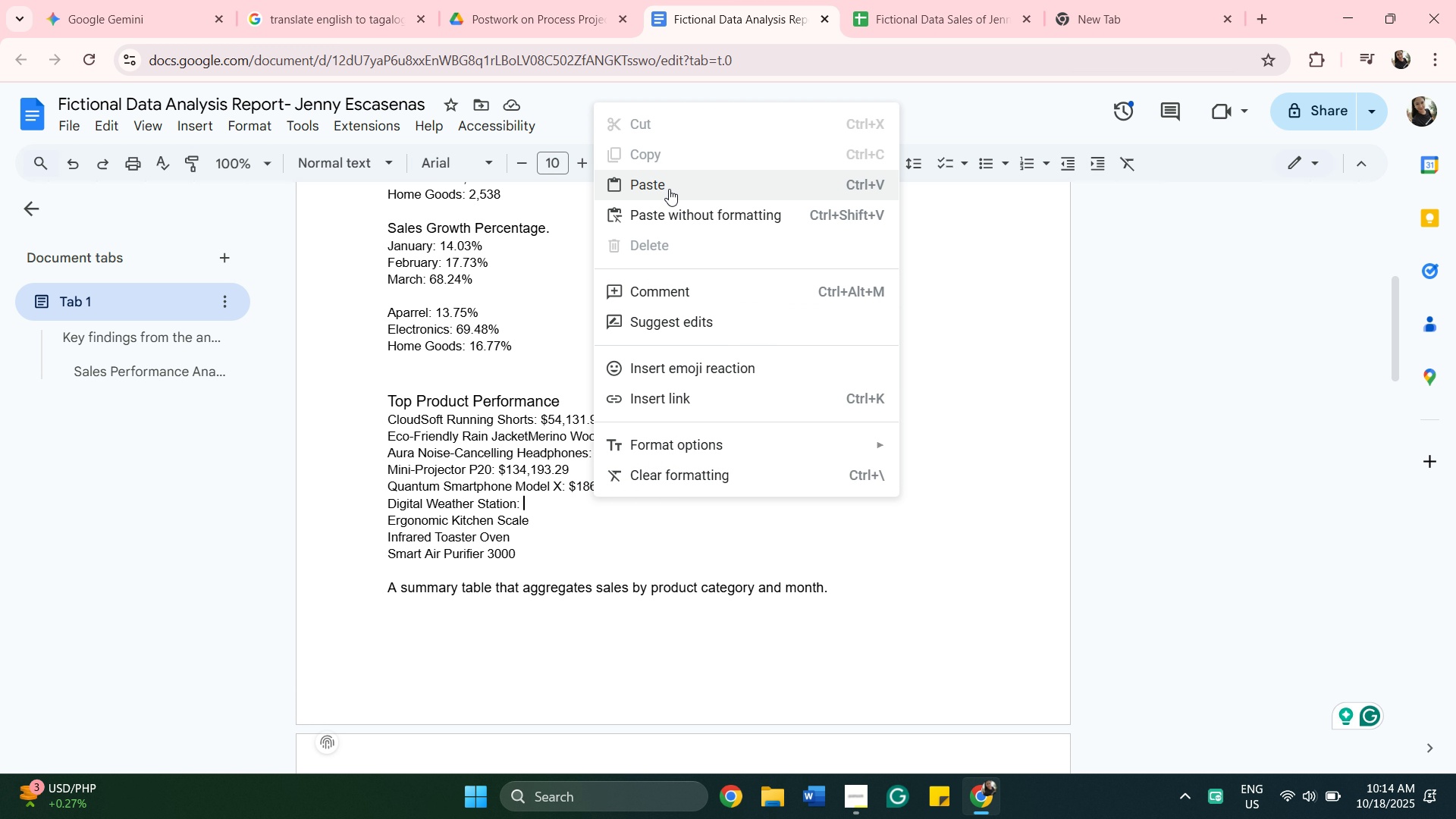 
left_click([669, 189])
 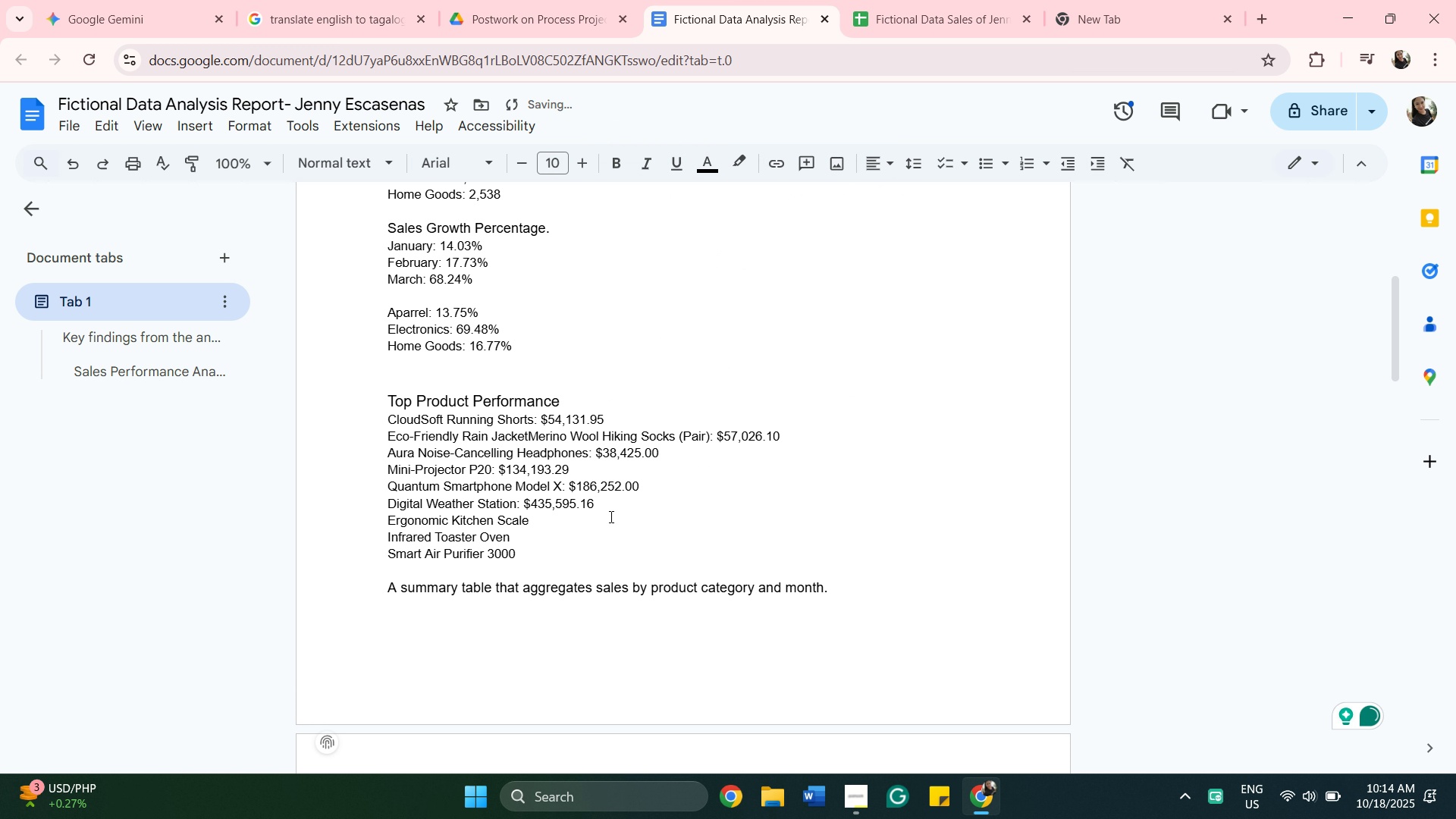 
left_click([610, 516])
 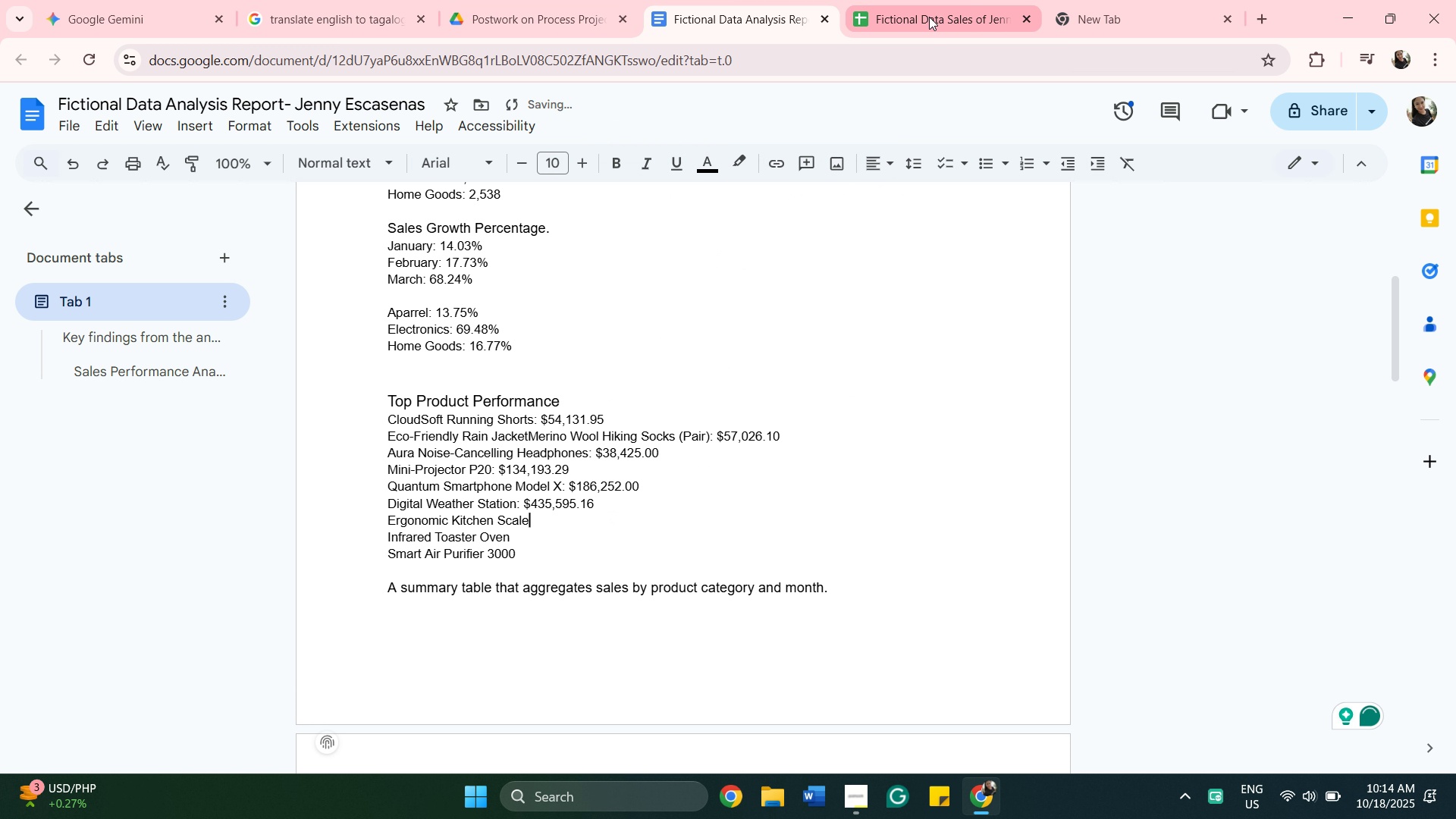 
left_click([929, 17])
 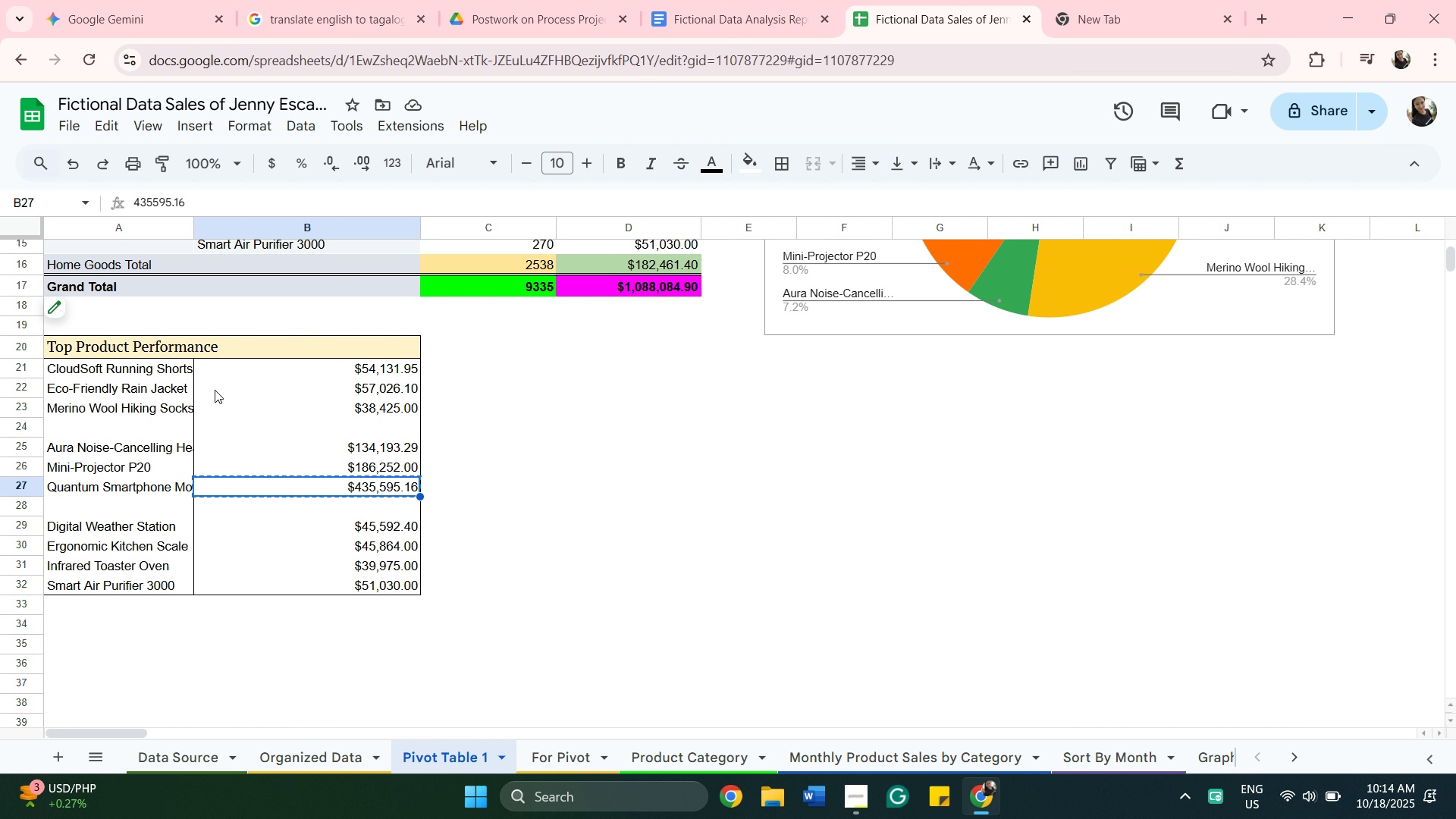 
wait(8.89)
 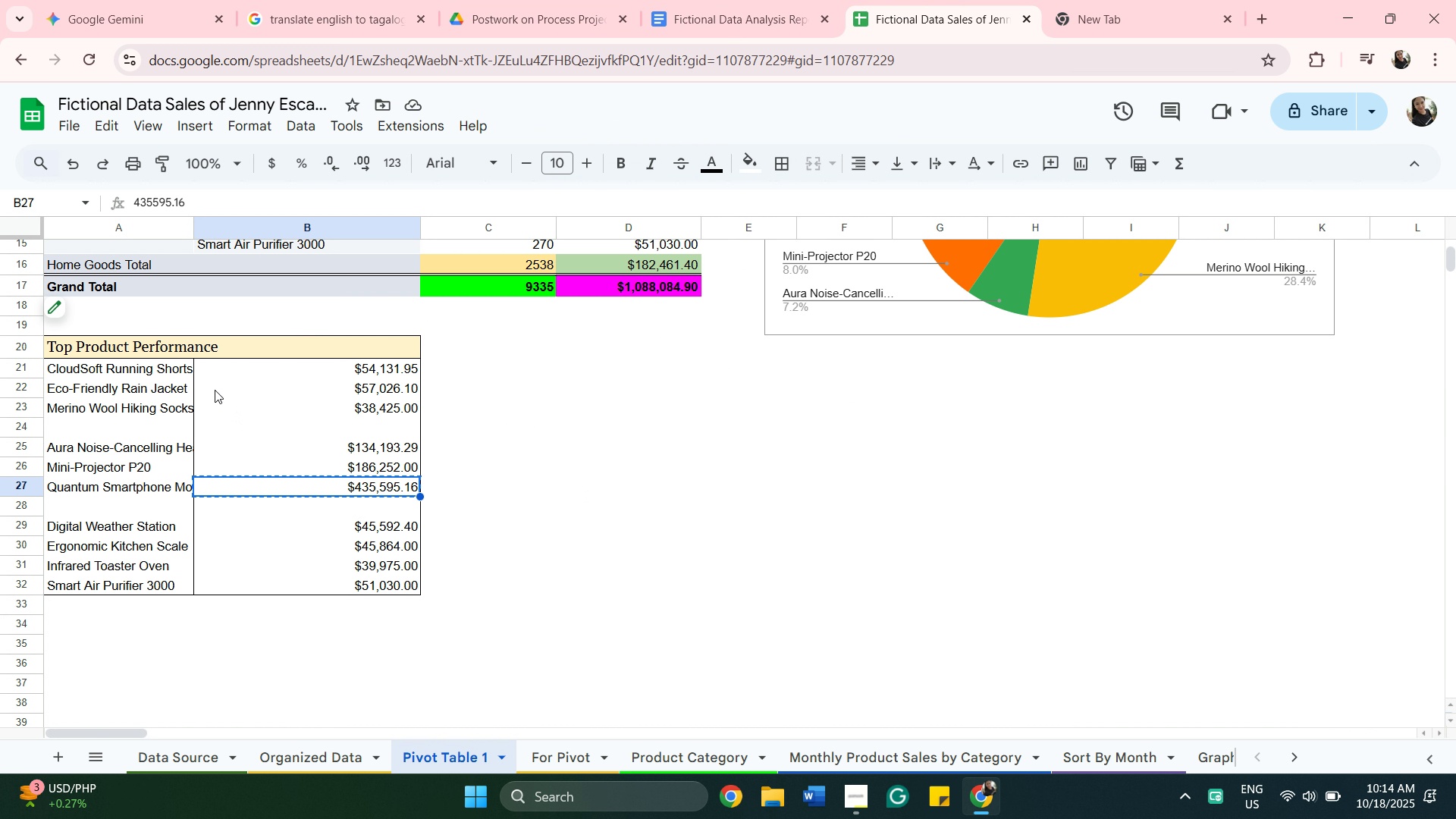 
left_click([792, 11])
 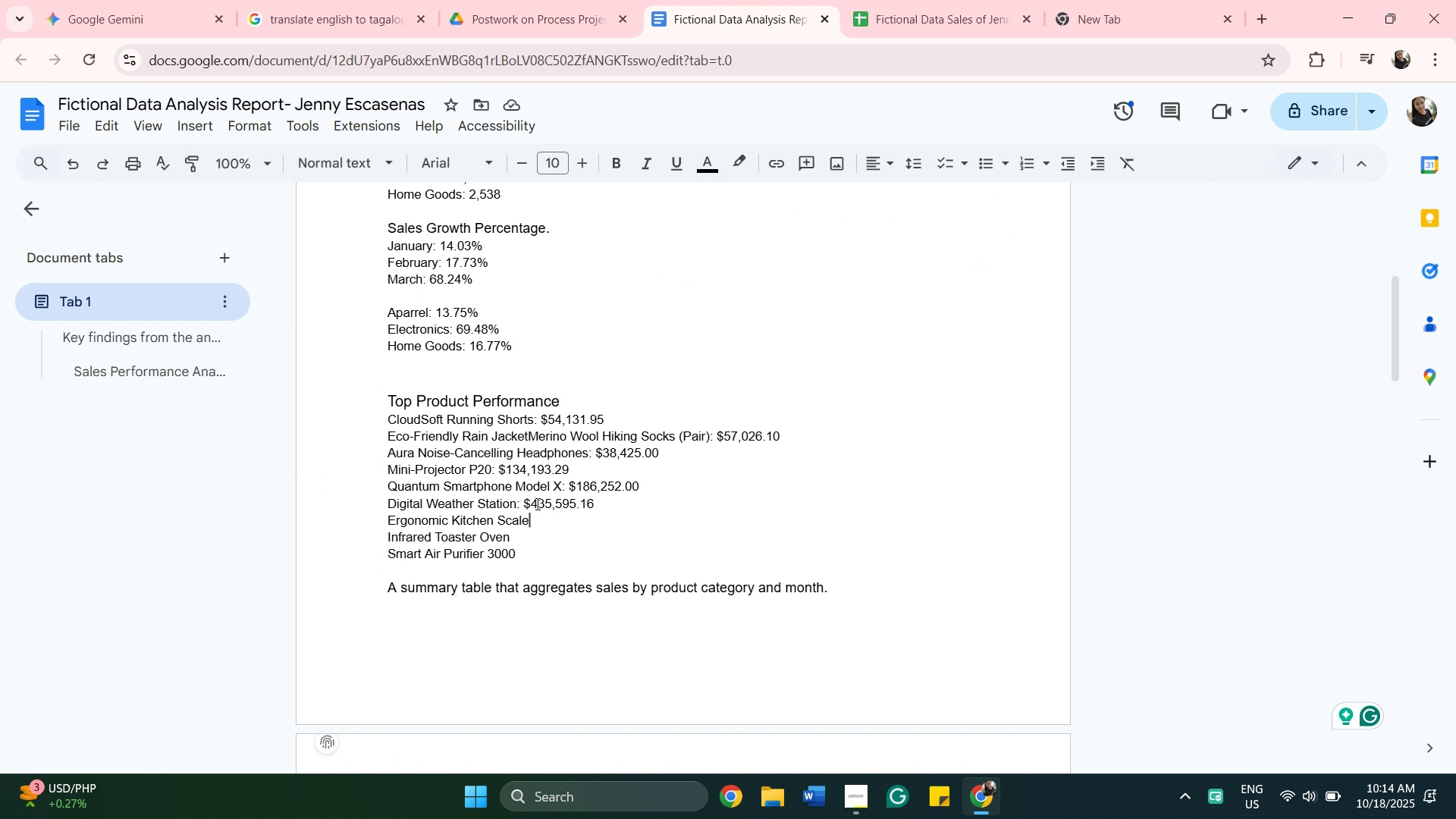 
wait(6.27)
 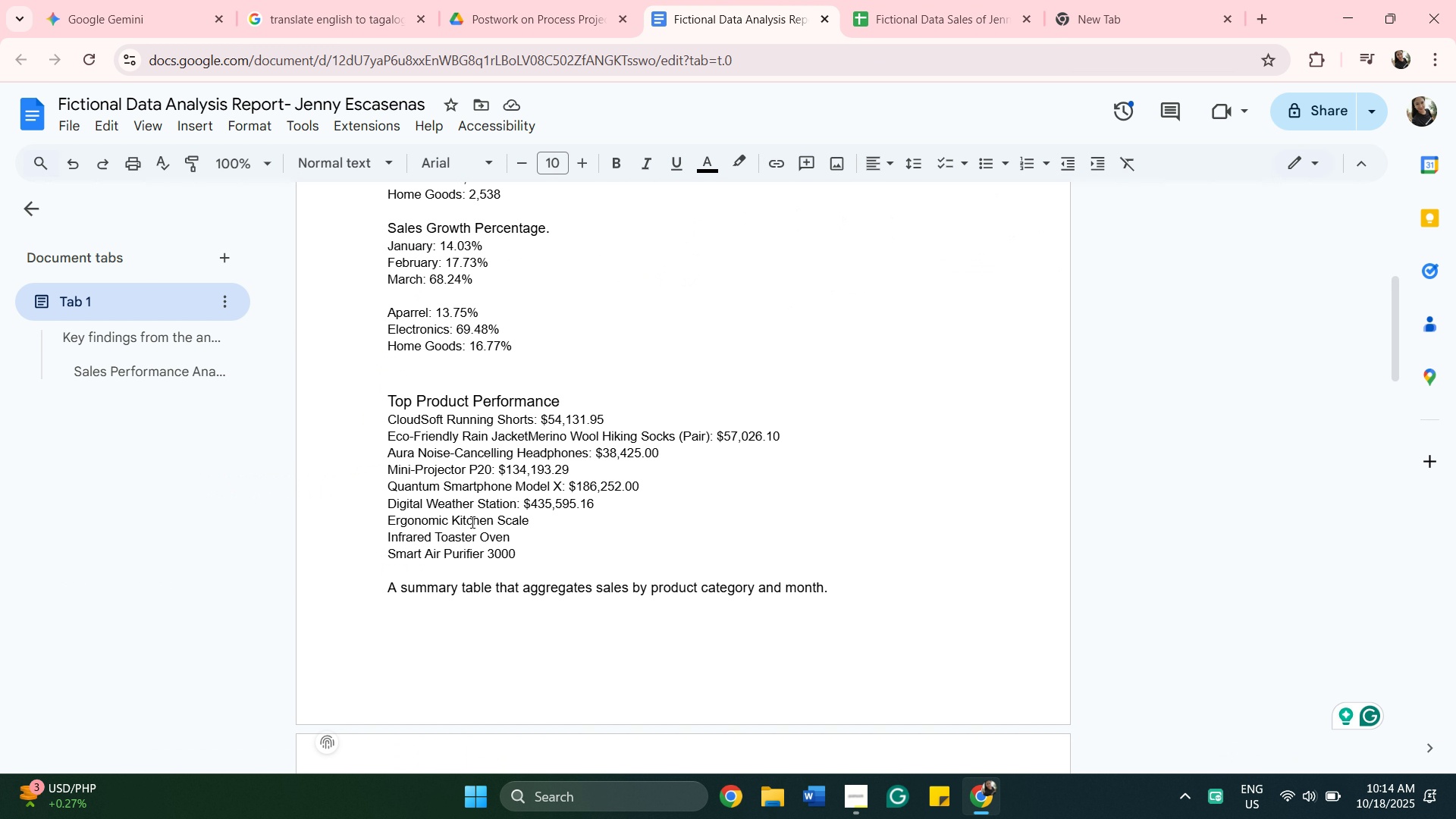 
left_click([965, 13])
 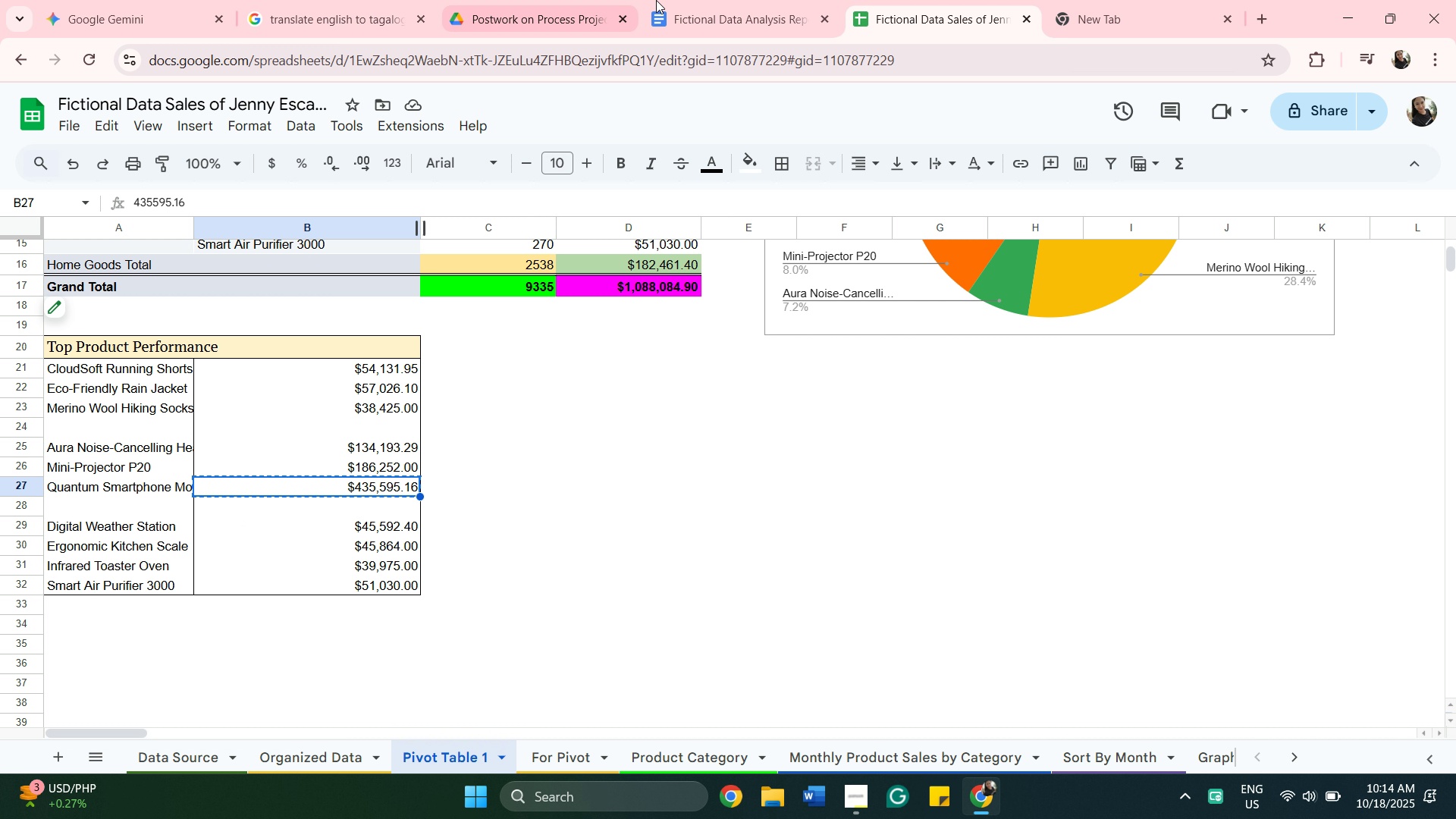 
wait(10.66)
 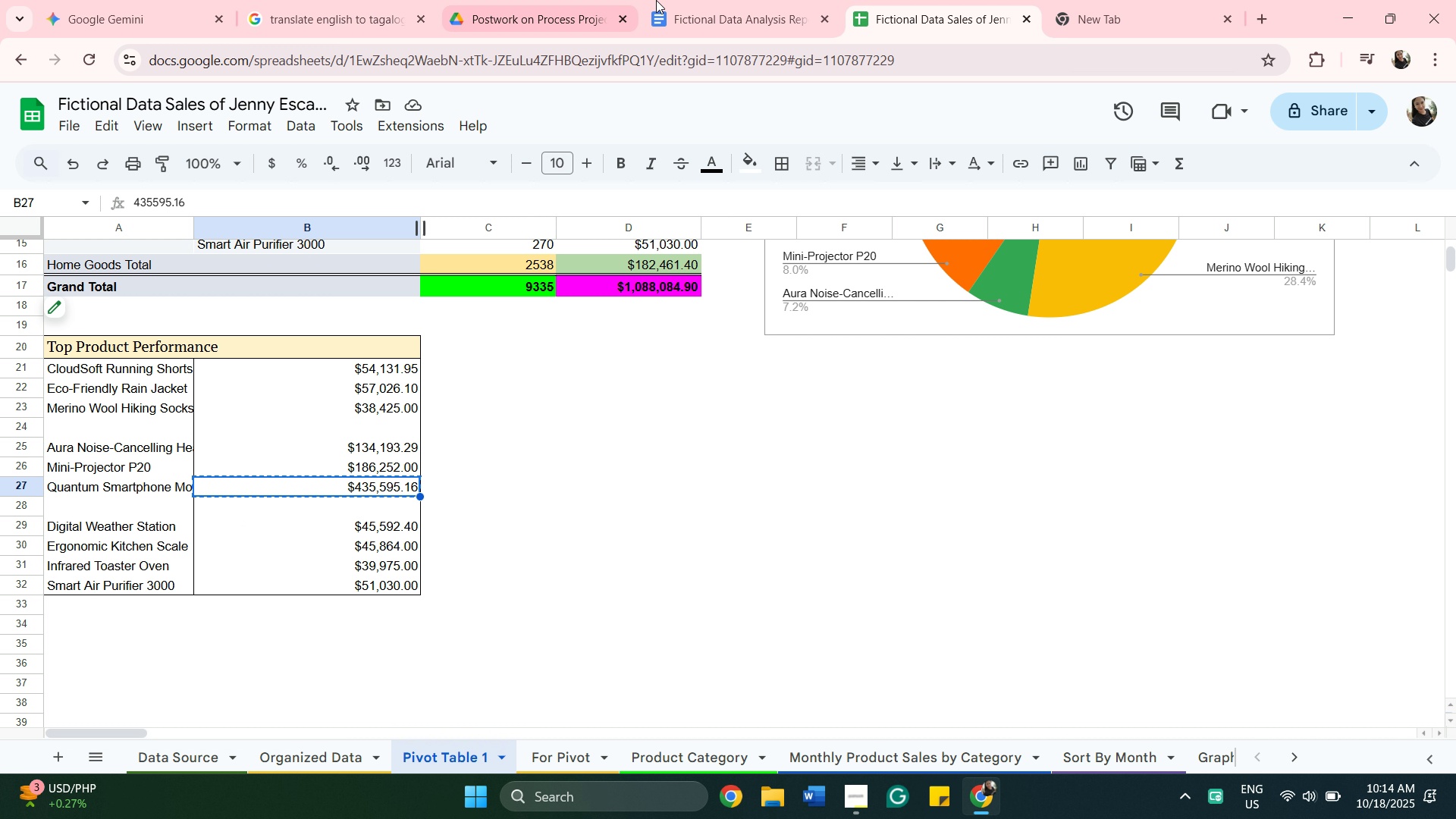 
left_click([726, 17])
 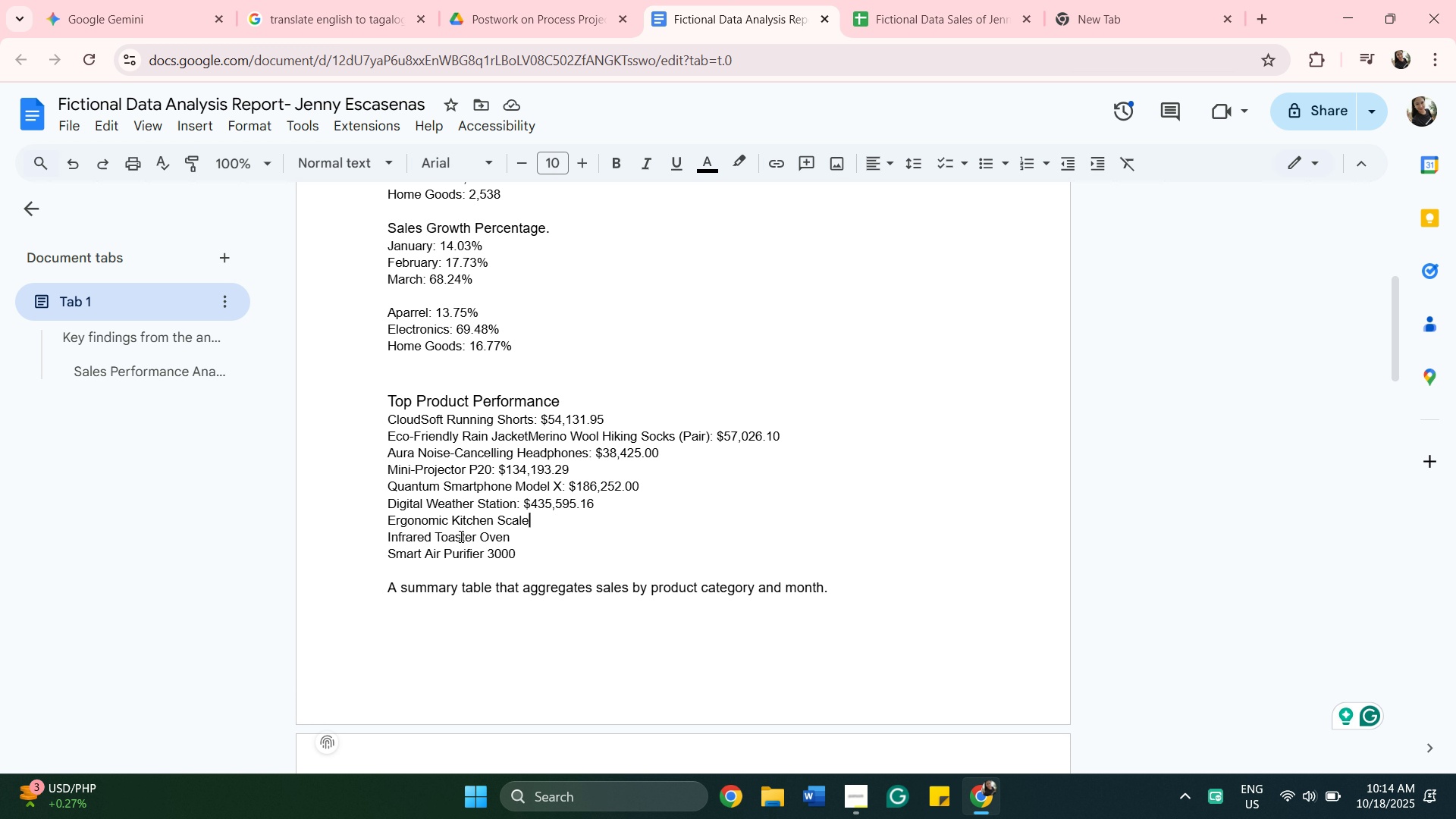 
wait(11.03)
 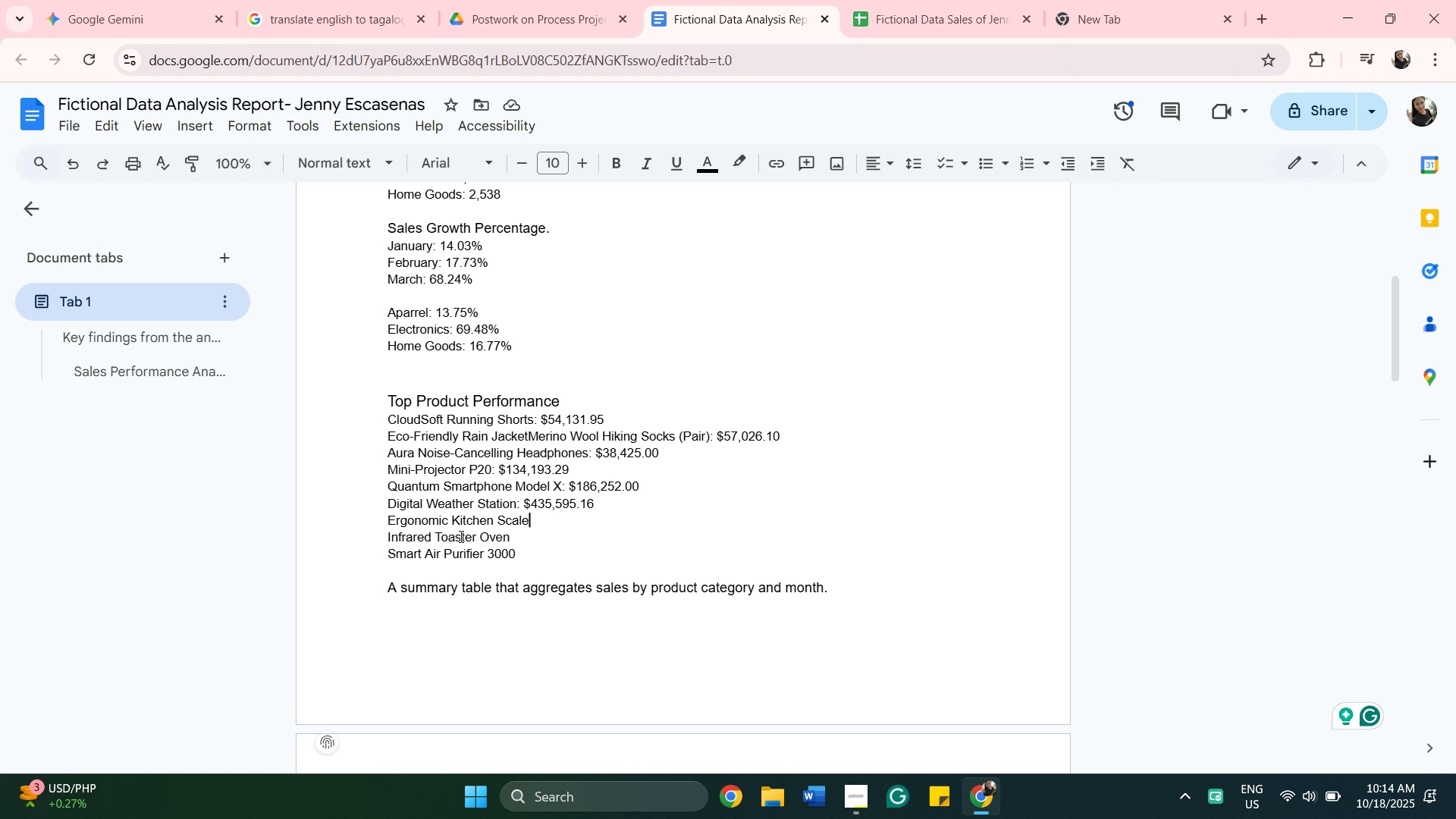 
left_click([386, 425])
 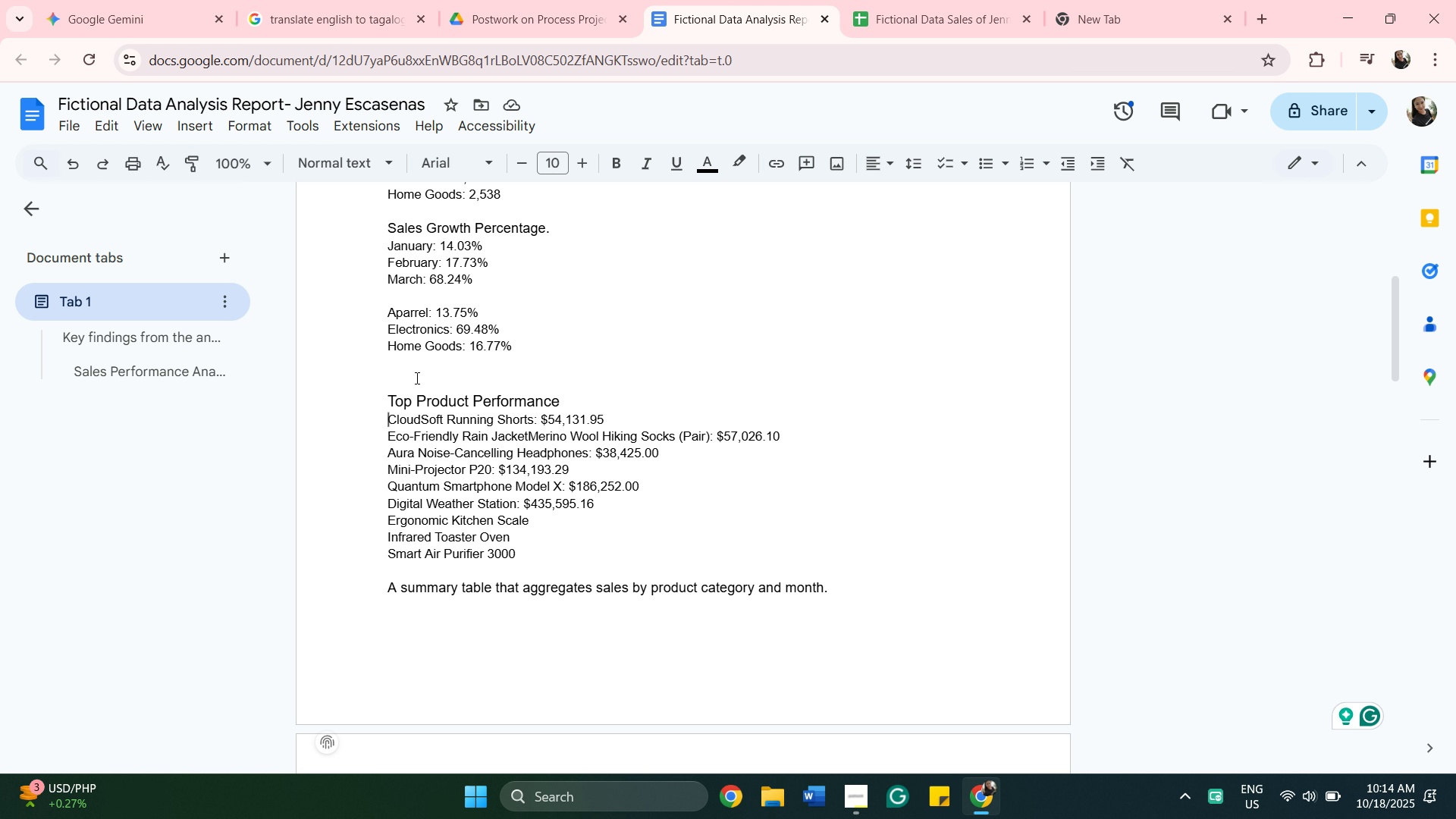 
key(1)
 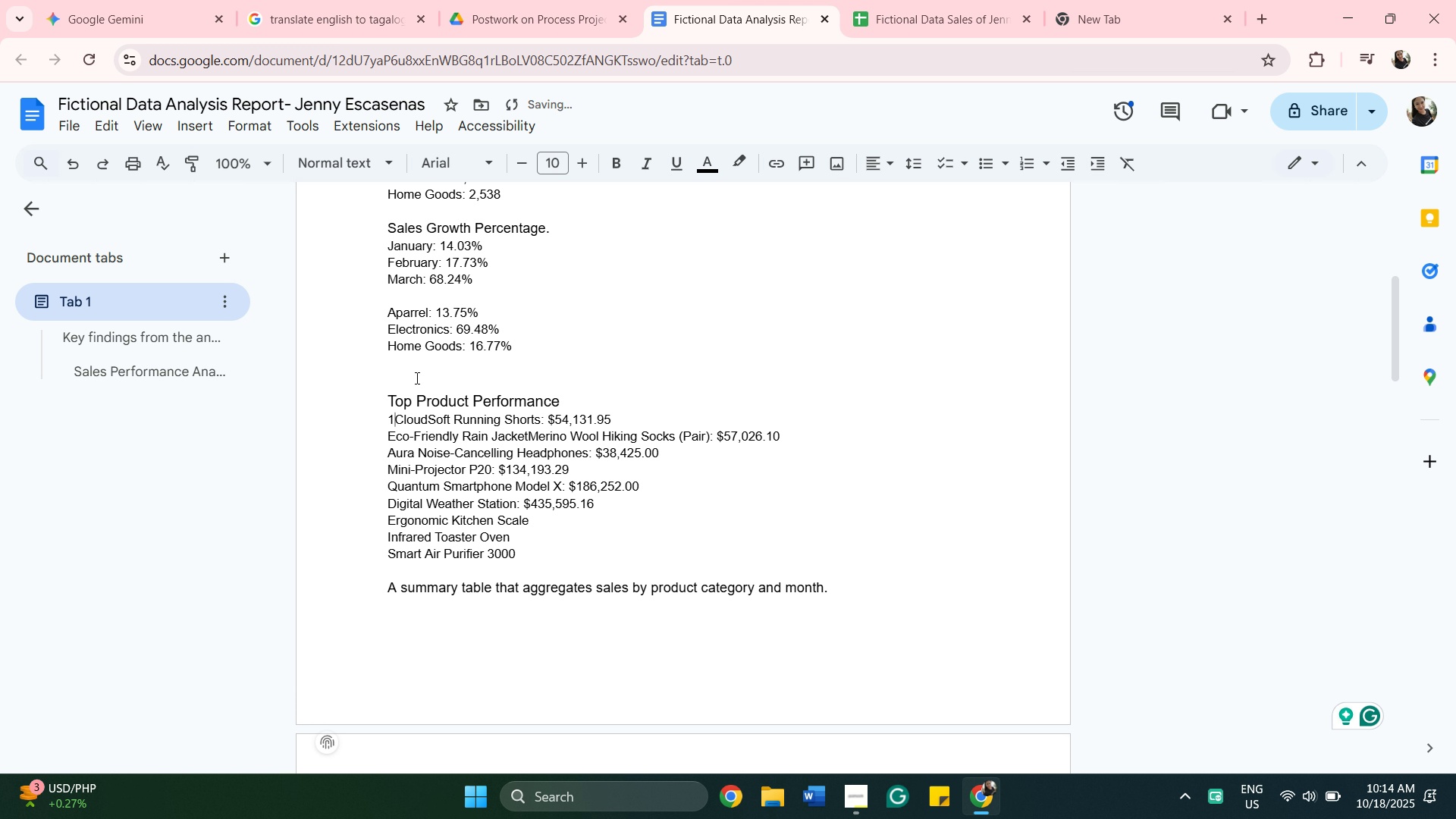 
key(Period)
 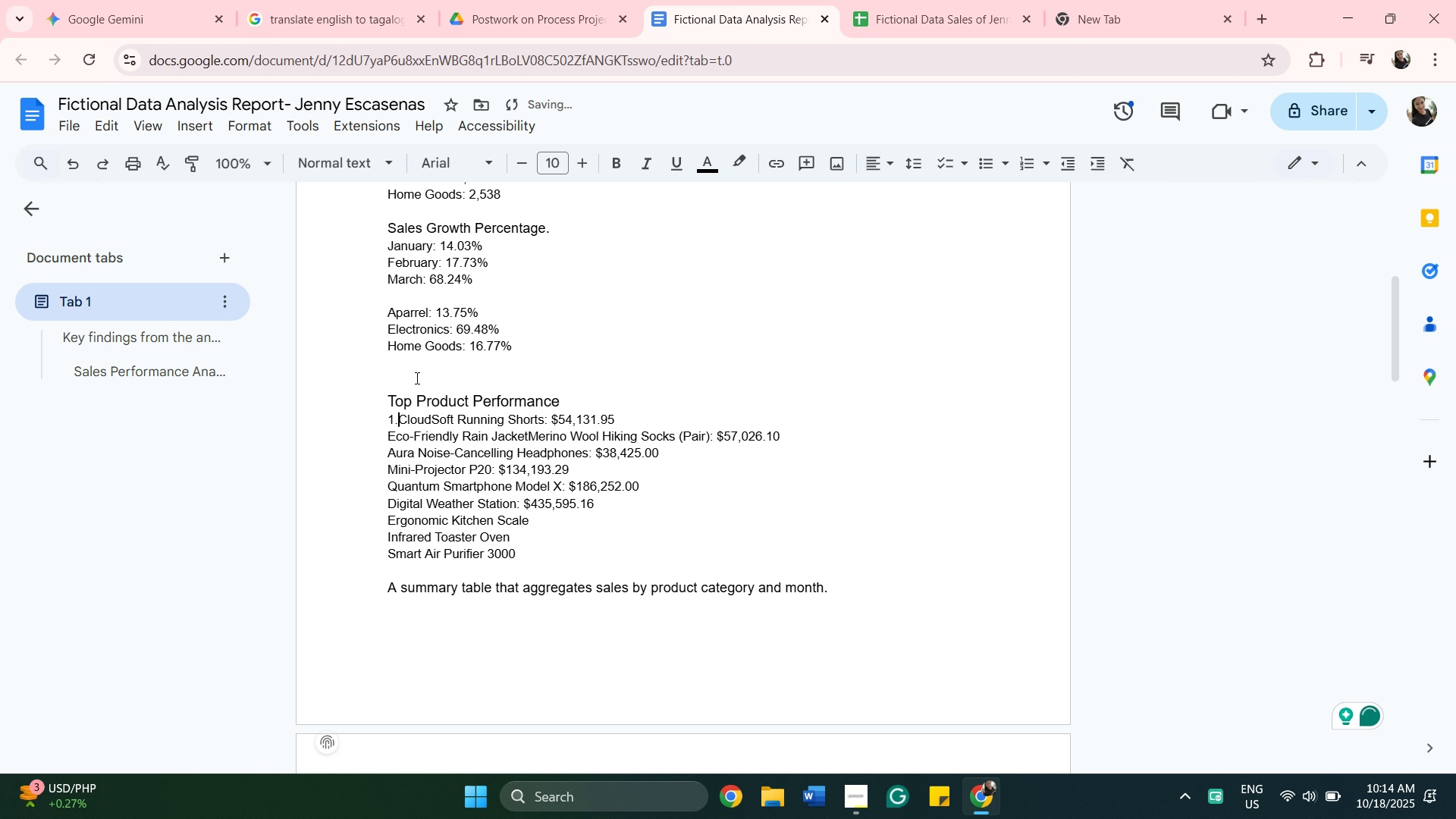 
key(Space)
 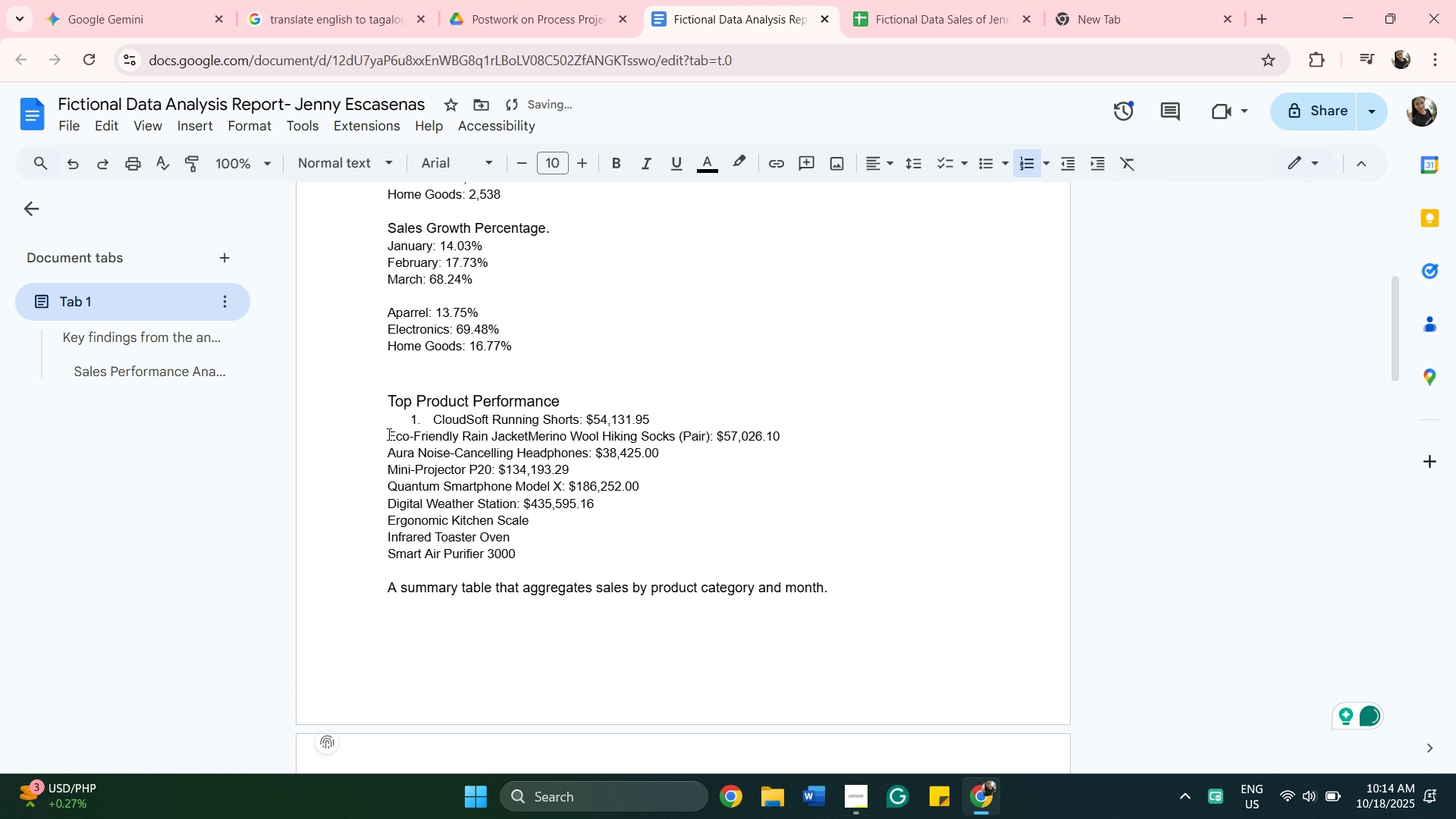 
left_click([388, 434])
 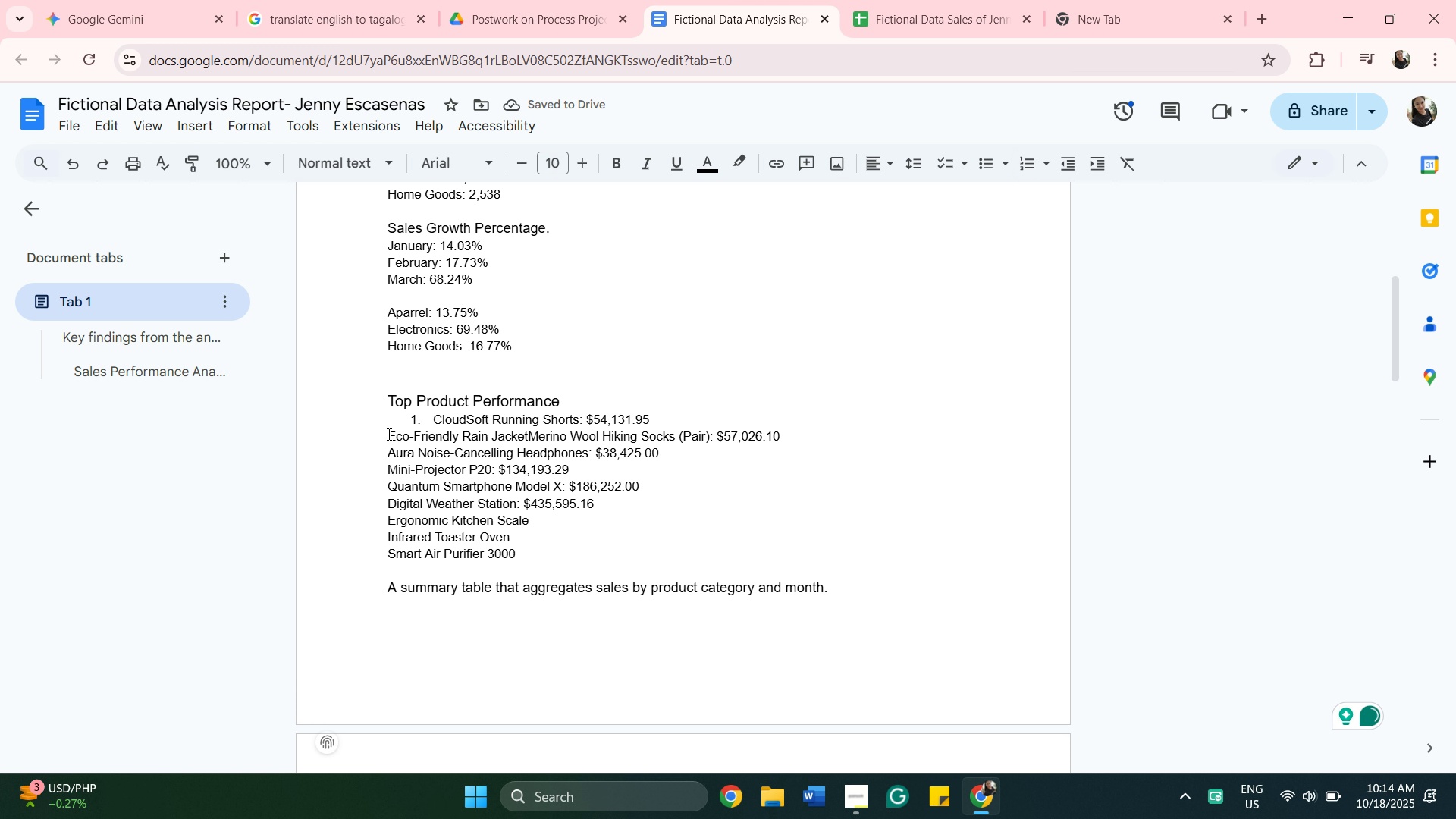 
key(2)
 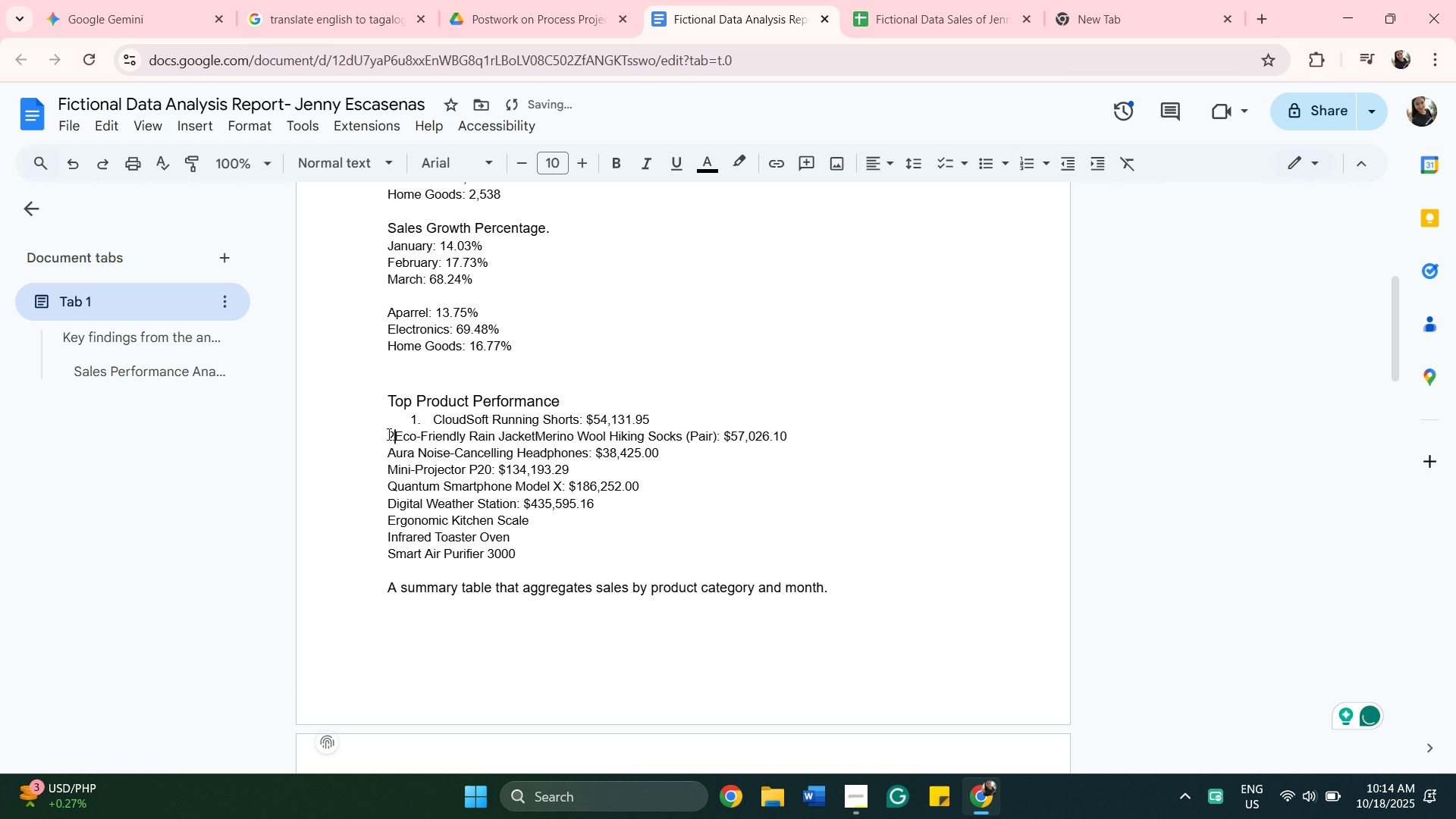 
key(Period)
 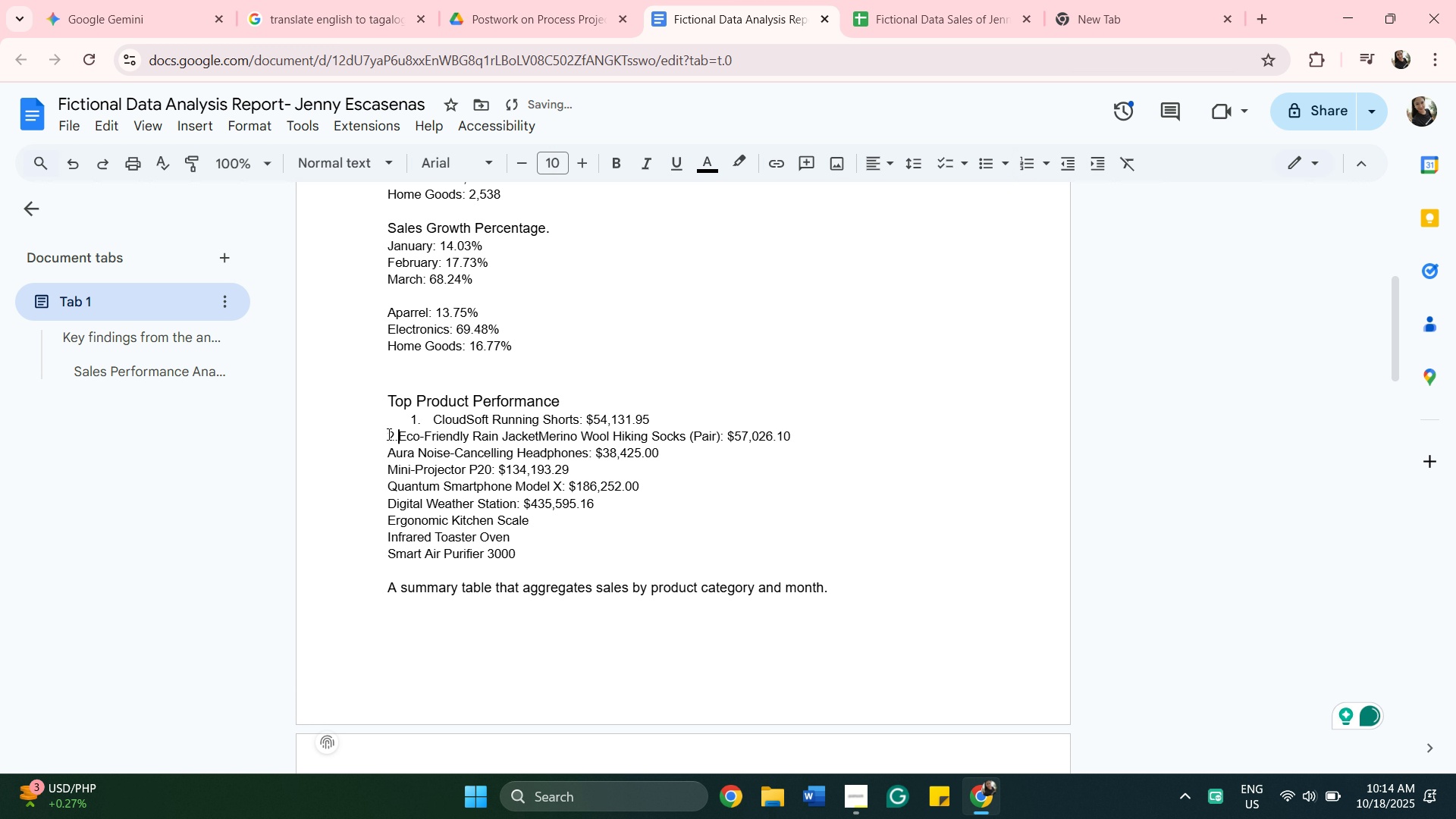 
key(Space)
 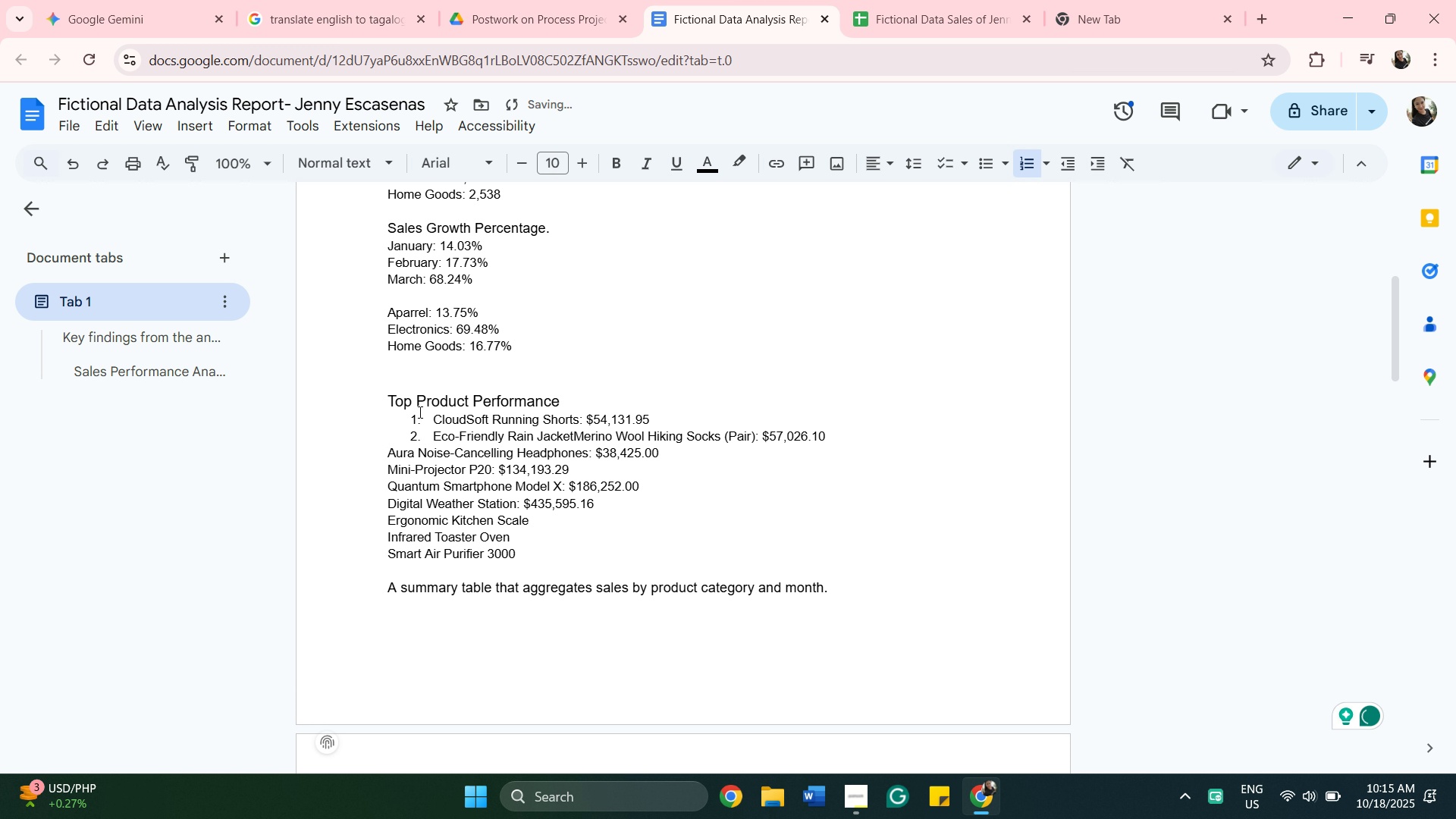 
left_click([419, 412])
 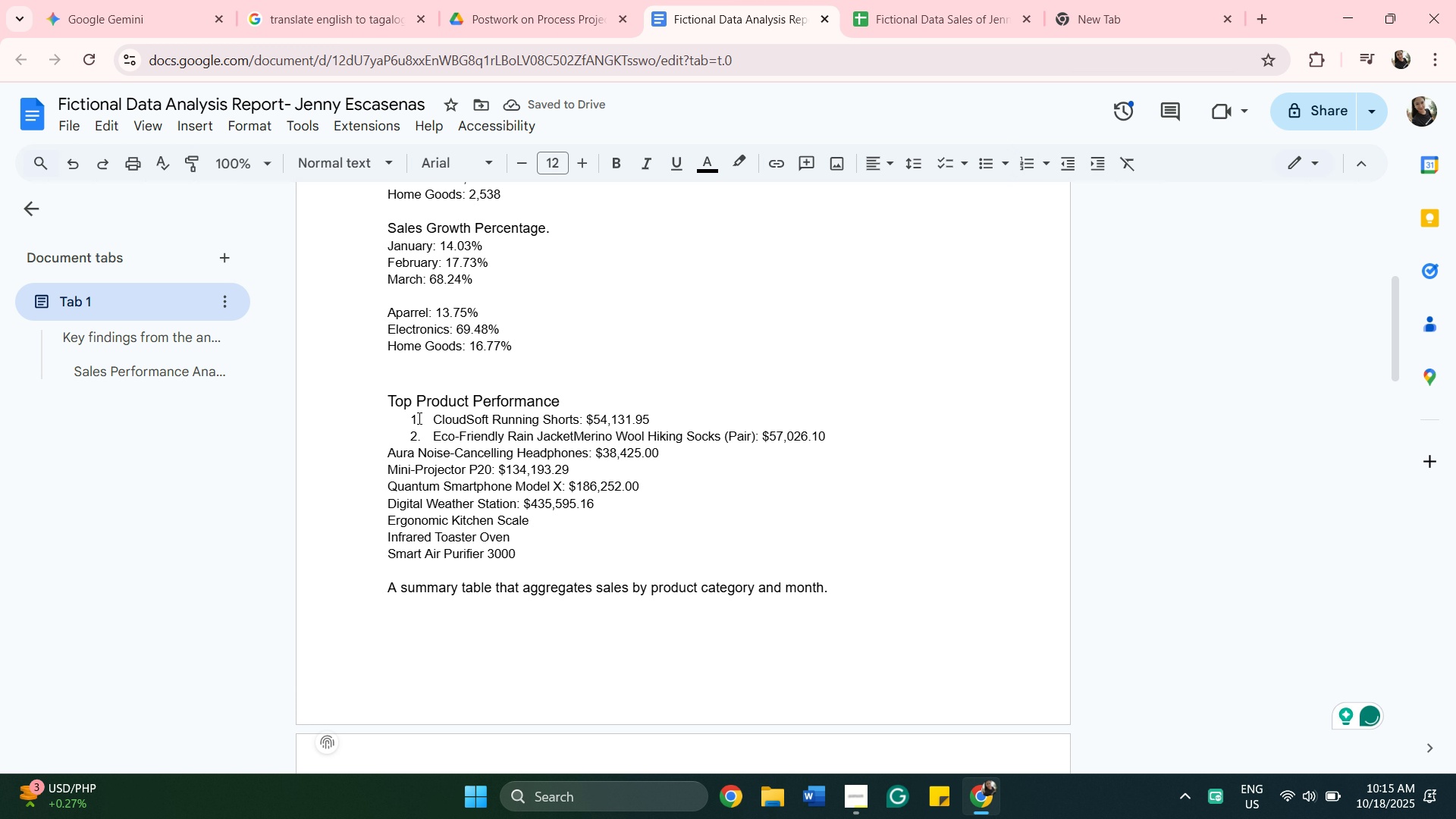 
left_click([418, 418])
 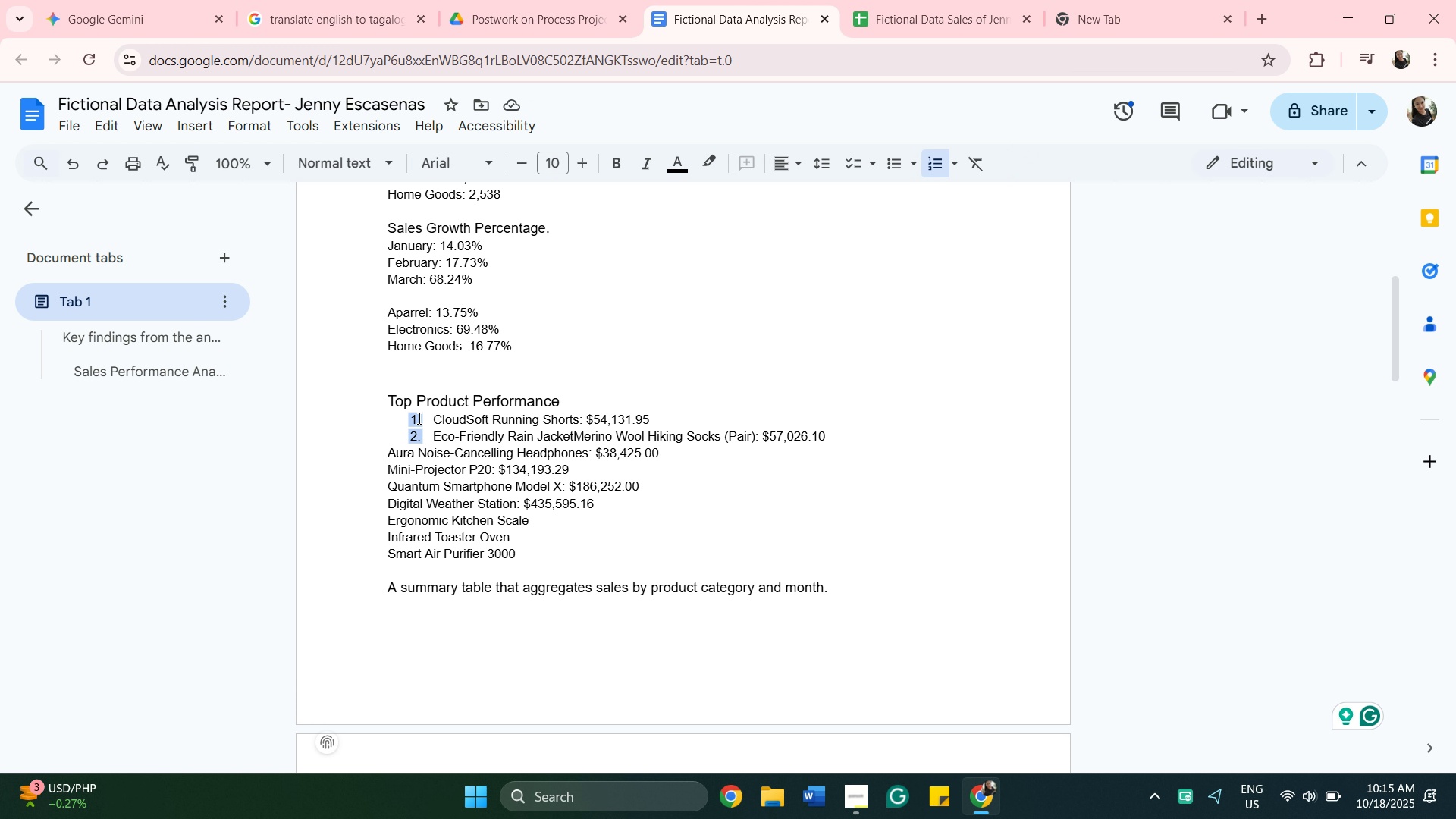 
wait(8.28)
 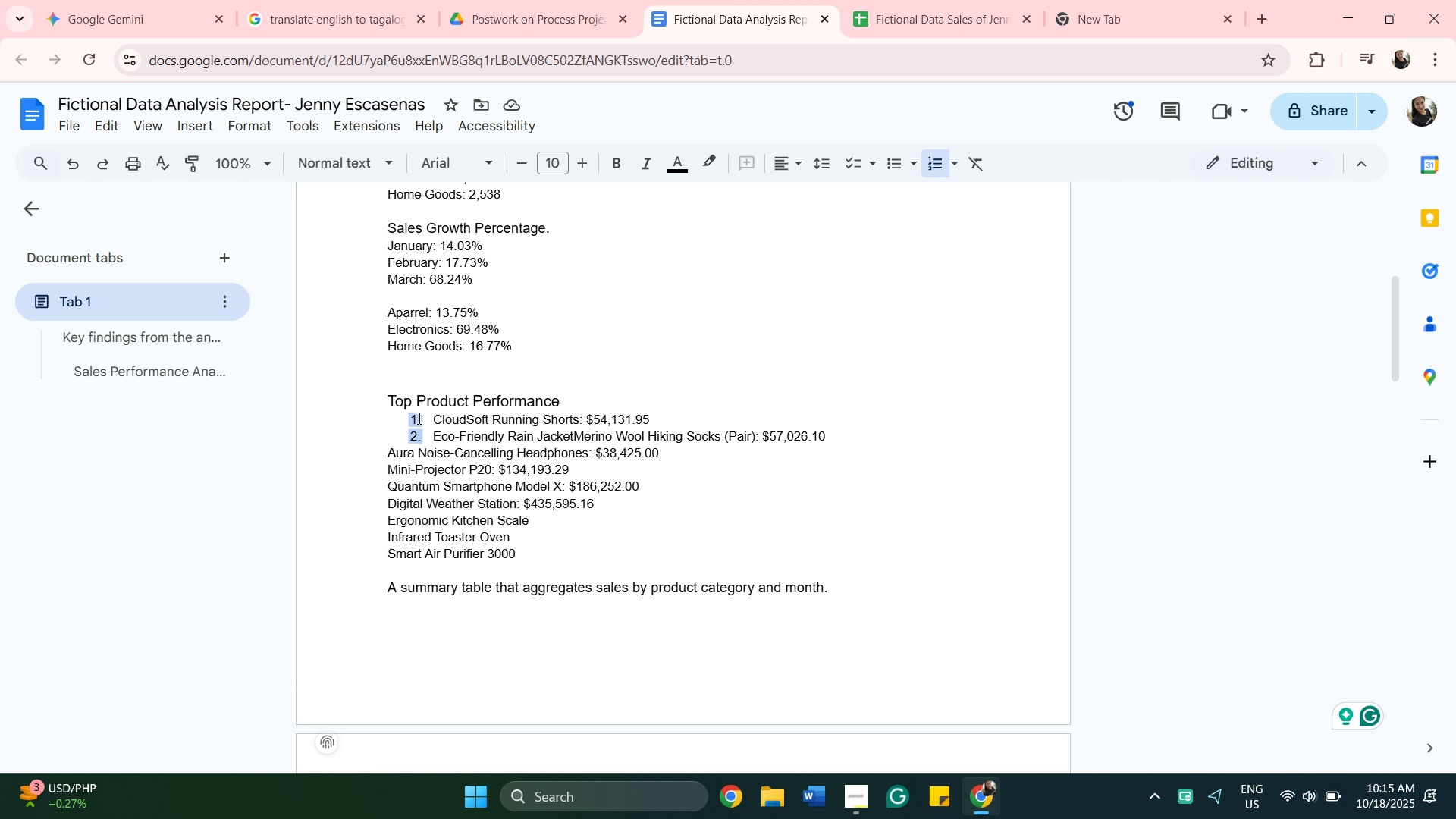 
left_click([419, 425])
 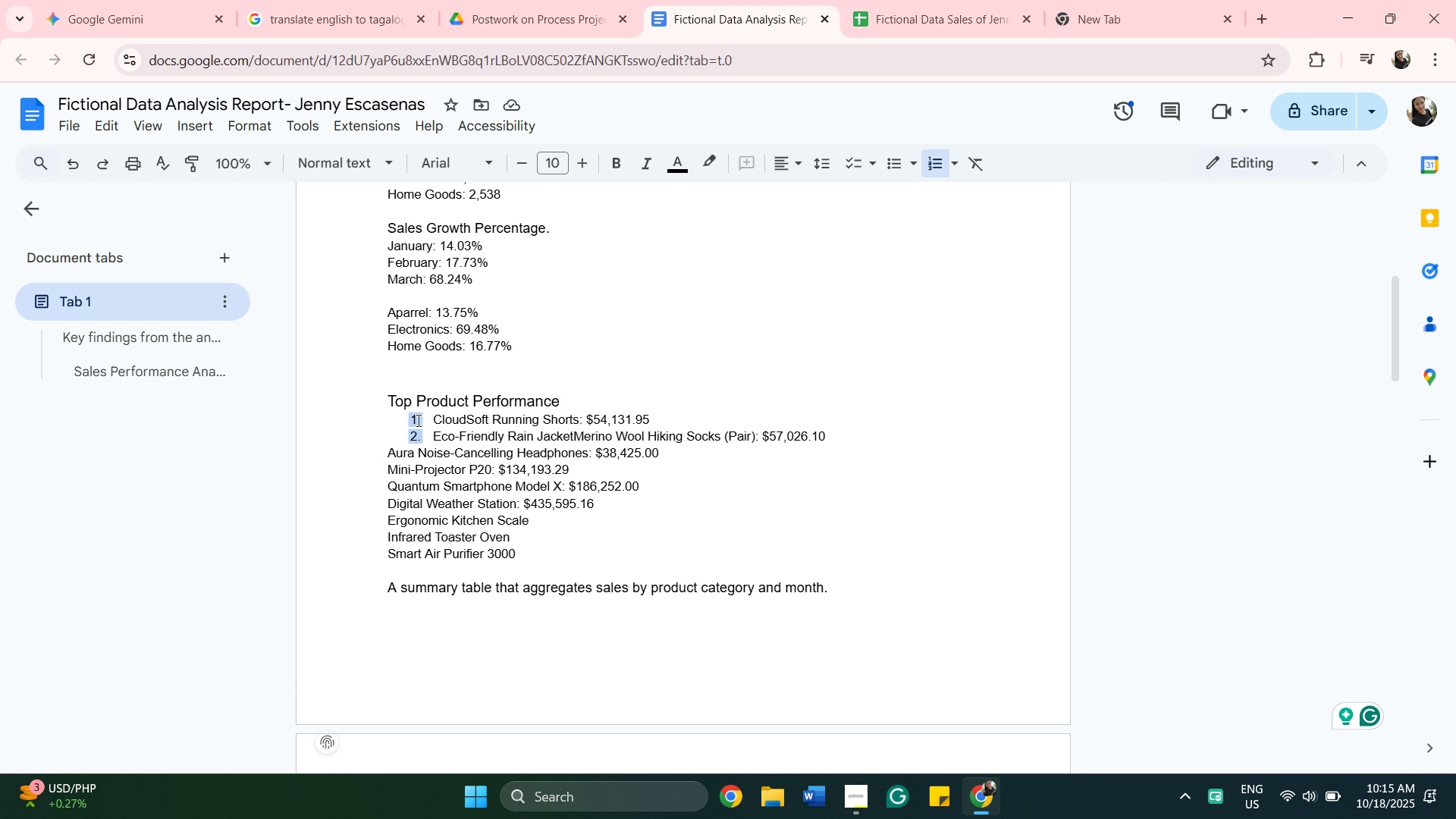 
left_click([417, 420])
 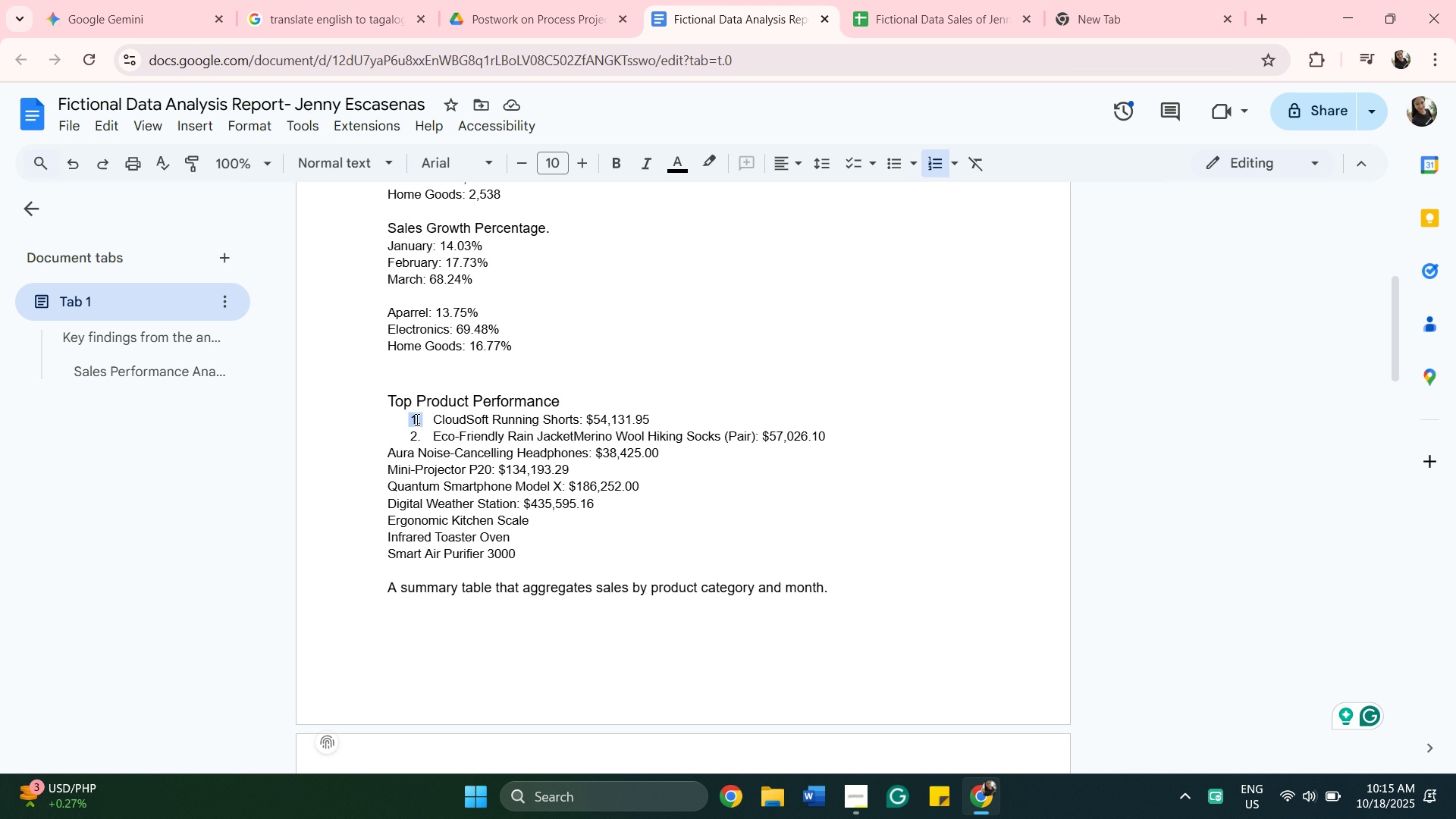 
left_click([416, 419])
 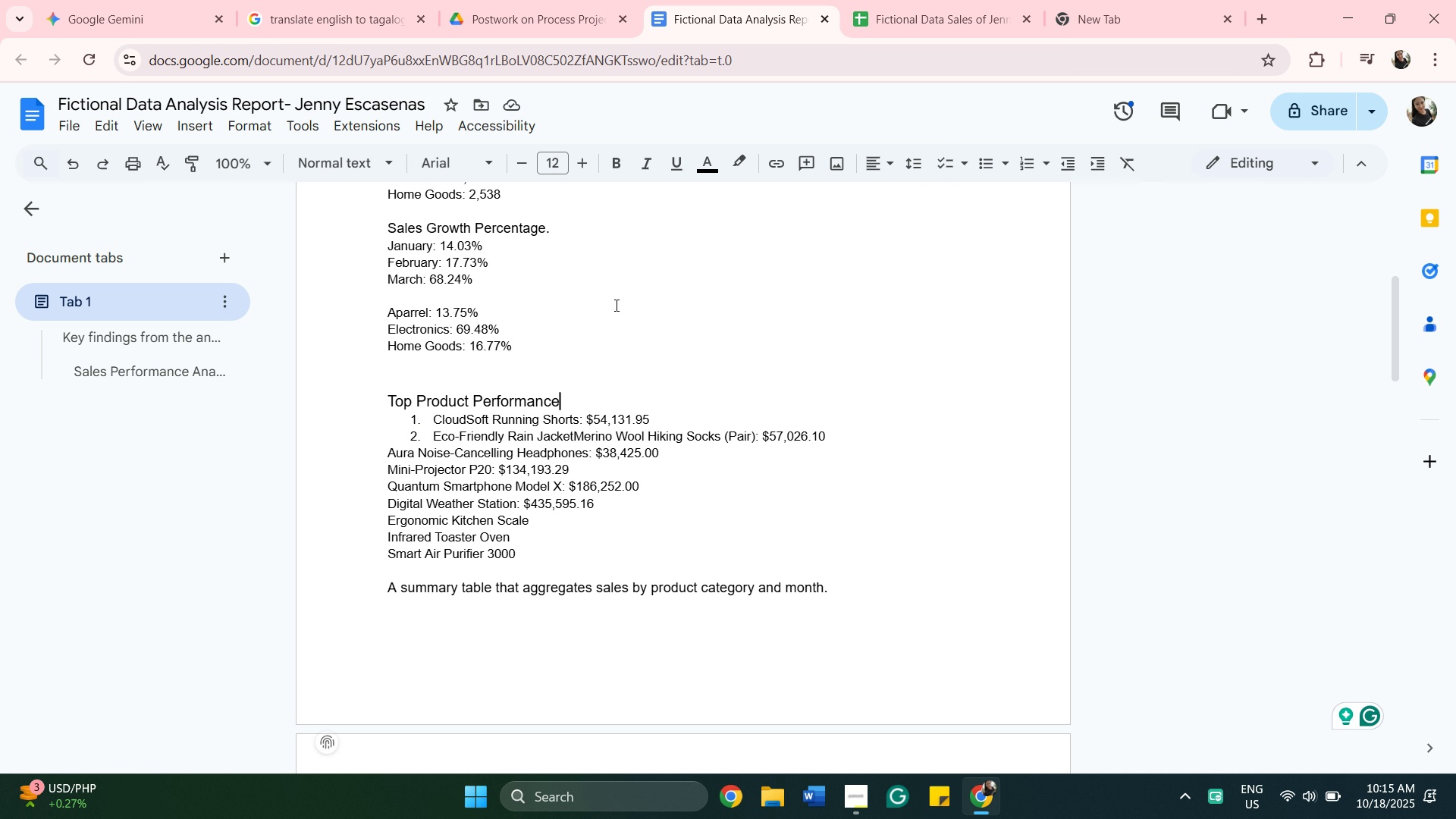 
key(ArrowLeft)
 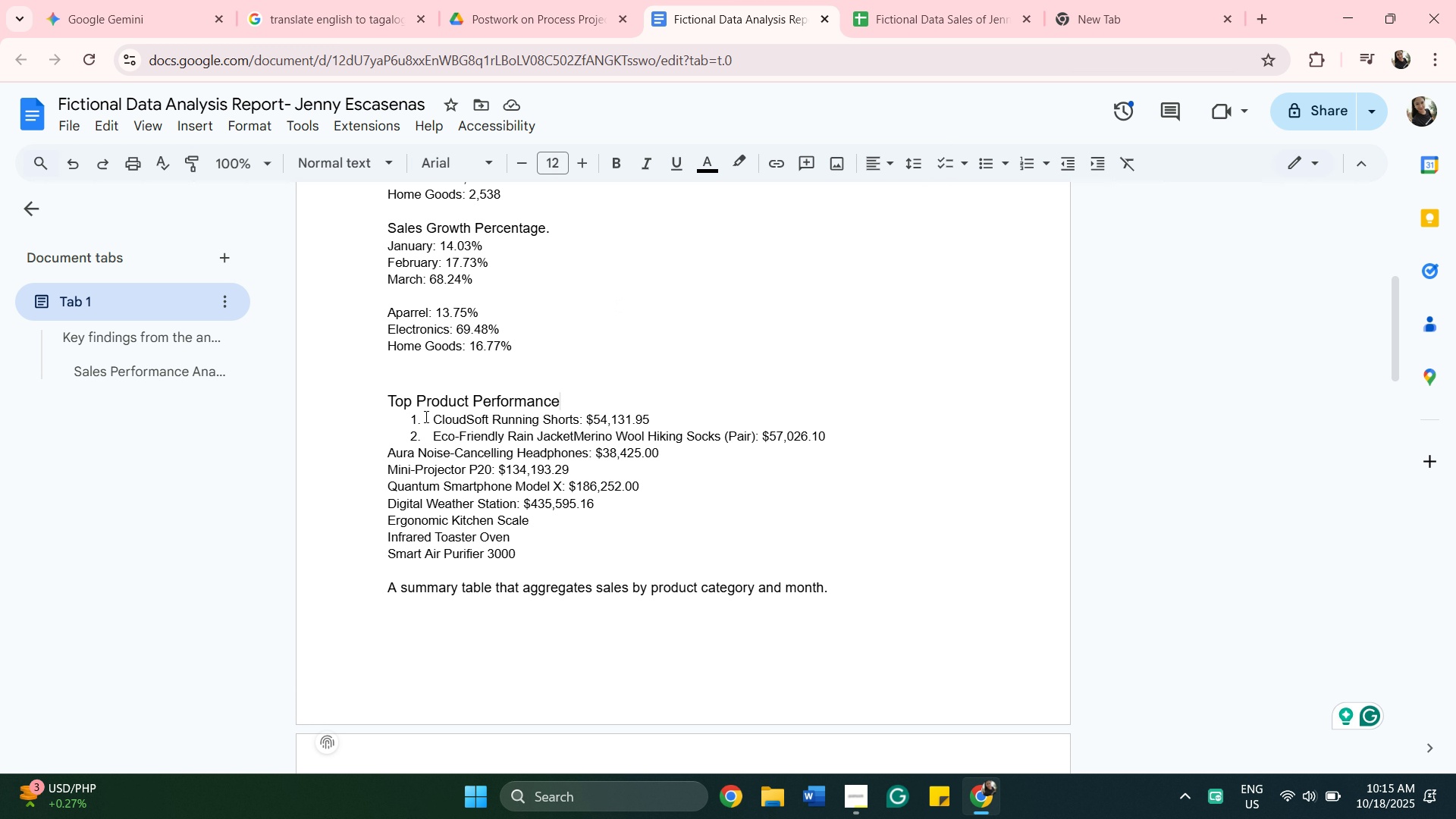 
left_click([421, 419])
 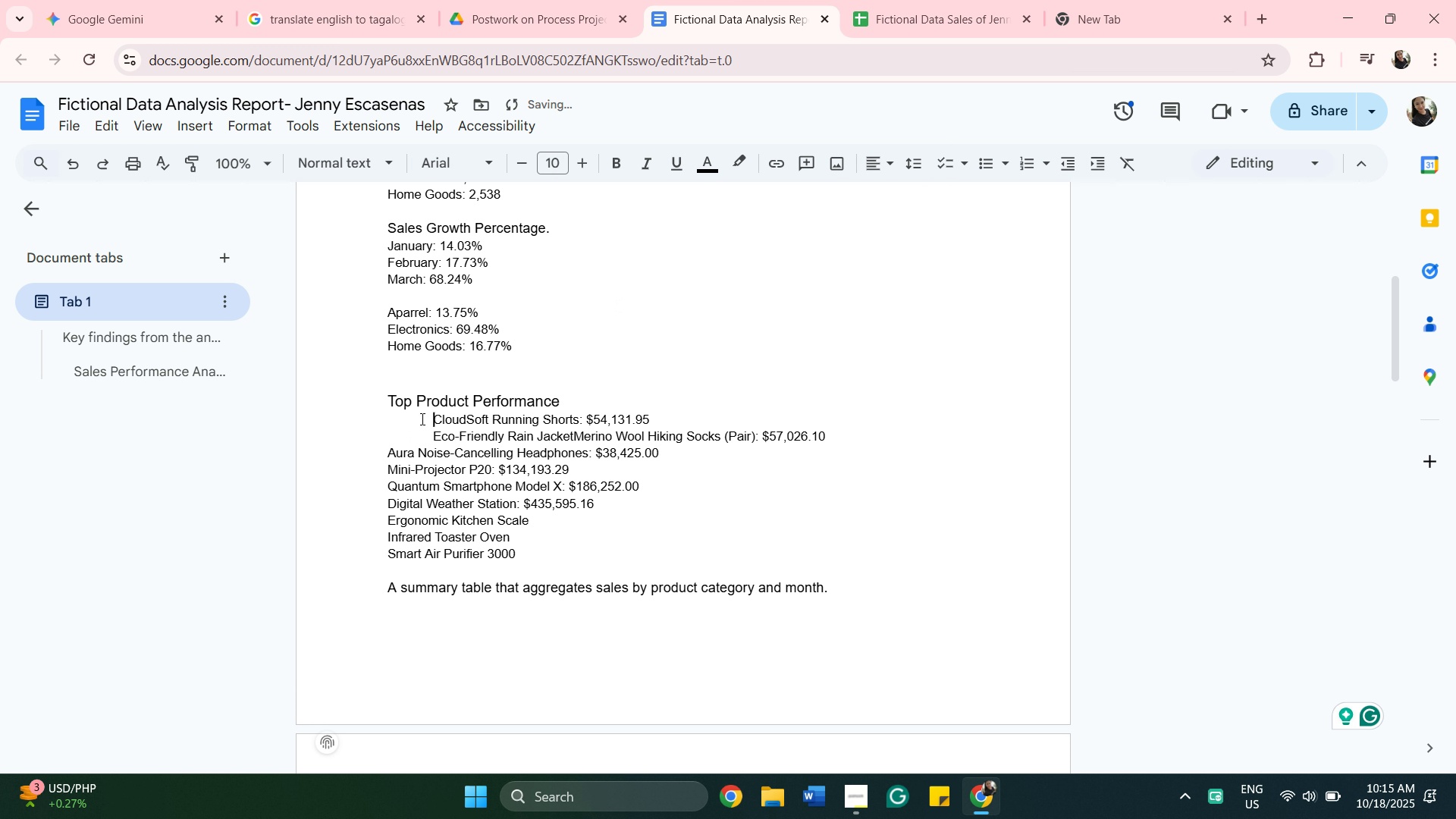 
key(Backspace)
type(1st )
key(Backspace)
key(Backspace)
key(Backspace)
key(Backspace)
key(Backspace)
 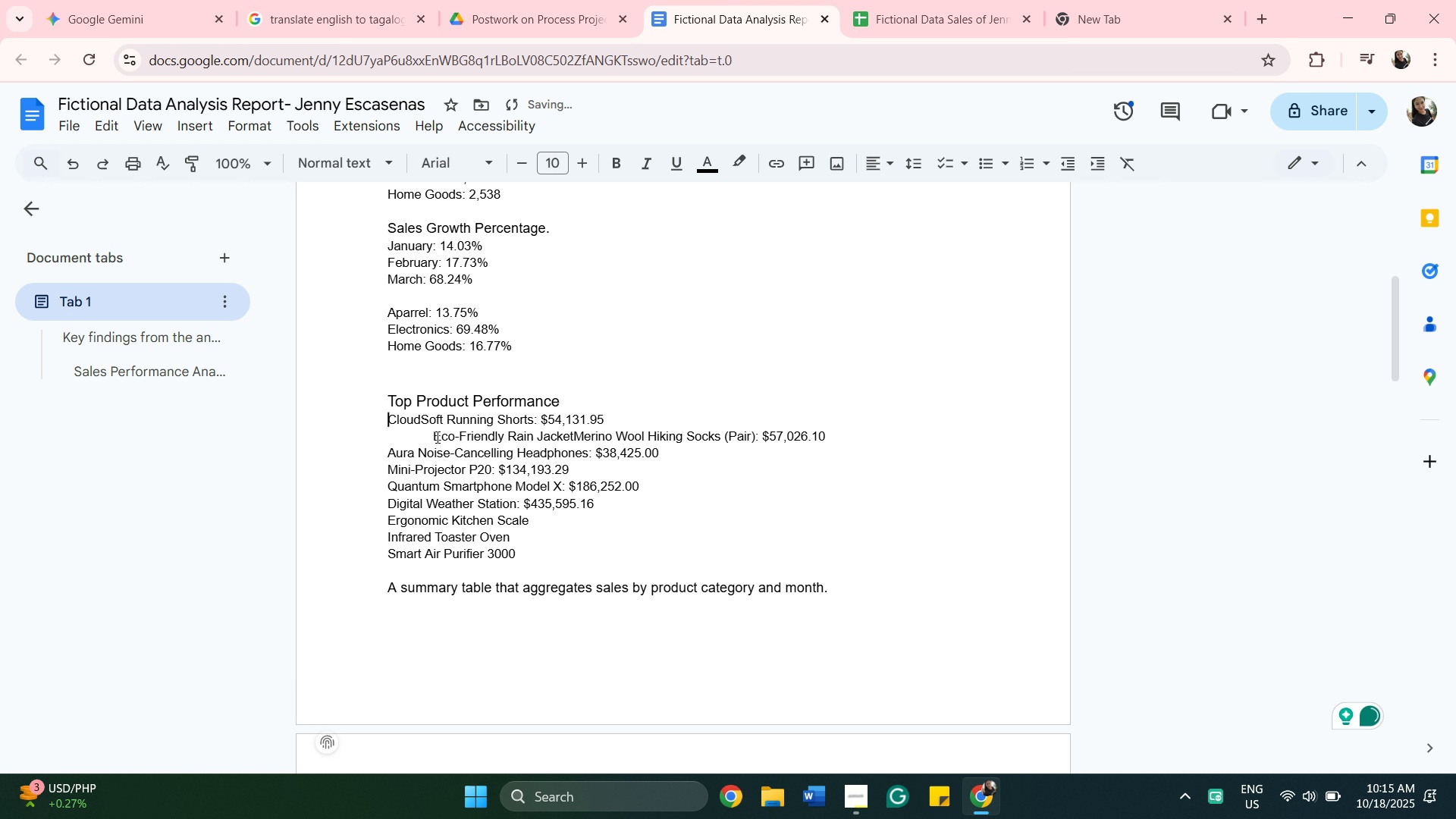 
left_click([436, 437])
 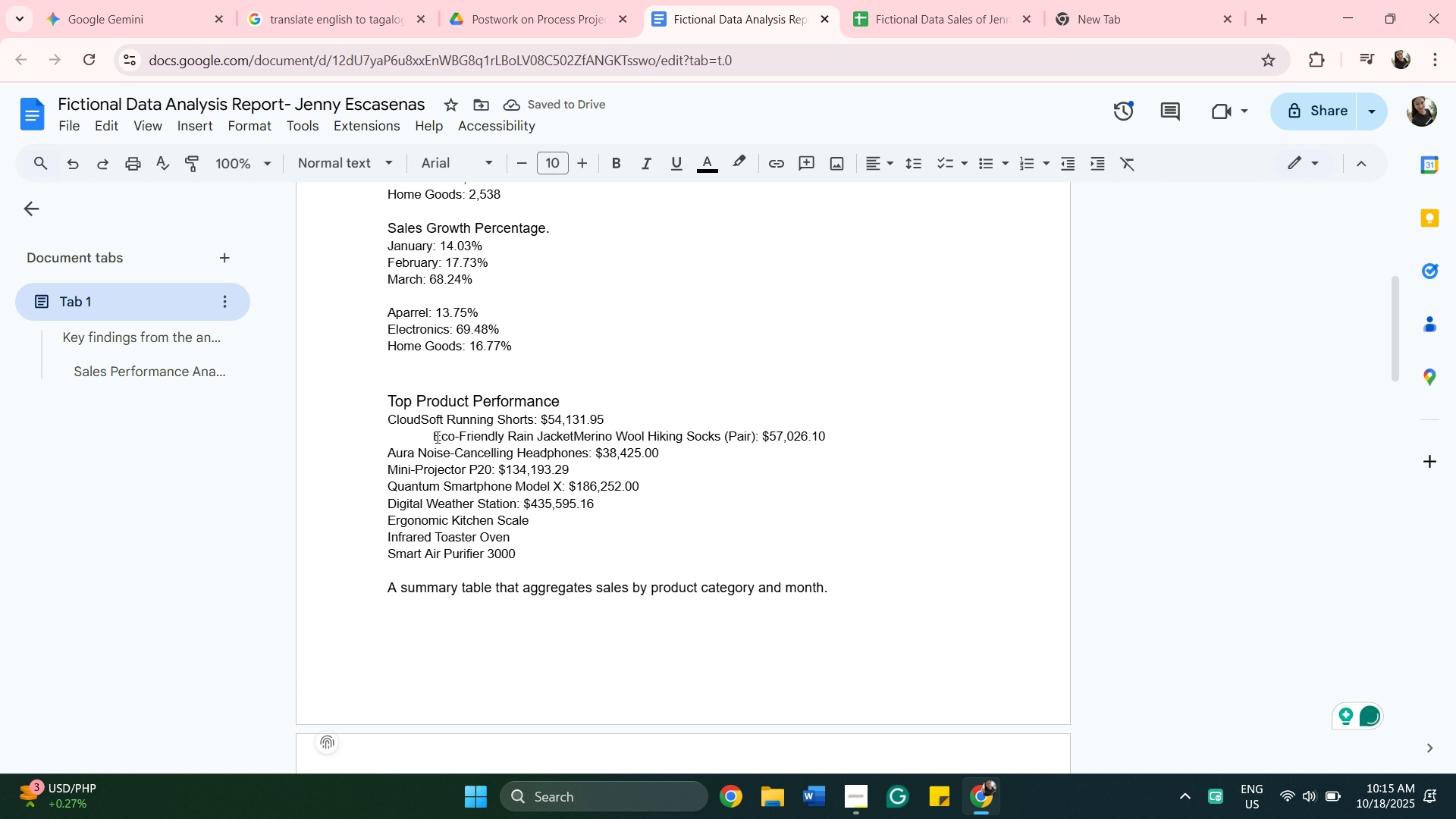 
key(Backspace)
 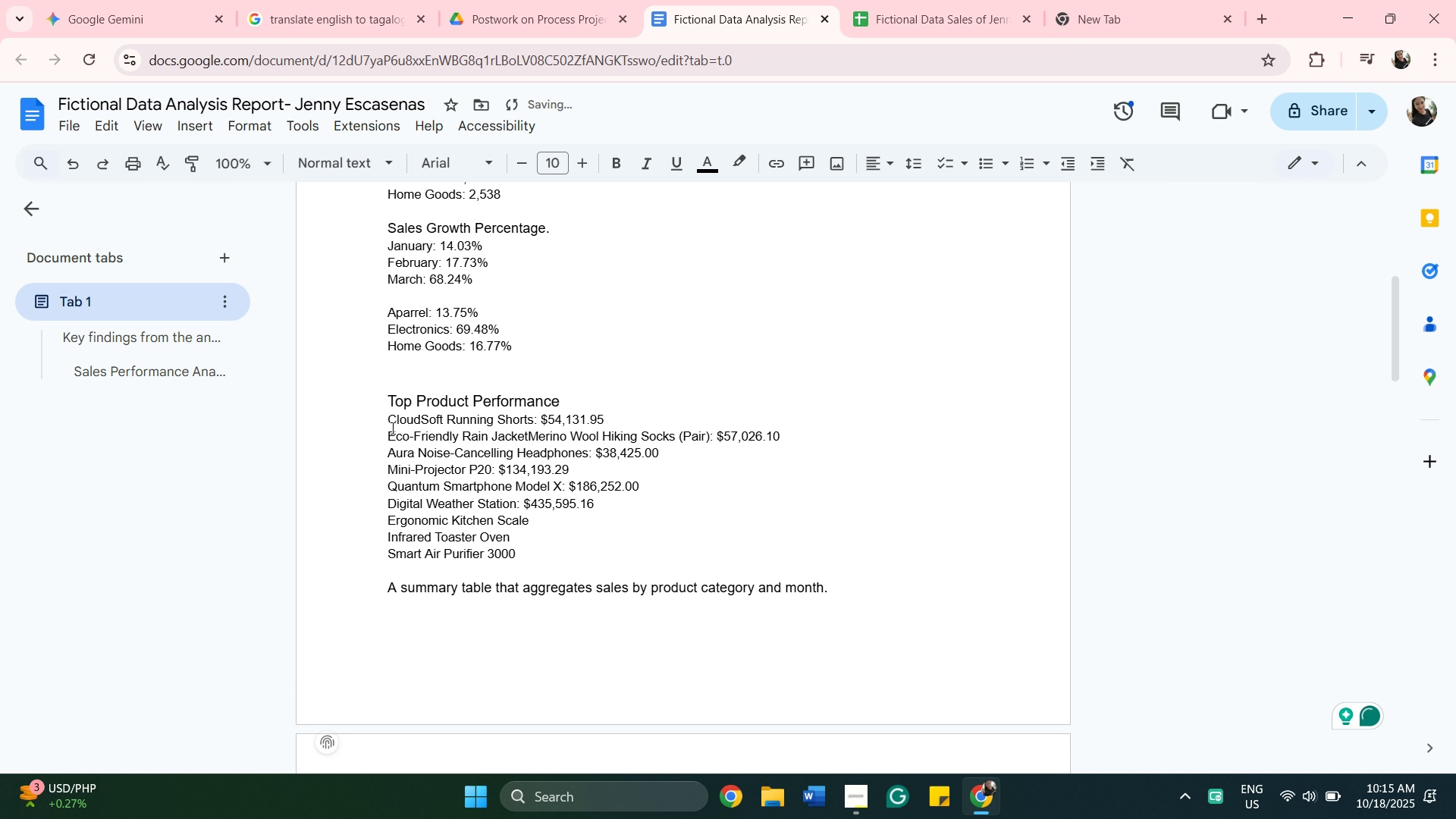 
left_click([391, 428])
 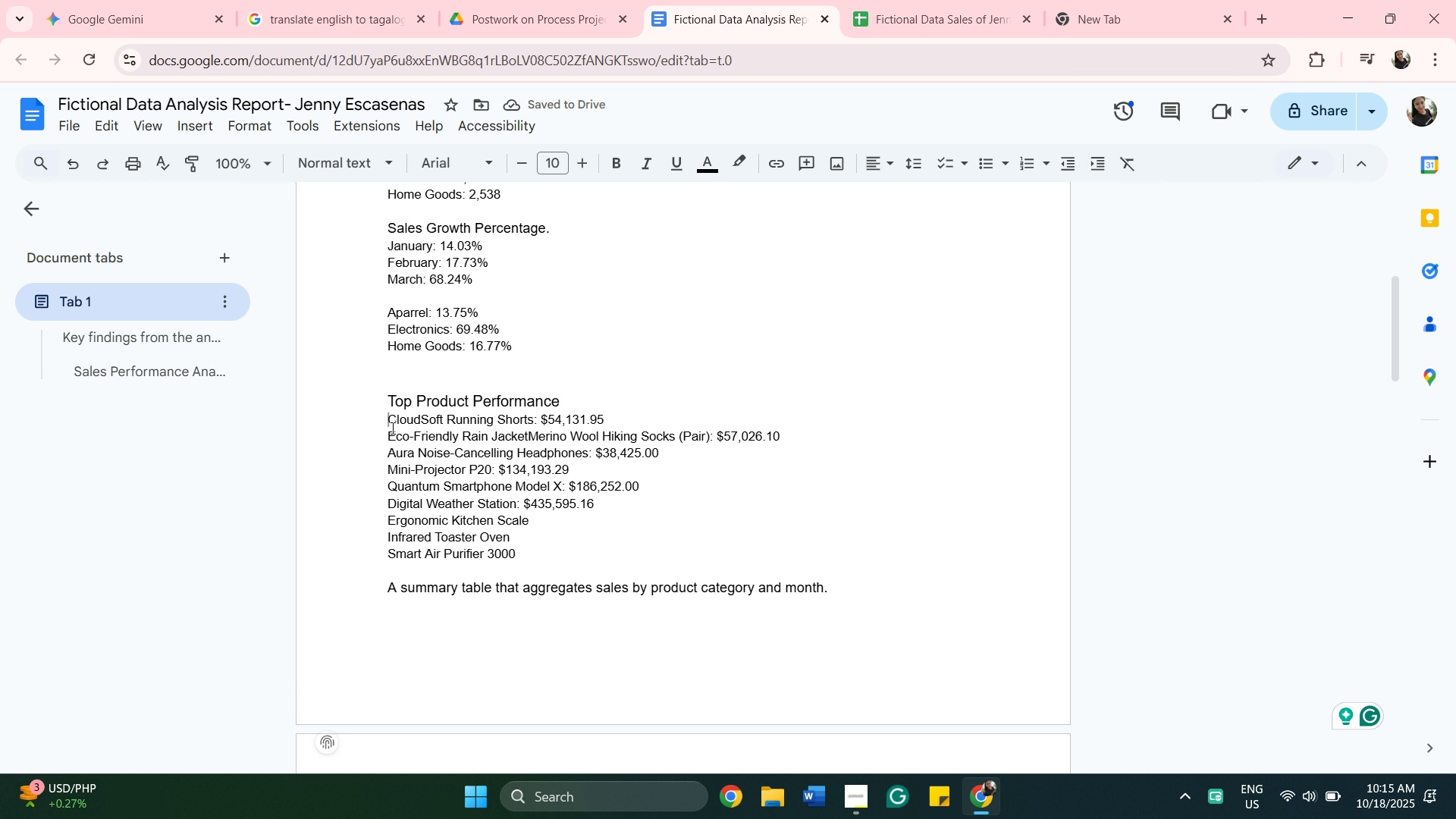 
type(1. )
key(Backspace)
key(Backspace)
key(Backspace)
type(st )
 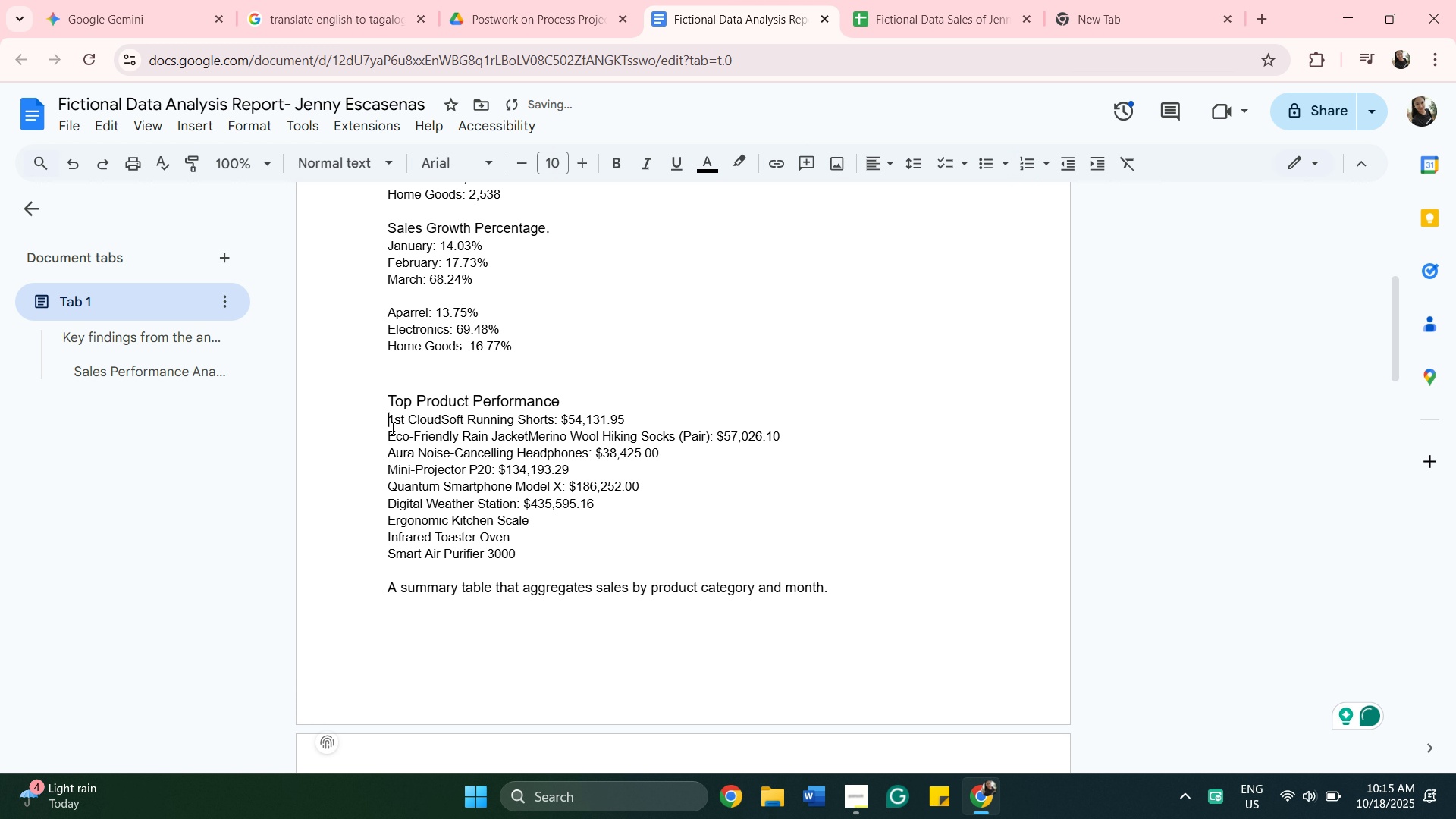 
left_click([391, 428])
 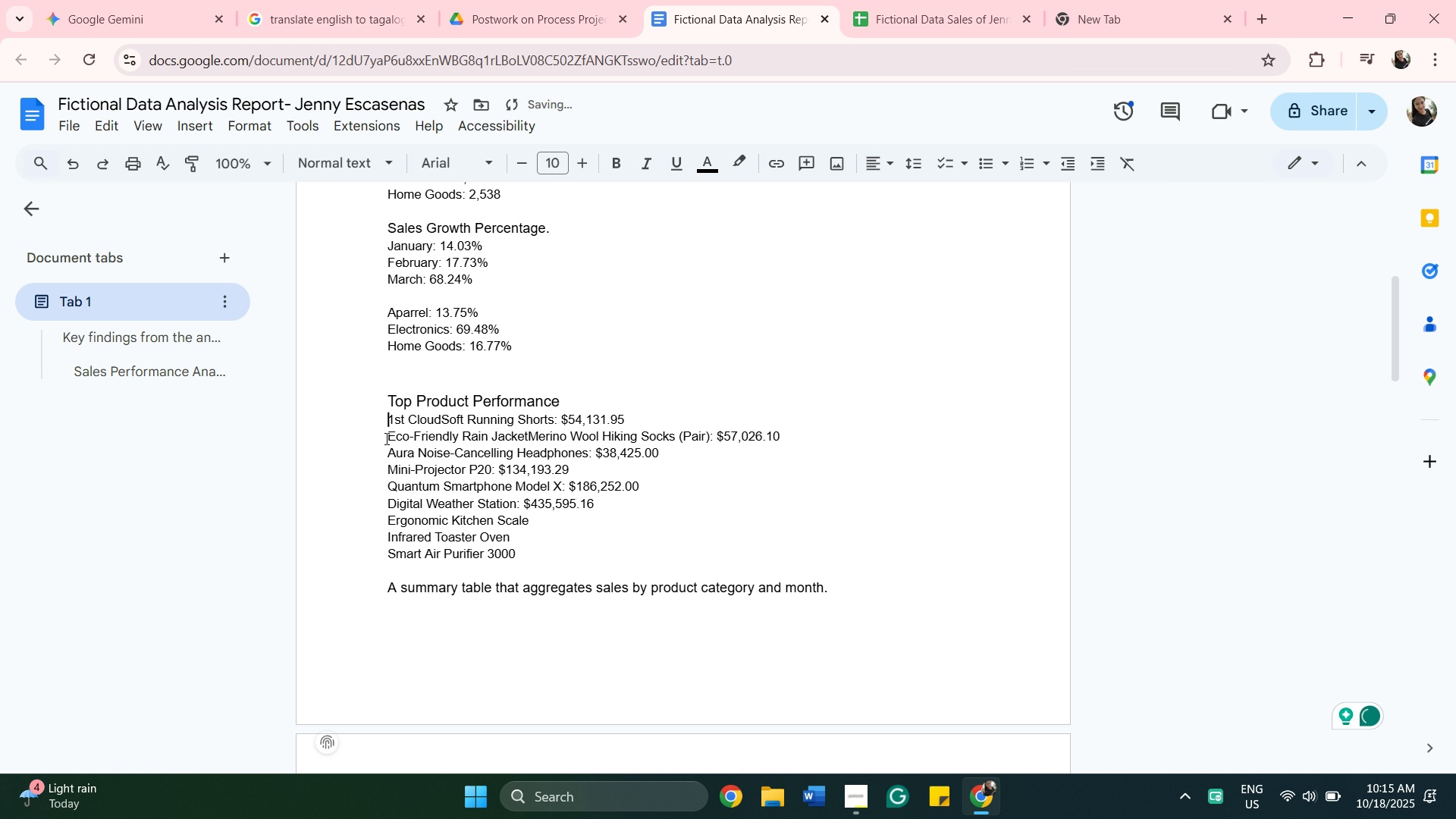 
left_click([385, 438])
 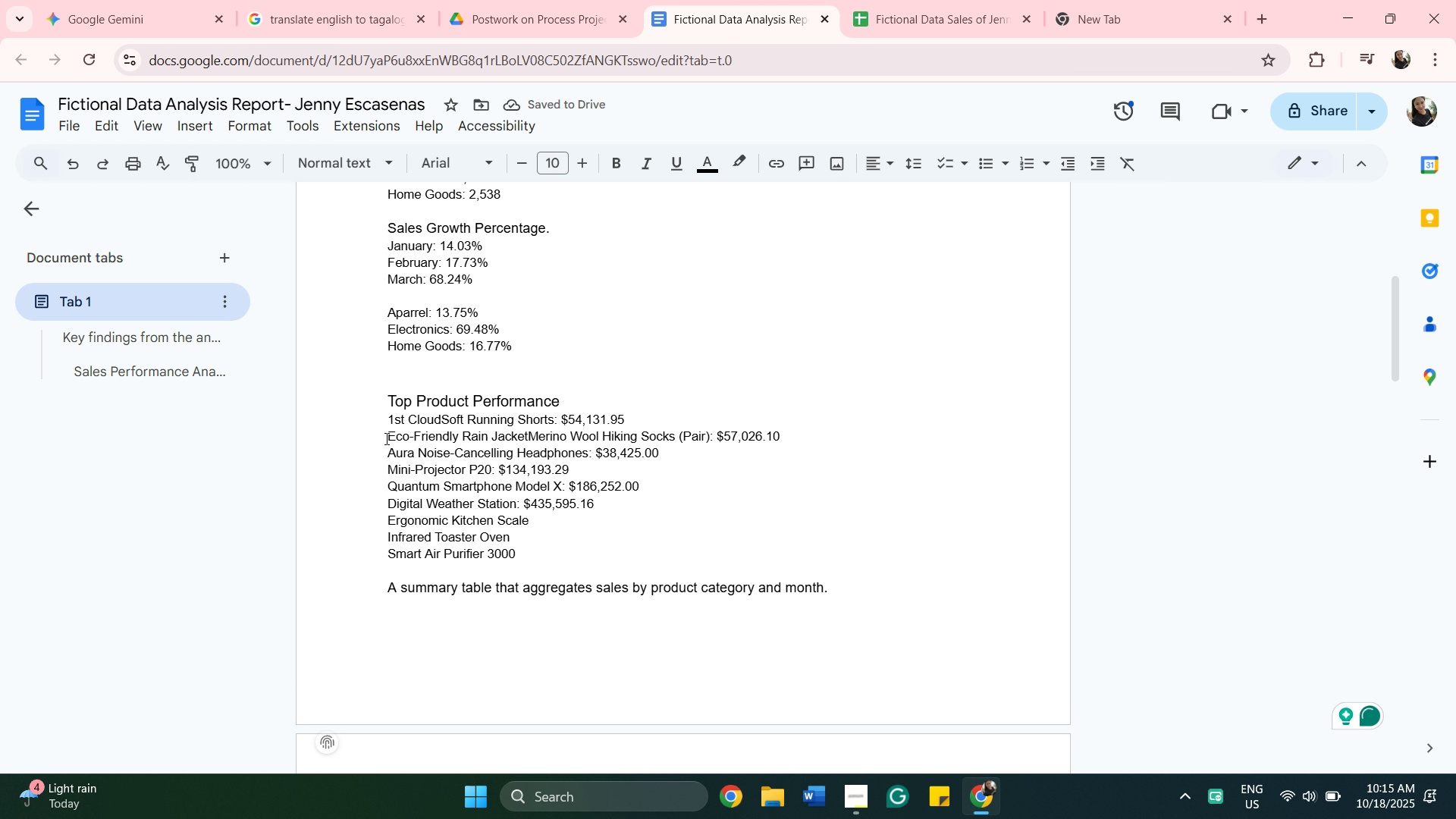 
type(2nd )
 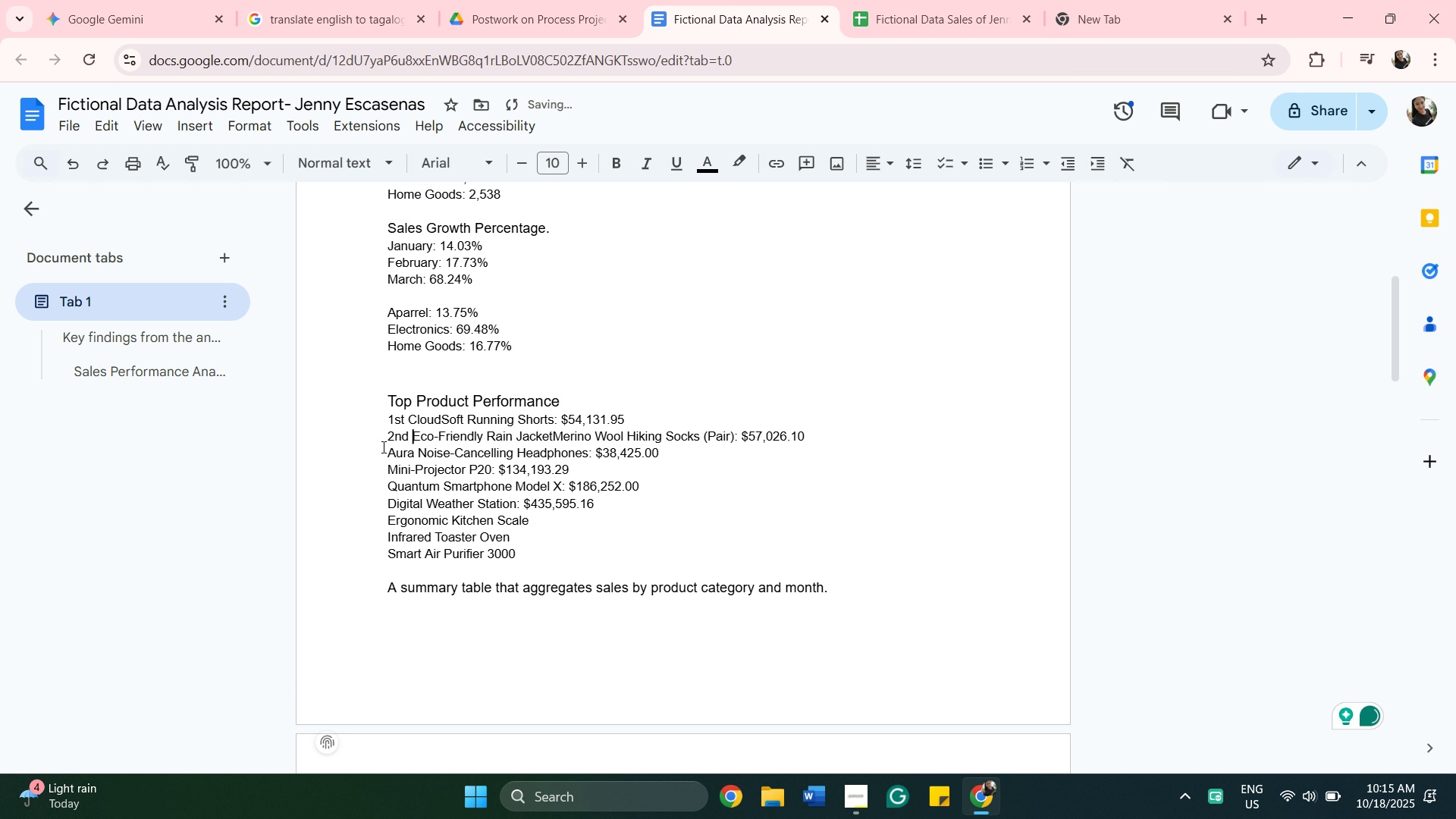 
left_click([382, 447])
 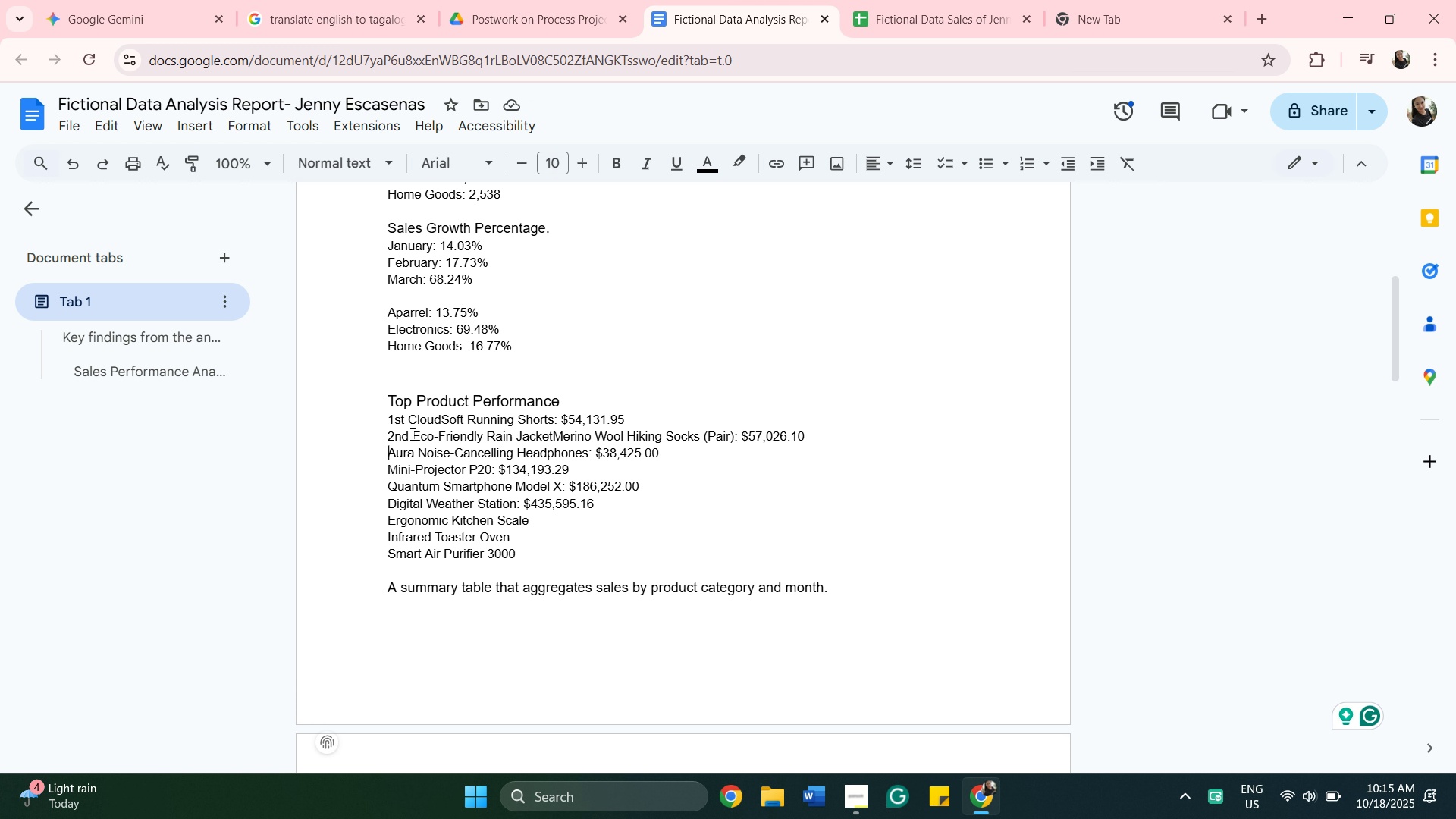 
wait(5.5)
 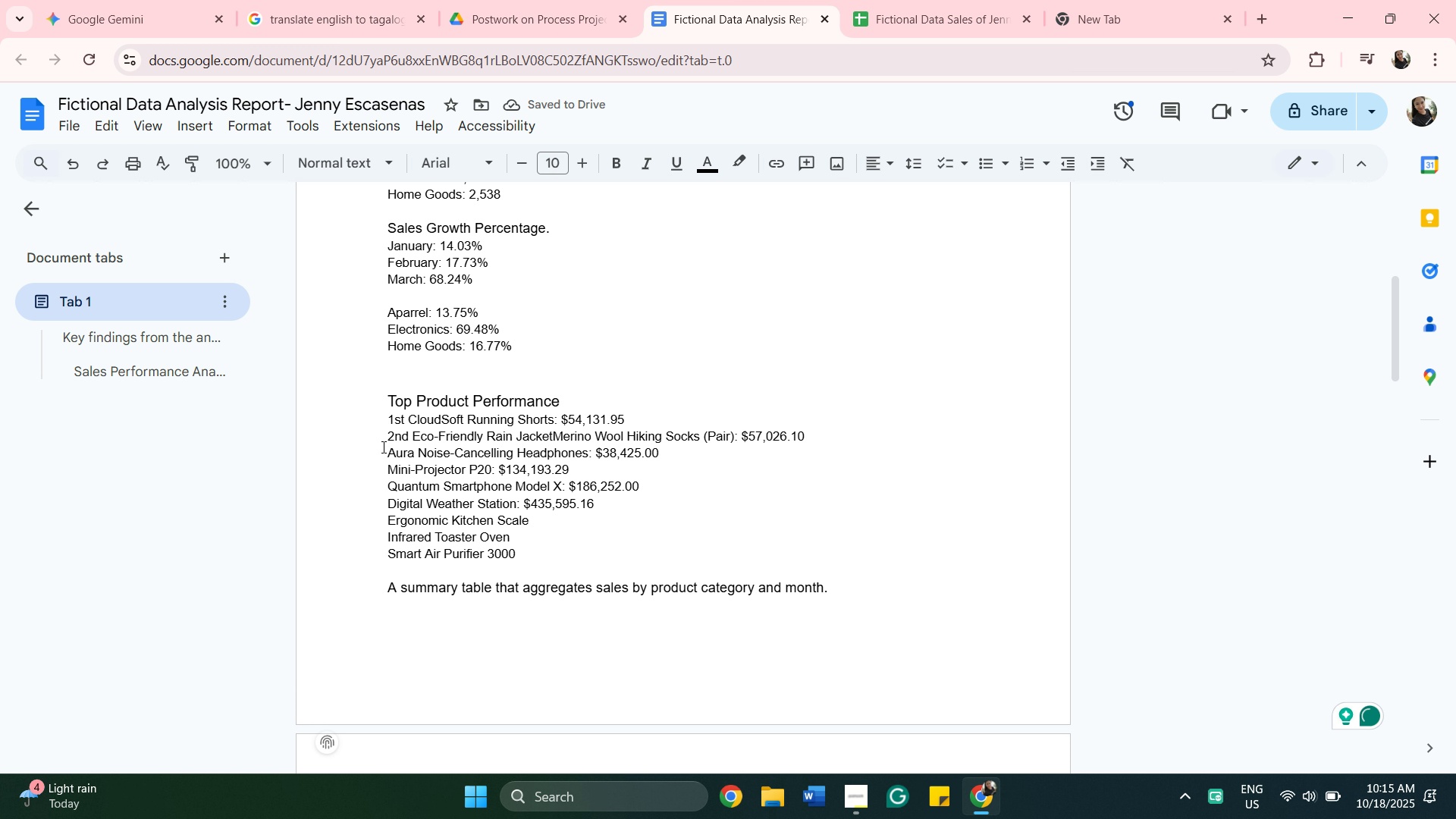 
left_click([411, 434])
 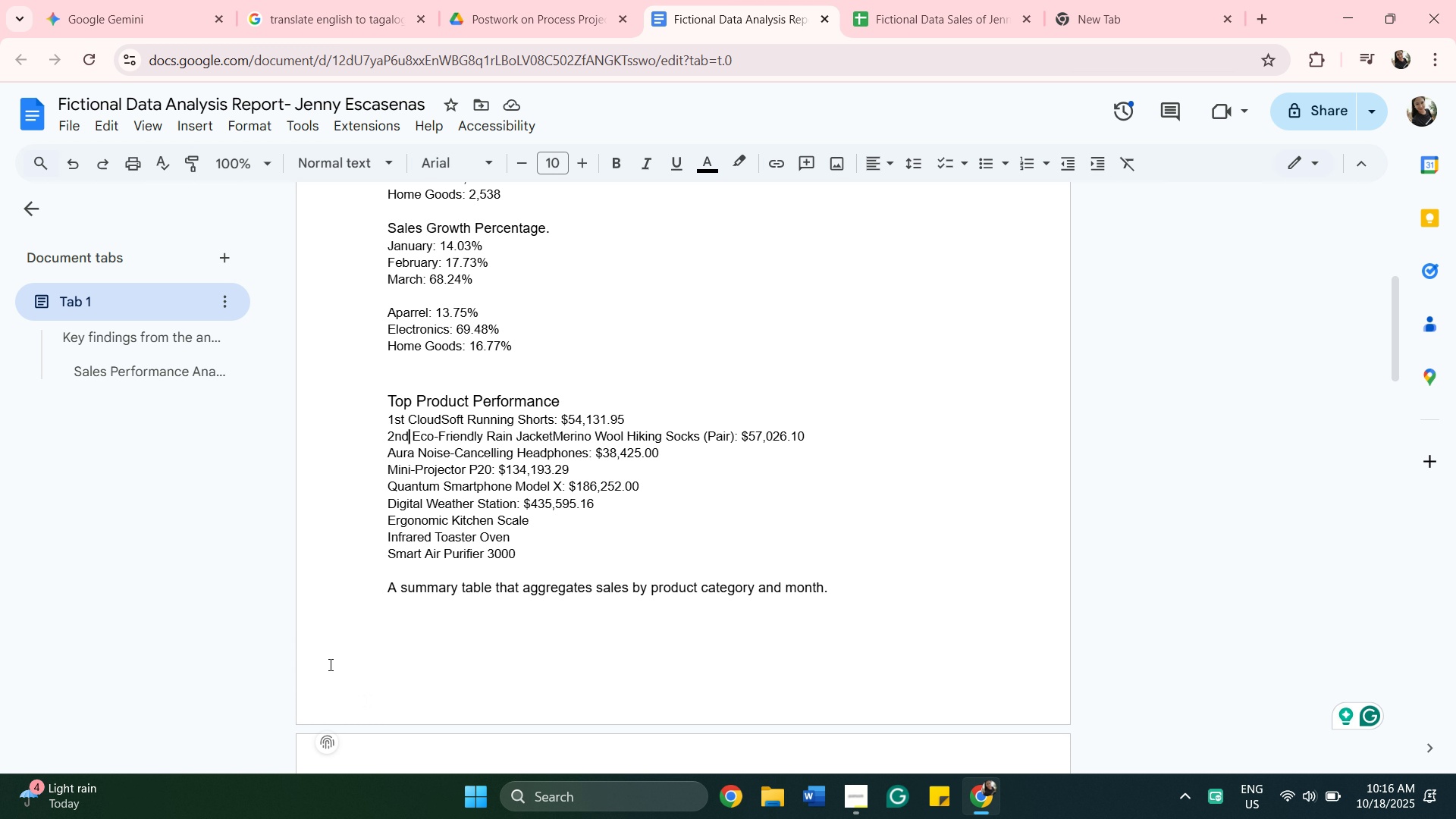 
wait(16.88)
 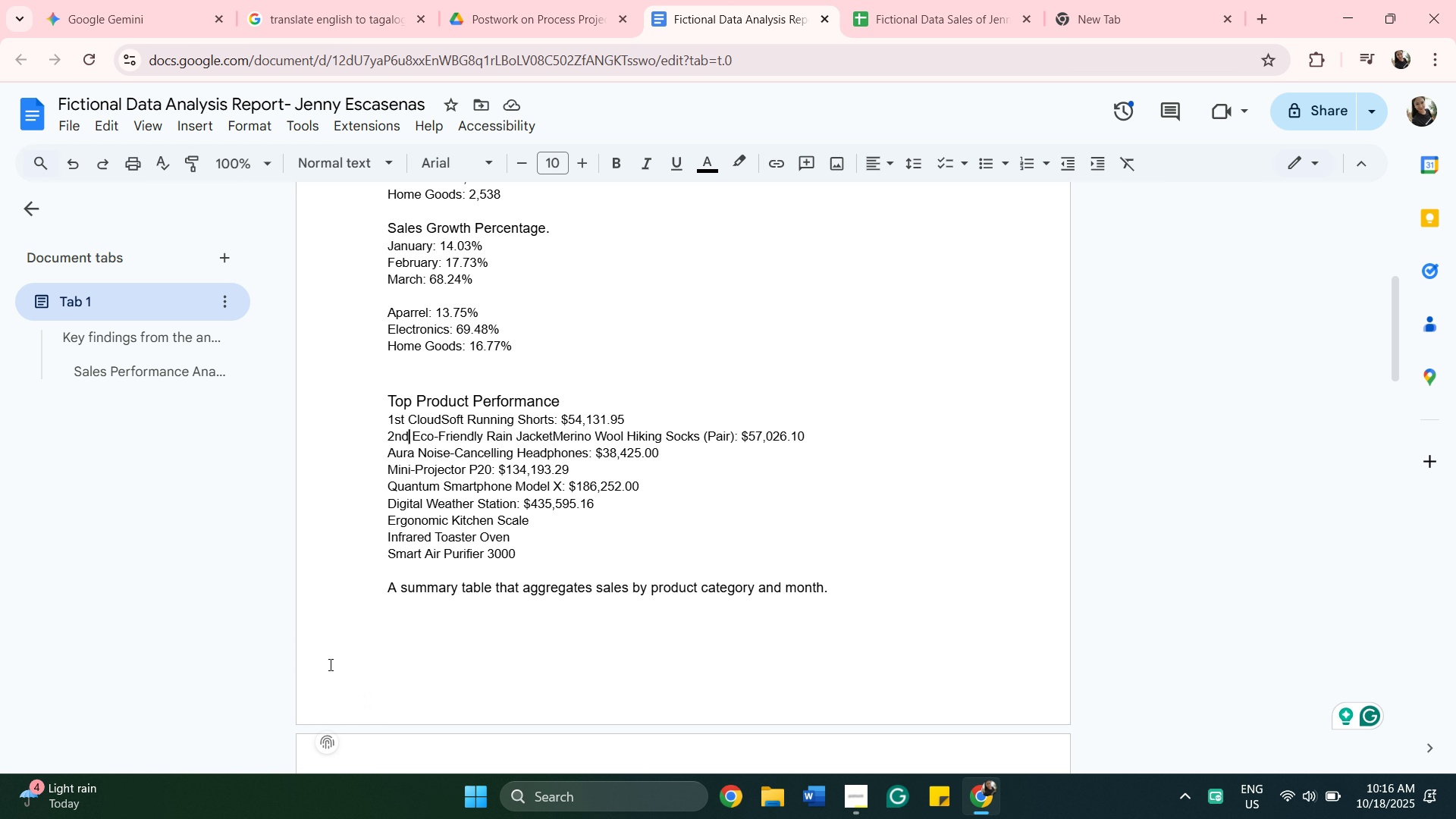 
key(Backspace)
 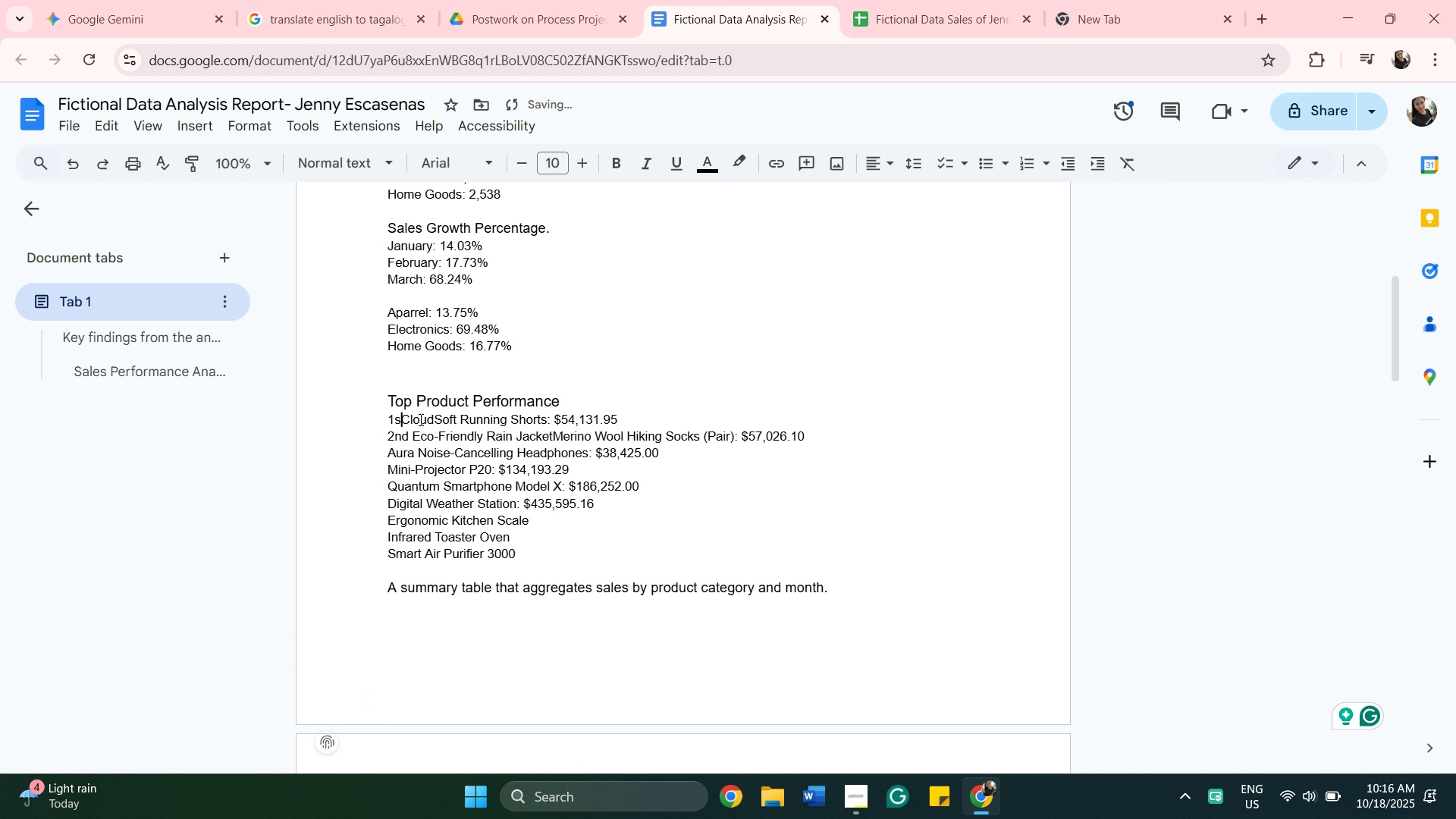 
key(Backspace)
 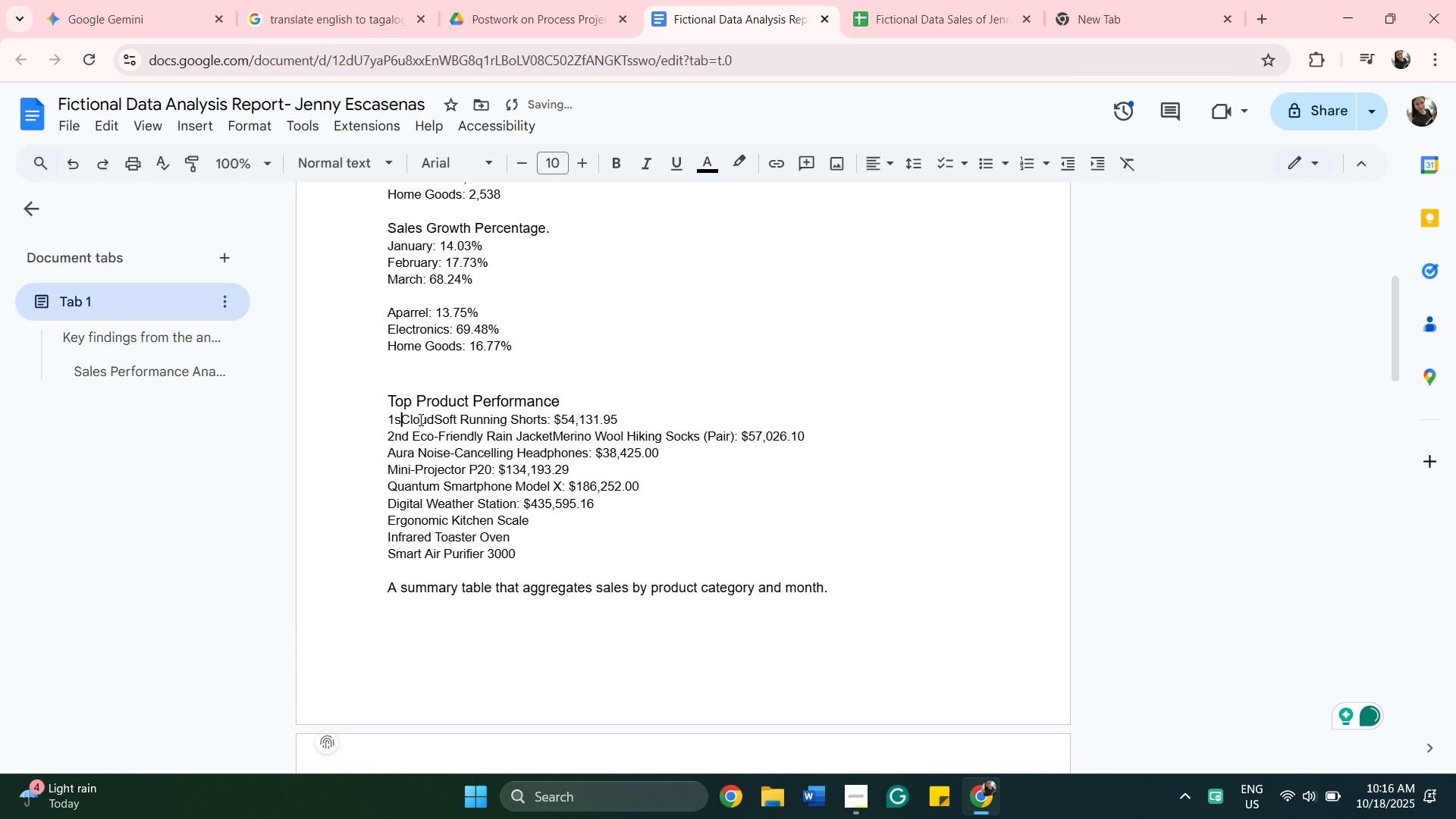 
key(Backspace)
 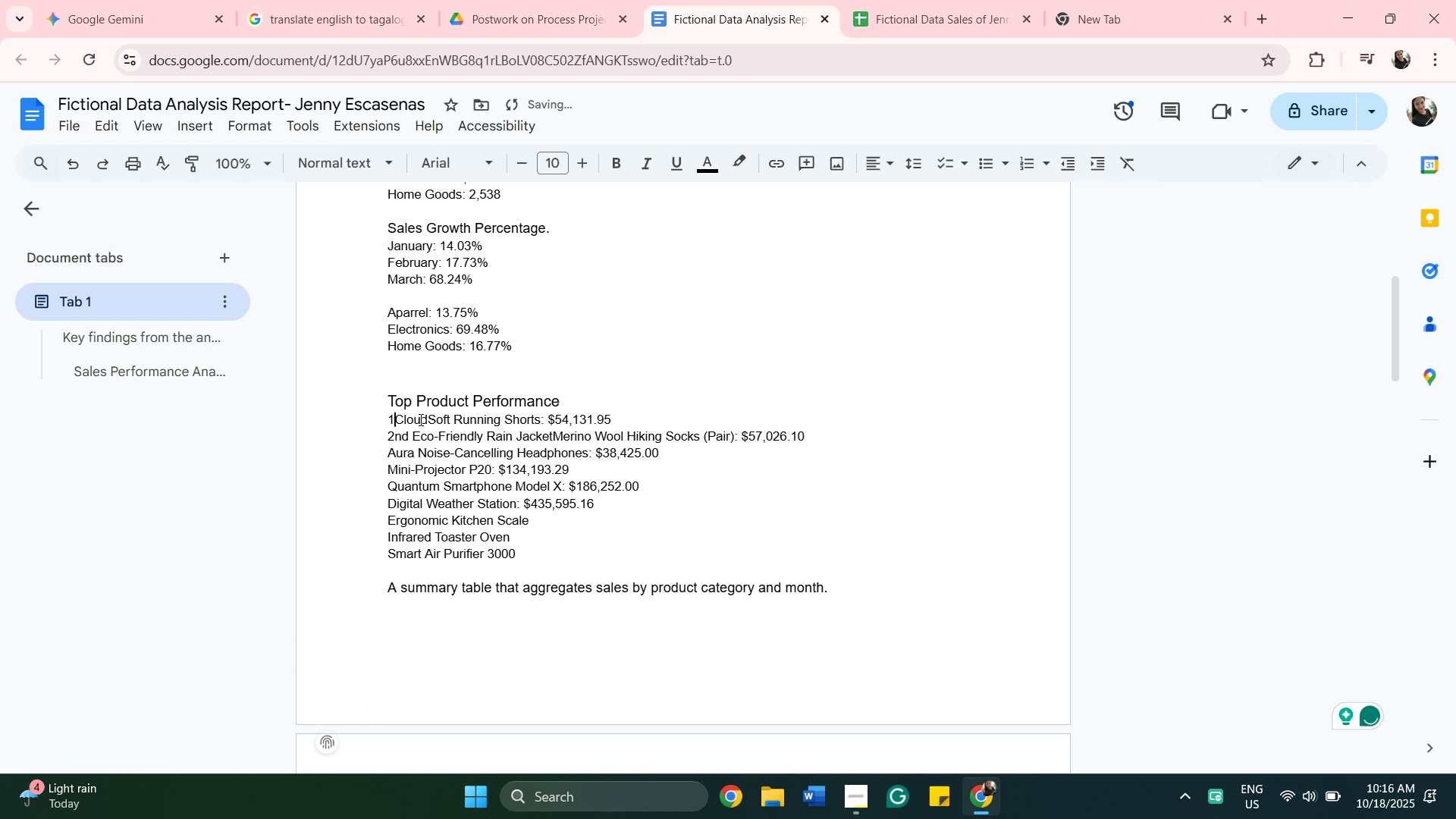 
key(Period)
 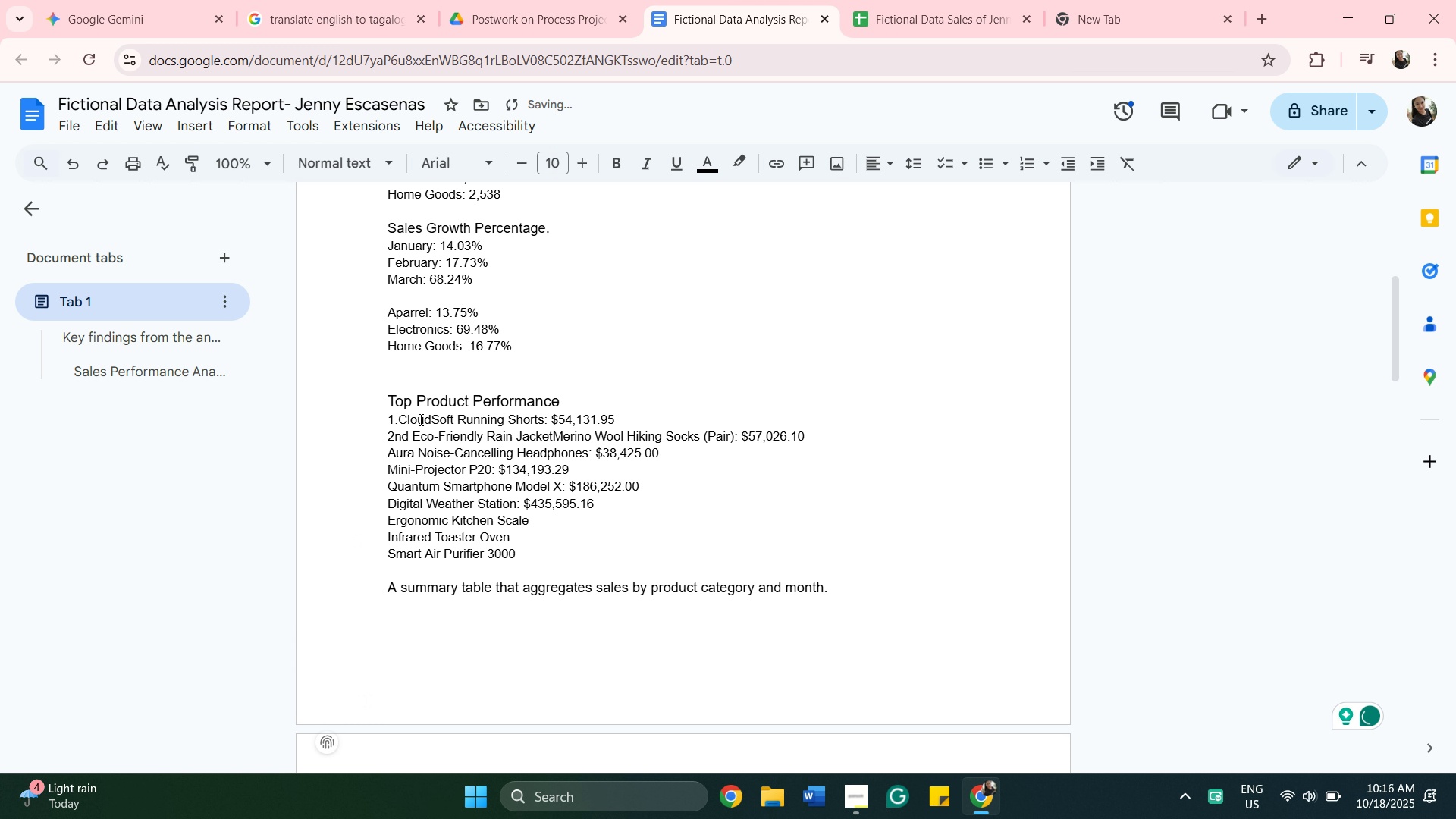 
key(Space)
 